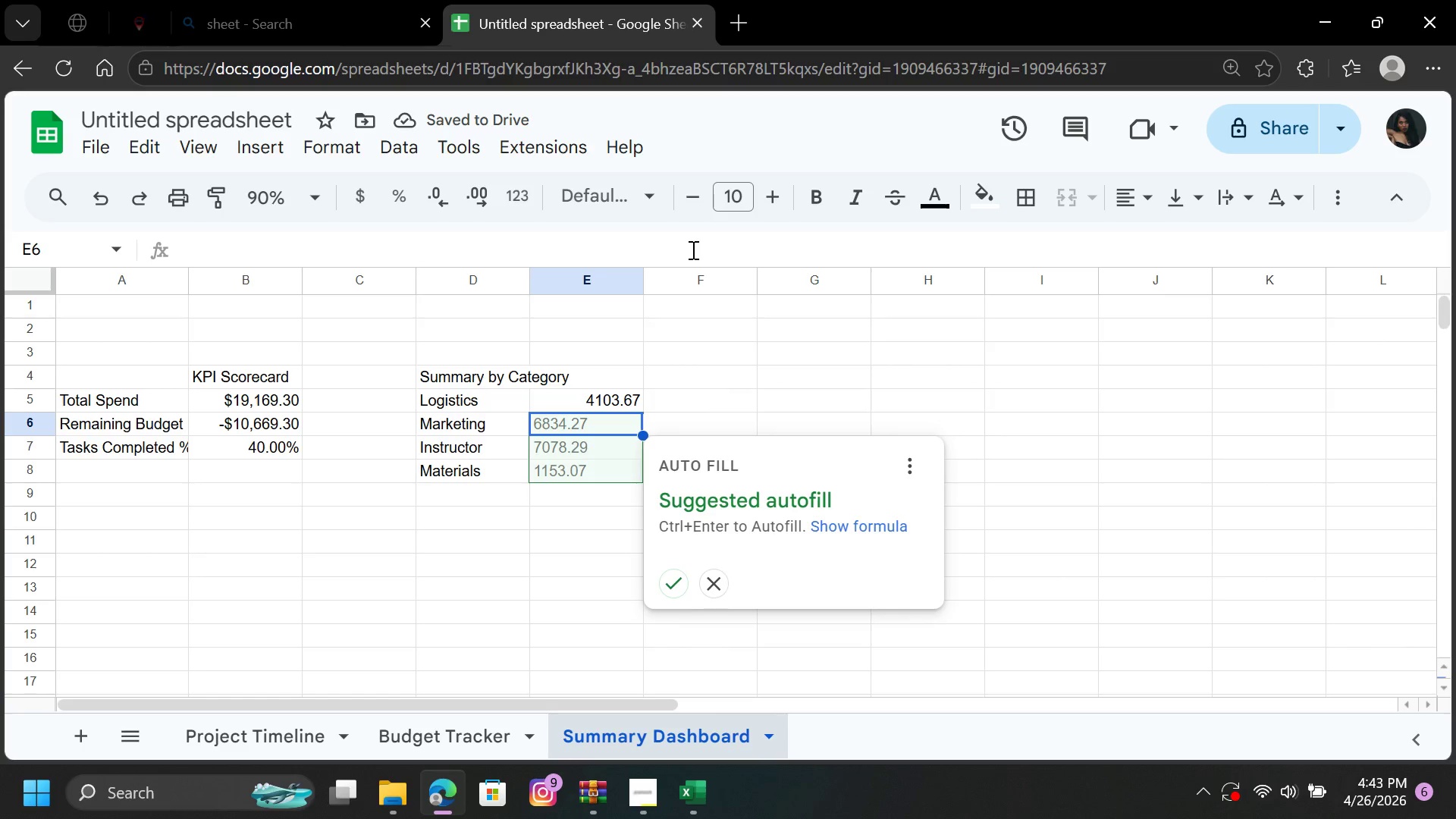 
left_click([667, 593])
 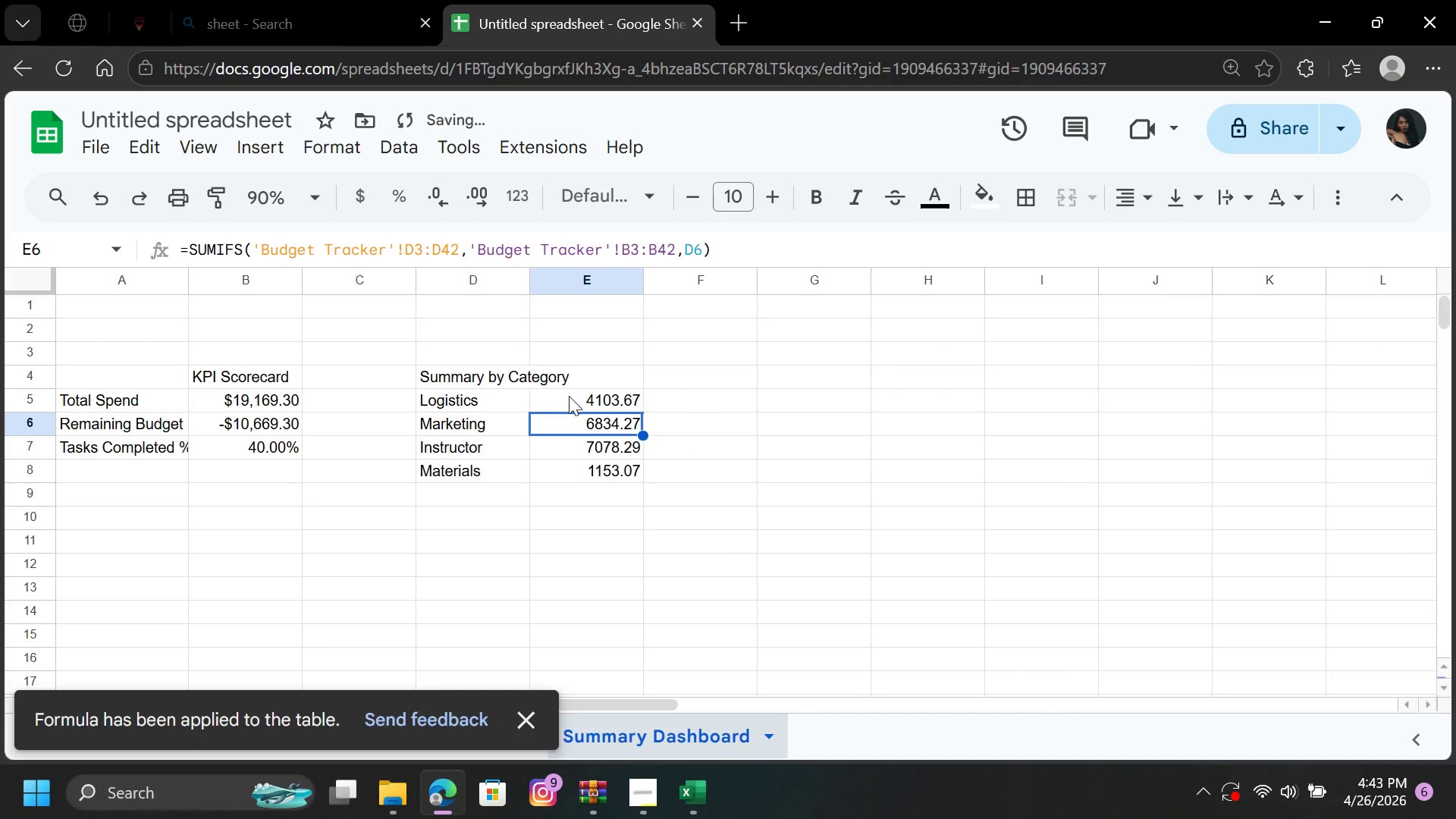 
left_click_drag(start_coordinate=[569, 396], to_coordinate=[564, 481])
 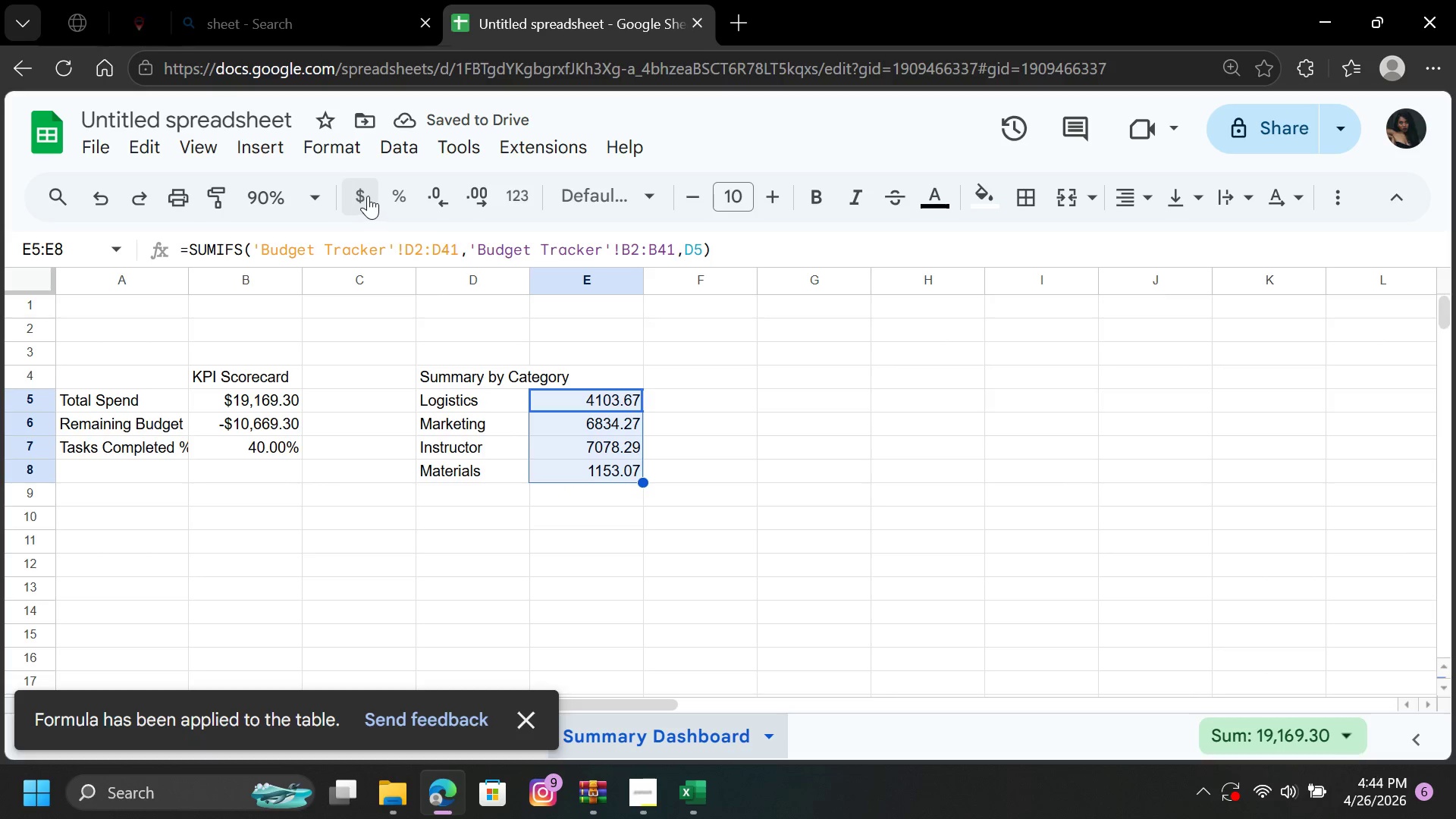 
left_click([368, 196])
 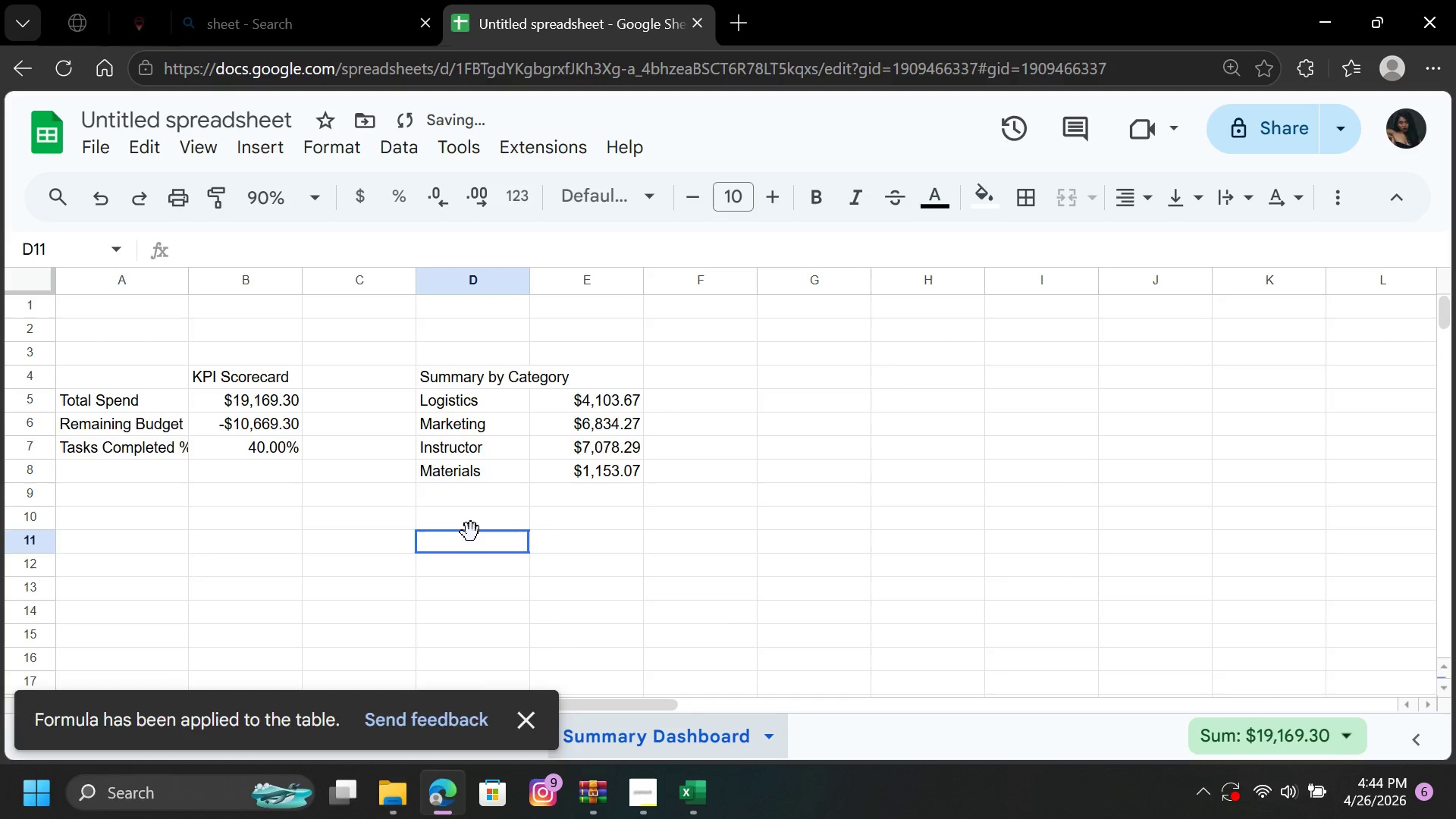 
left_click([471, 532])
 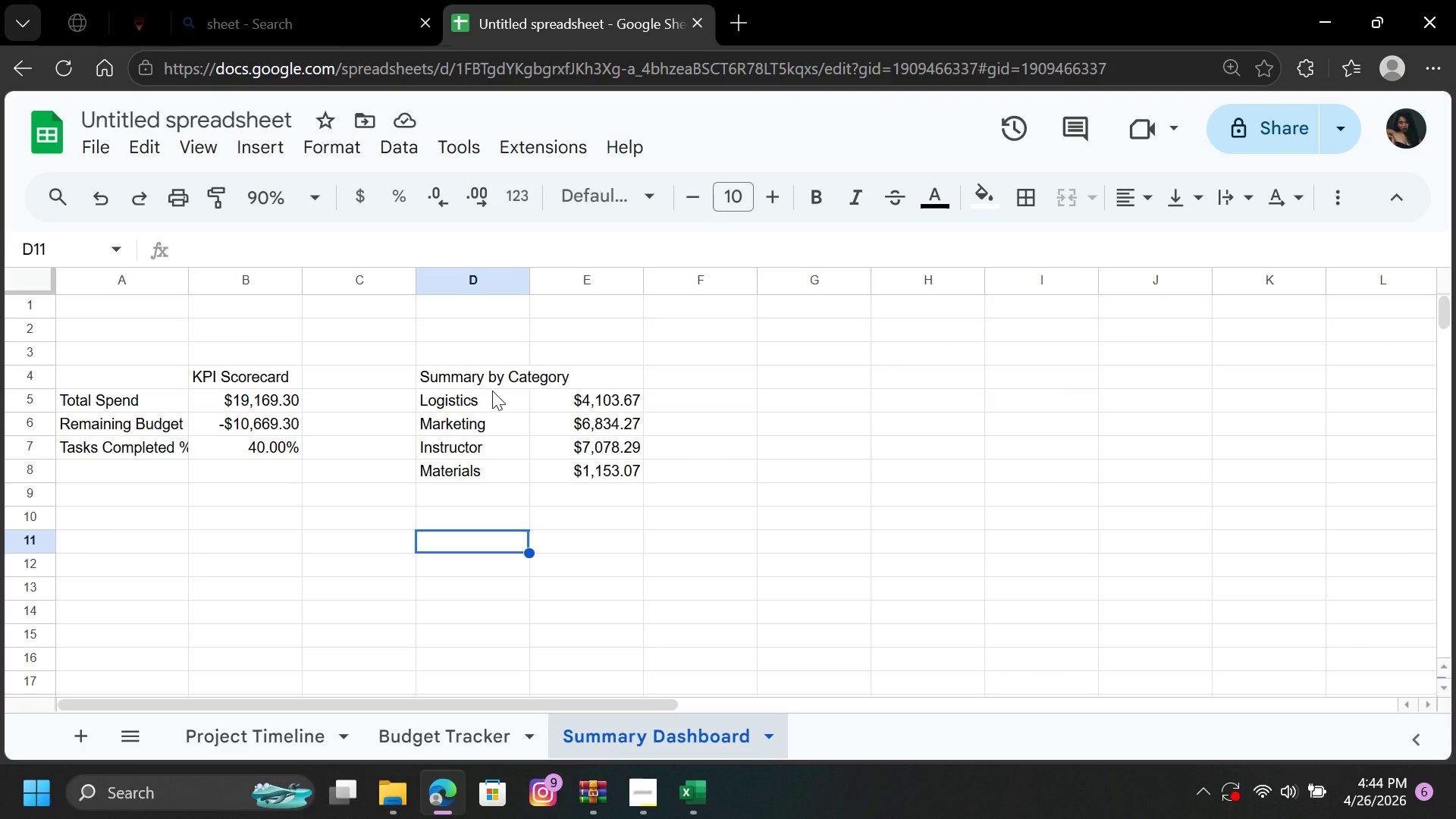 
wait(12.12)
 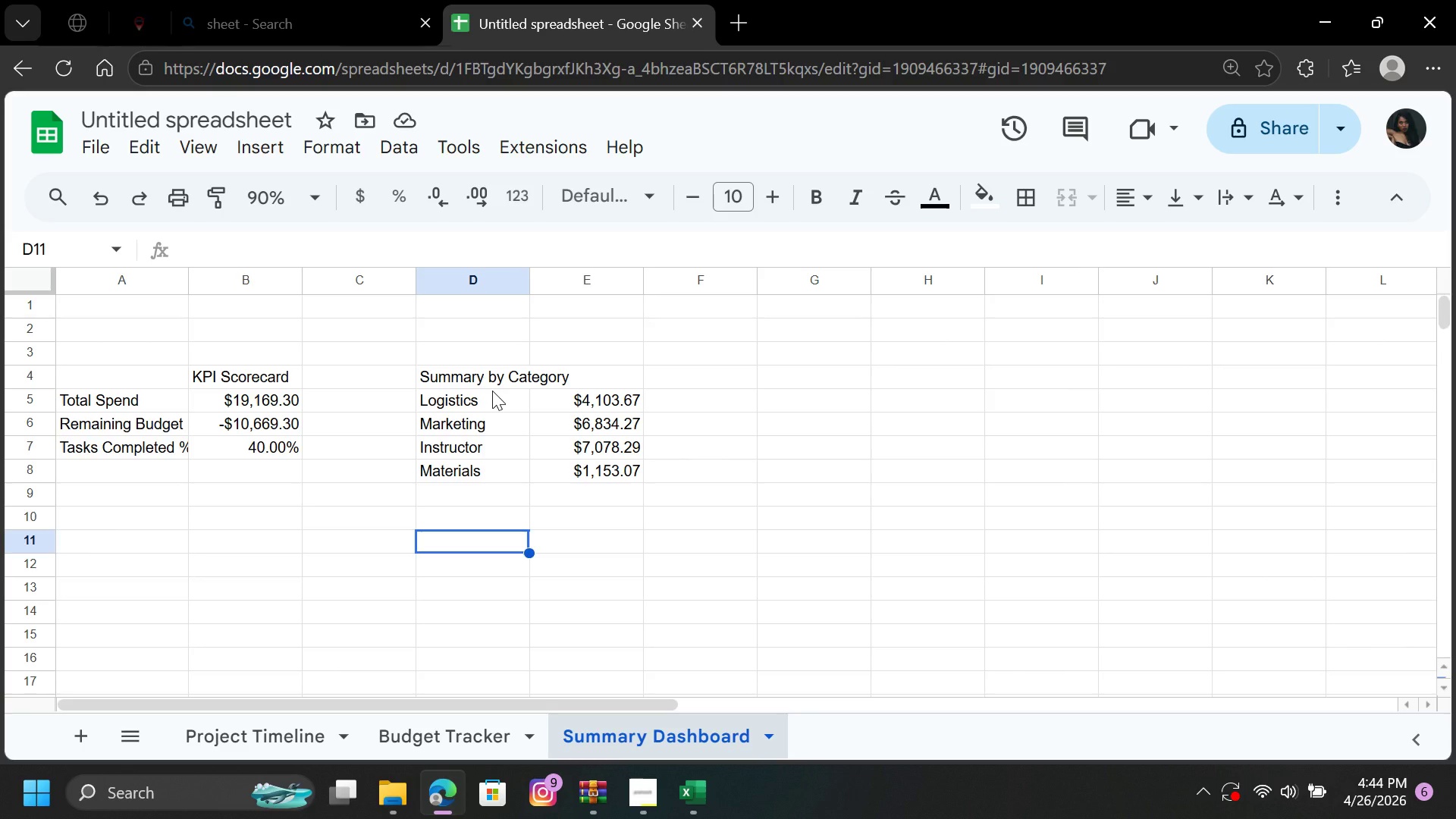 
left_click_drag(start_coordinate=[431, 403], to_coordinate=[567, 469])
 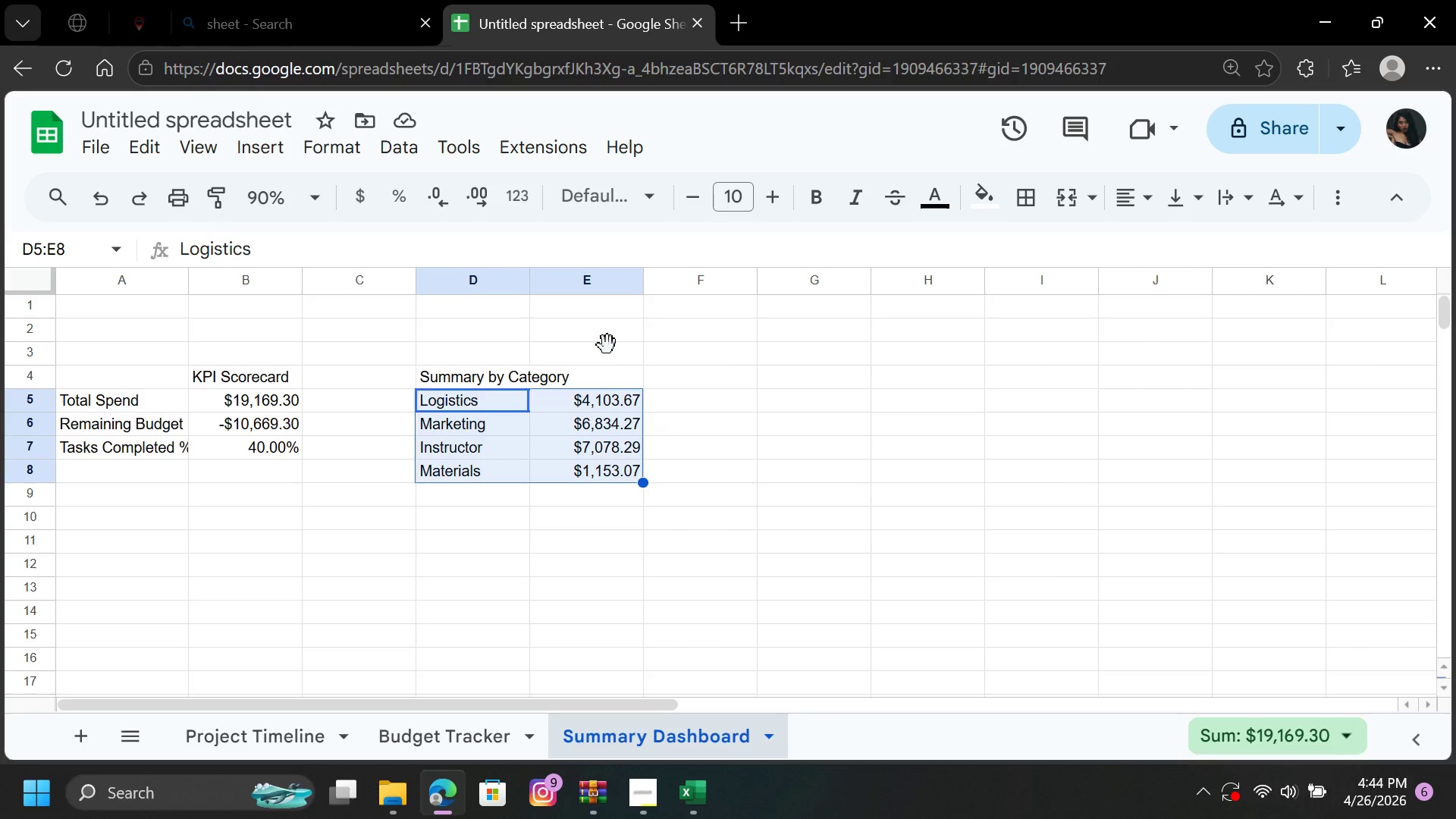 
left_click([607, 345])
 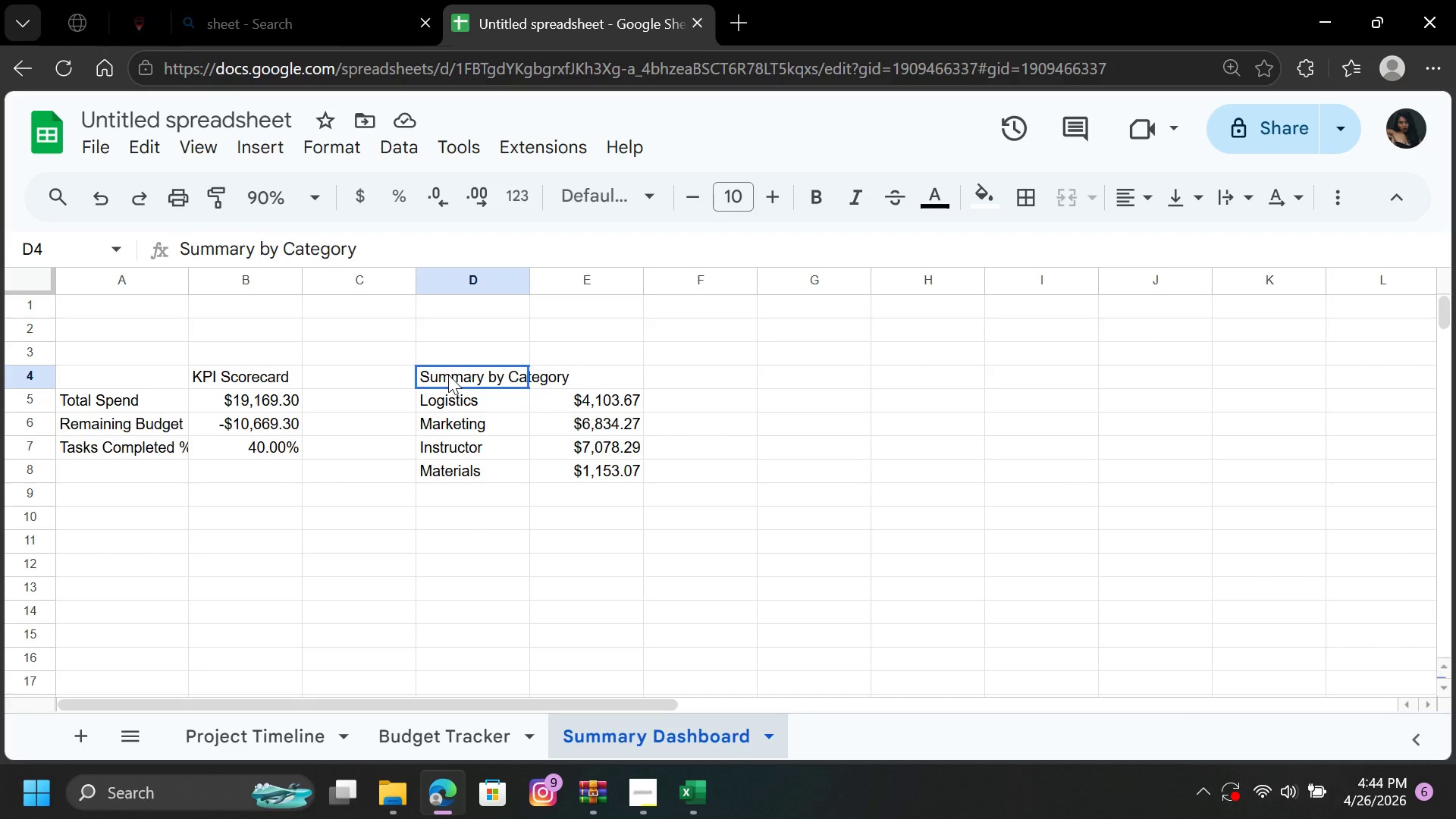 
left_click_drag(start_coordinate=[448, 375], to_coordinate=[566, 384])
 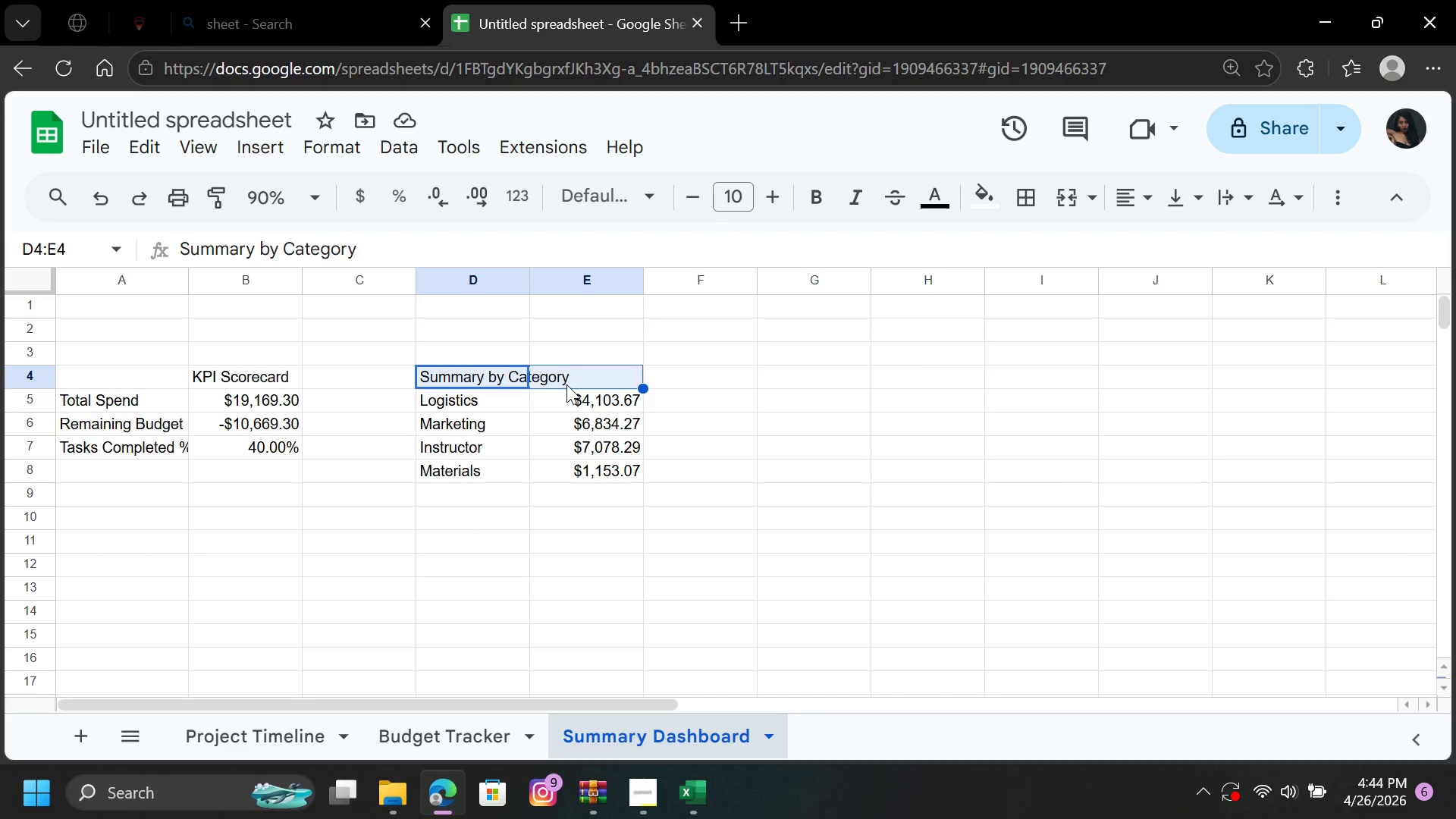 
hold_key(key=ControlLeft, duration=1.5)
 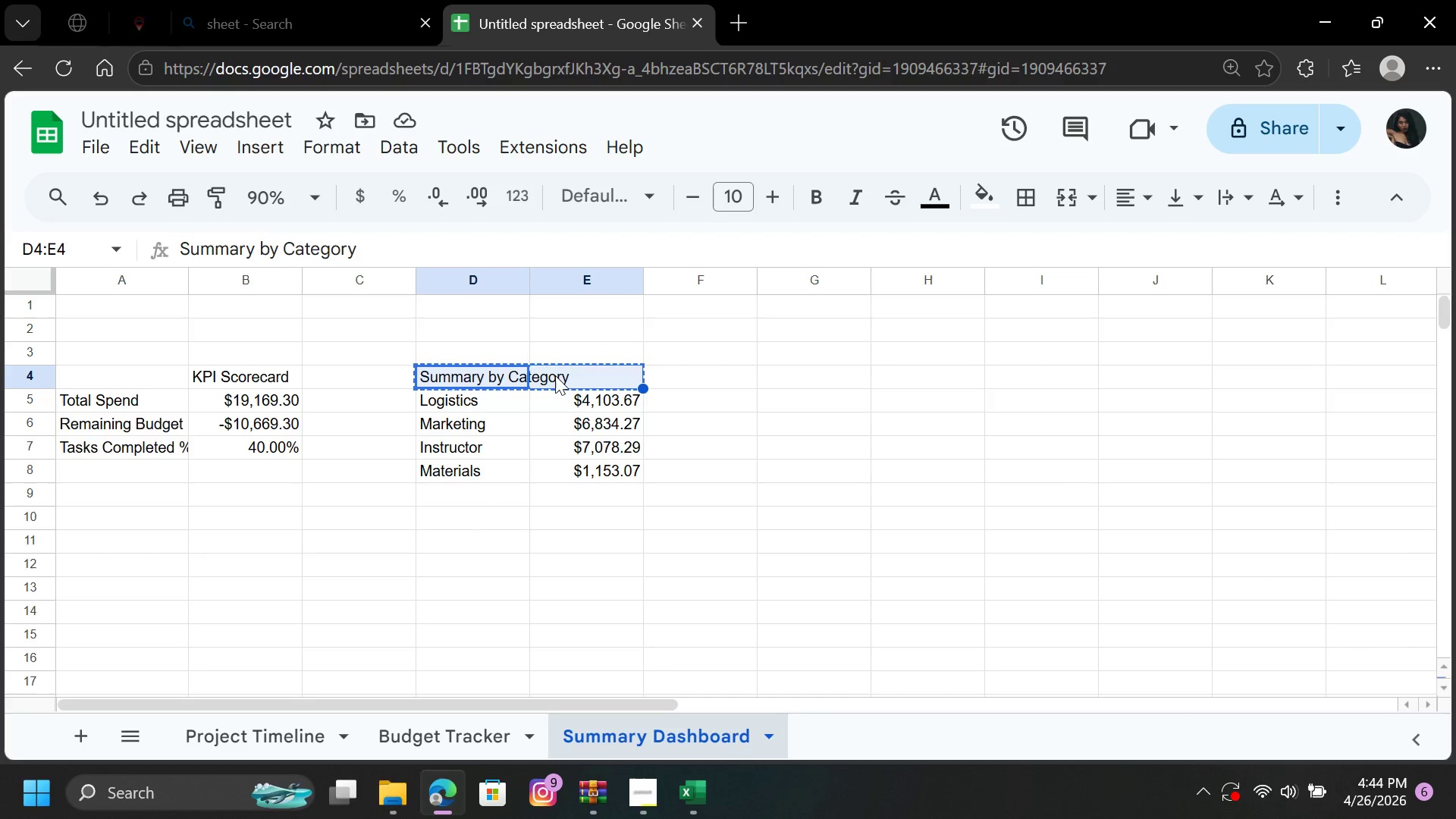 
key(Control+ControlLeft)
 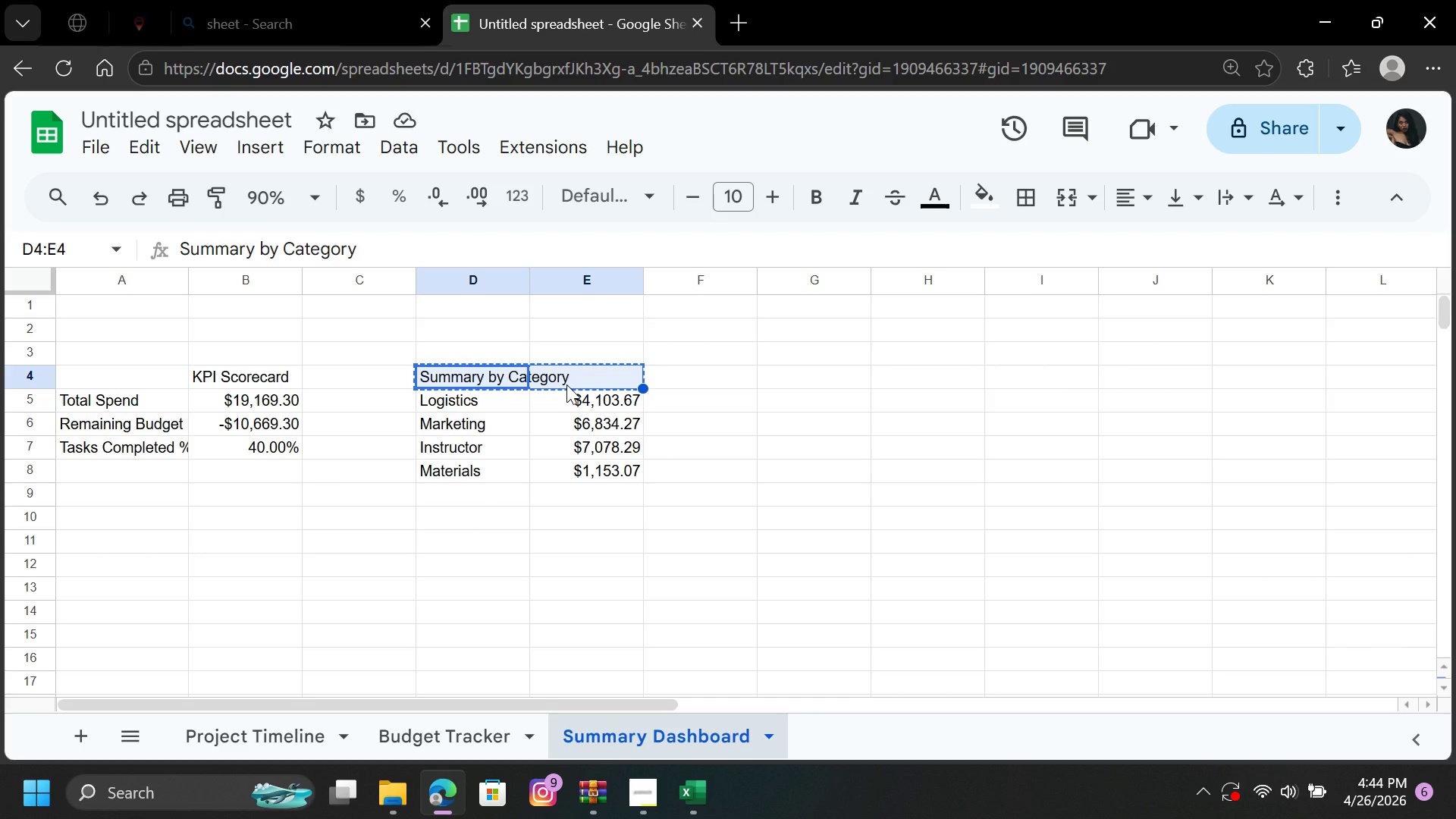 
key(Control+ControlLeft)
 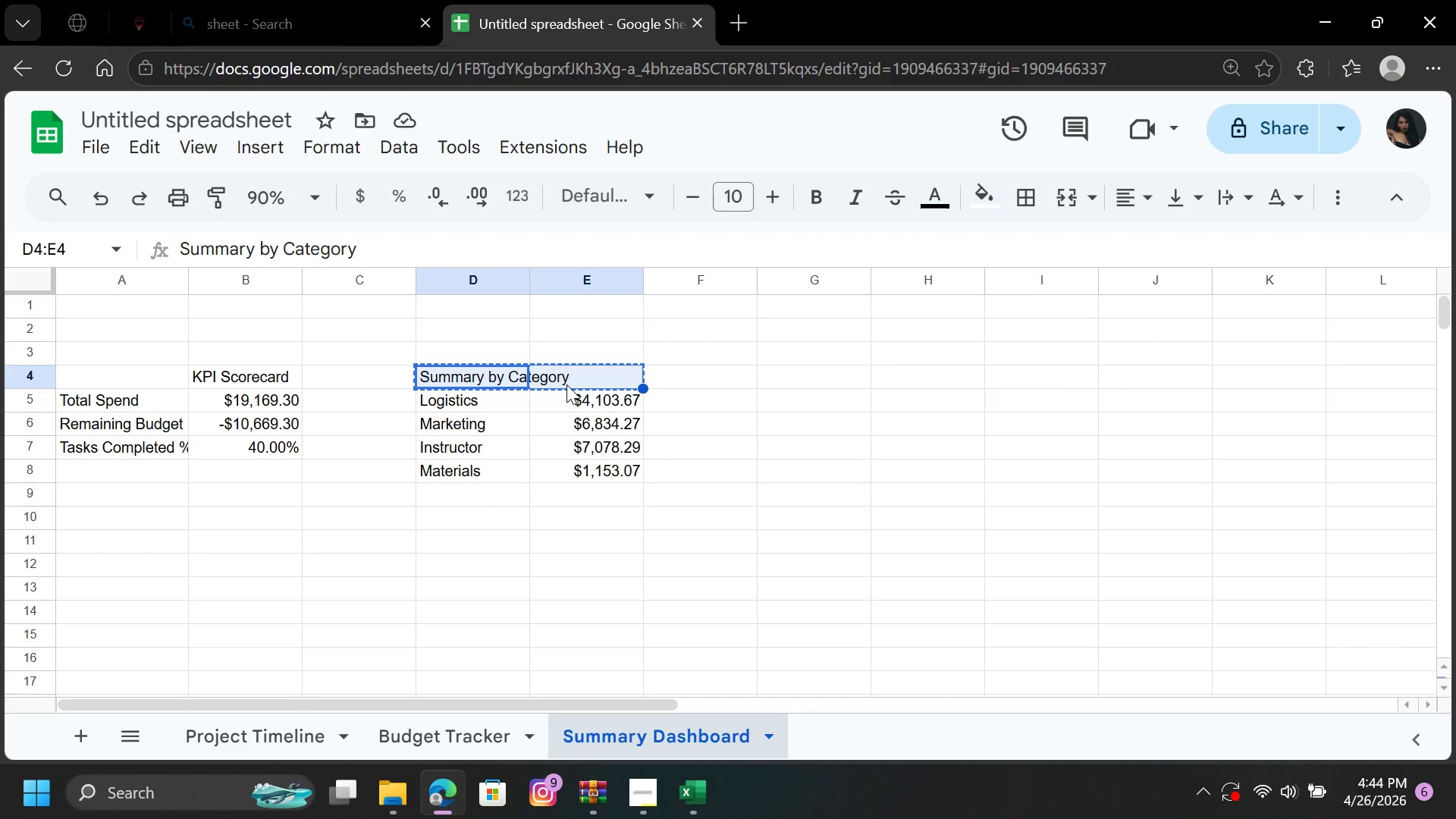 
key(Control+ControlLeft)
 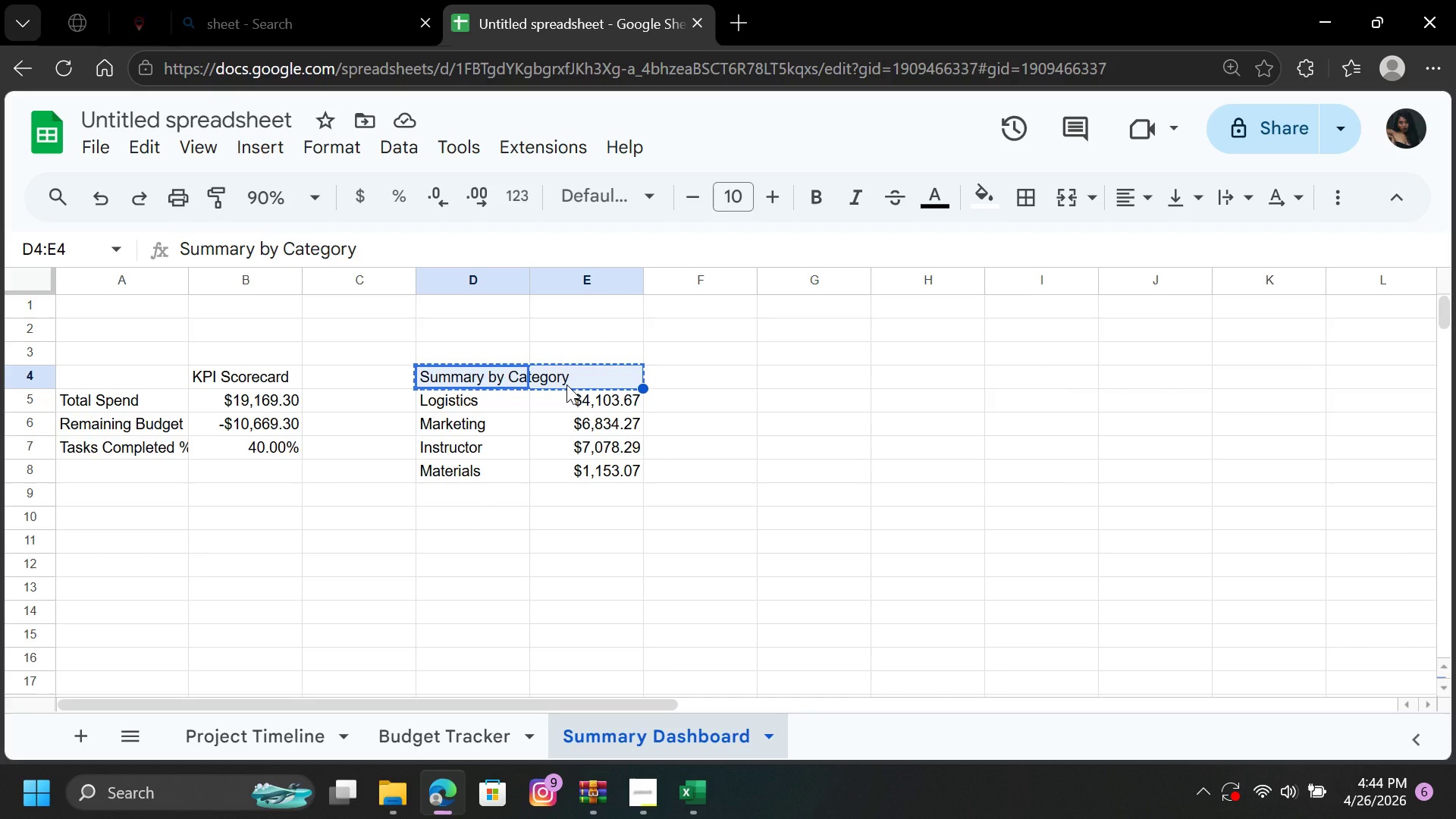 
key(Control+X)
 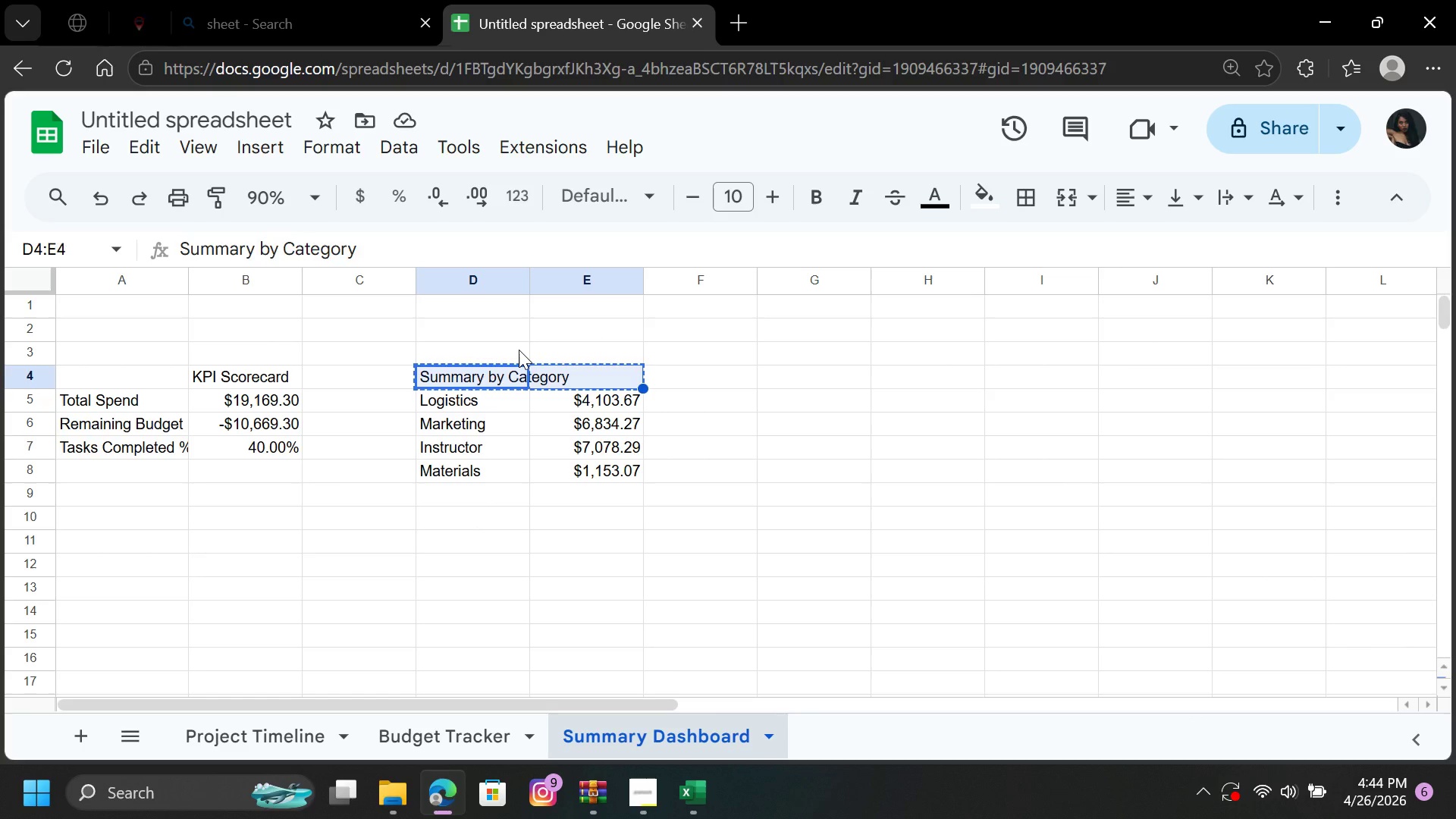 
left_click([519, 350])
 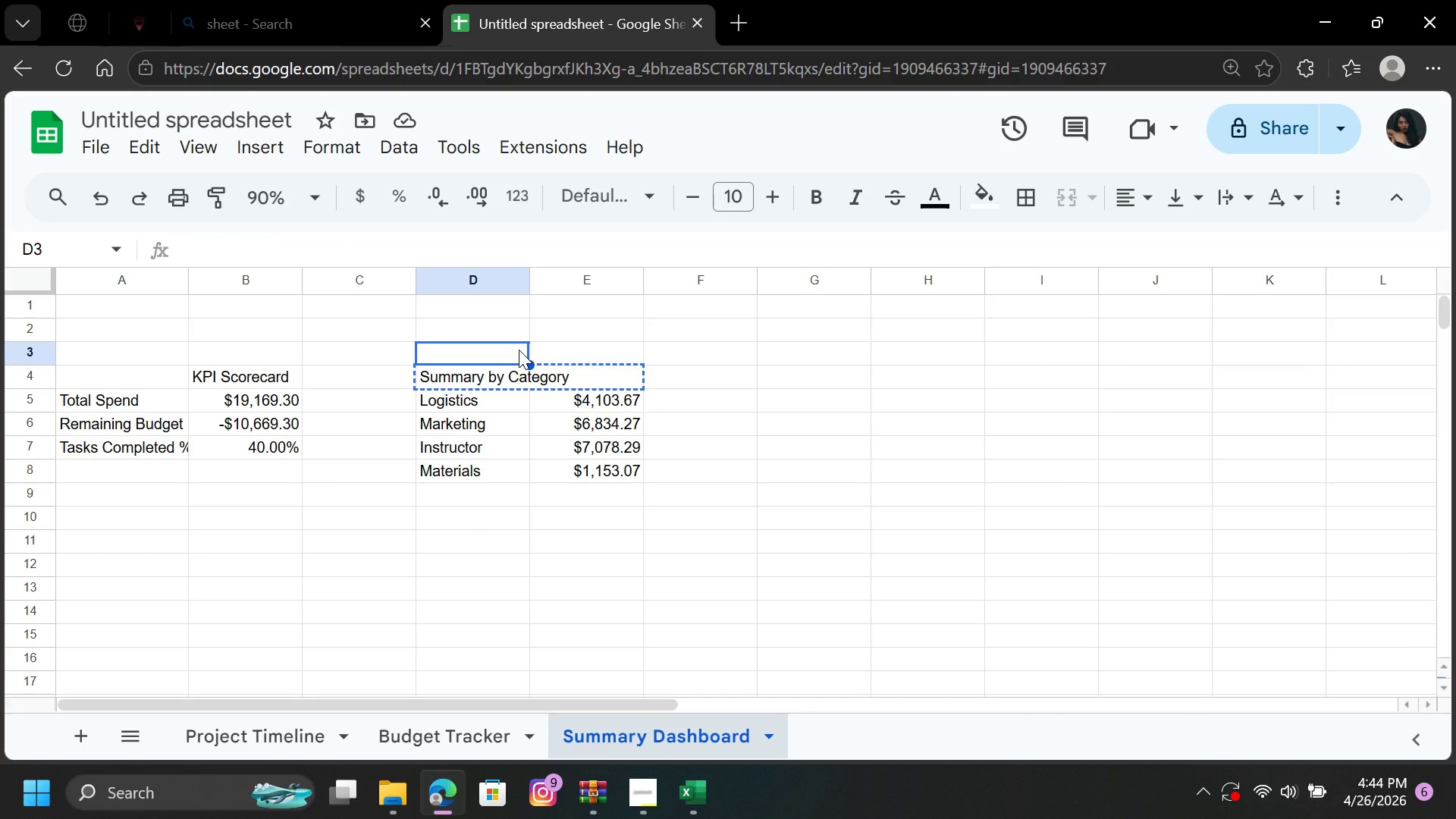 
key(Control+V)
 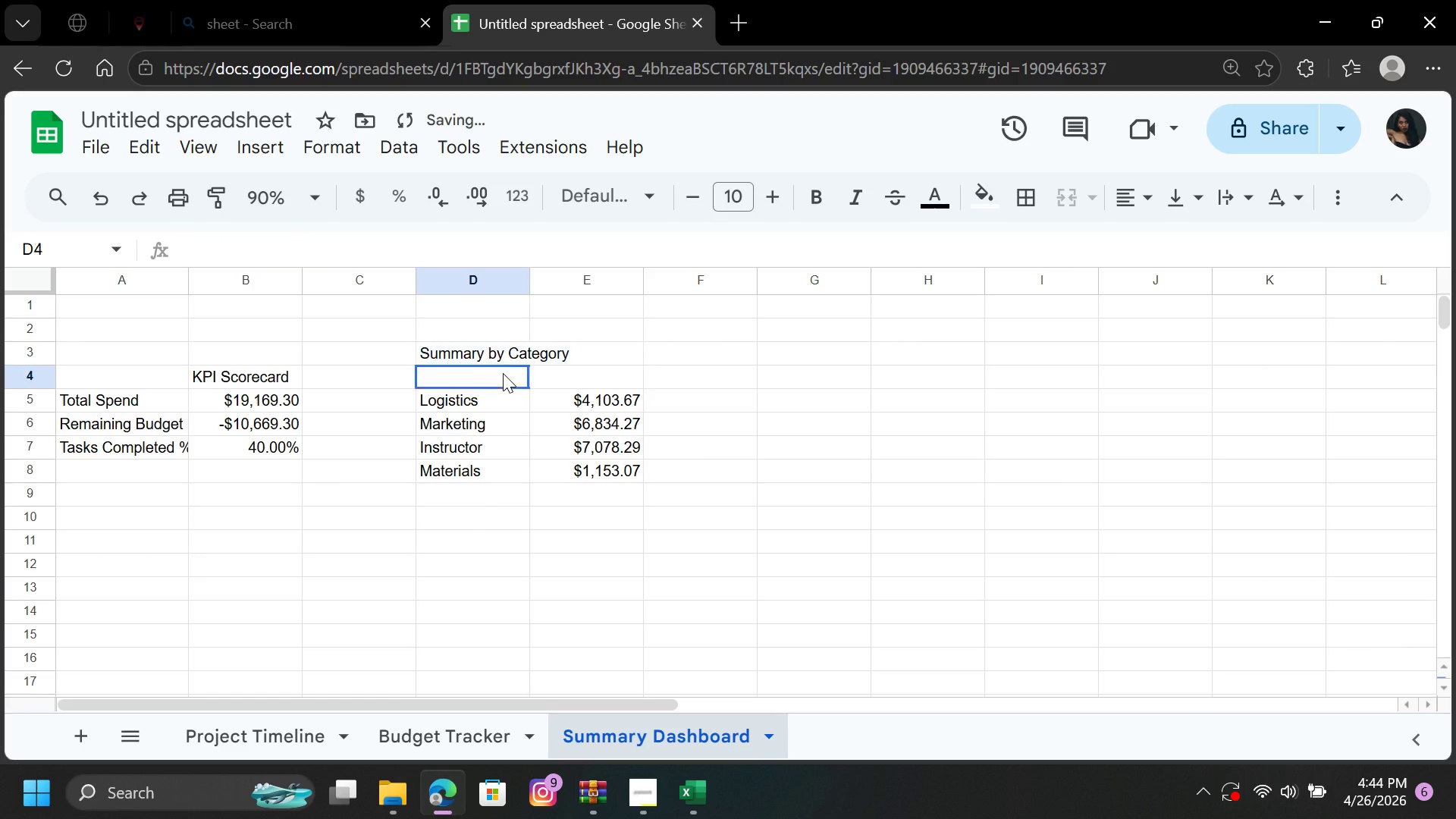 
left_click([503, 373])
 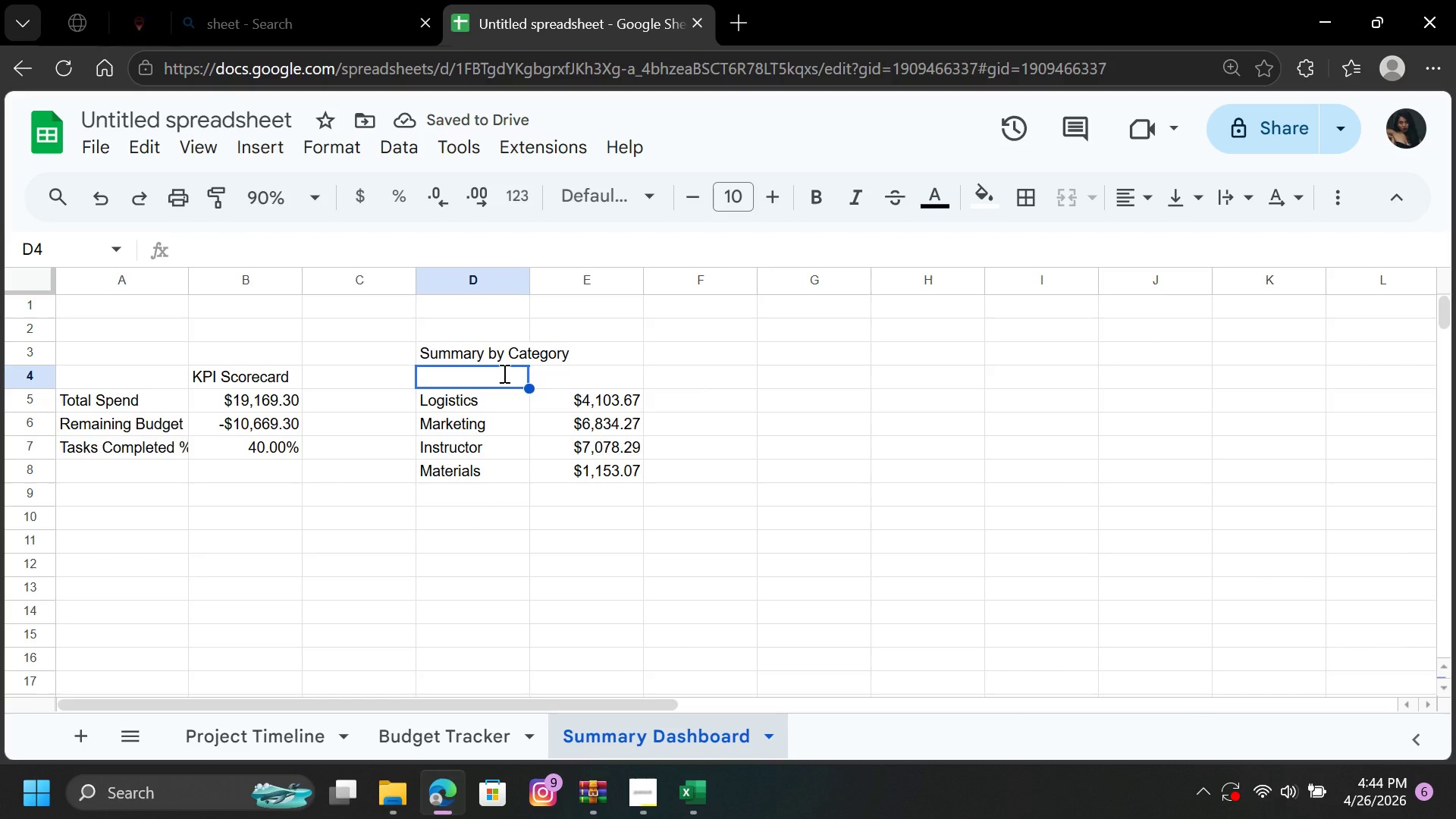 
type(Category)
 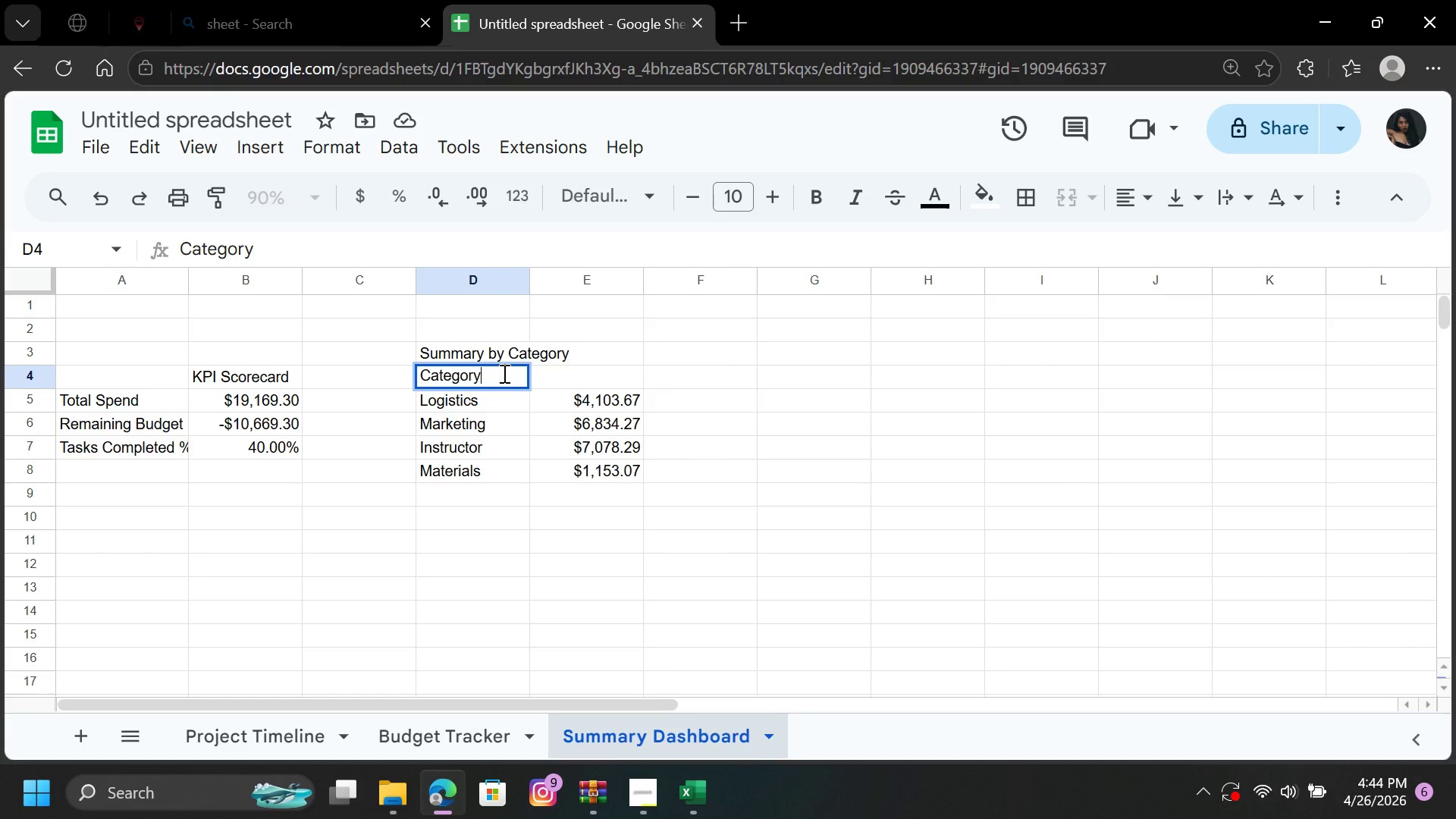 
key(ArrowRight)
 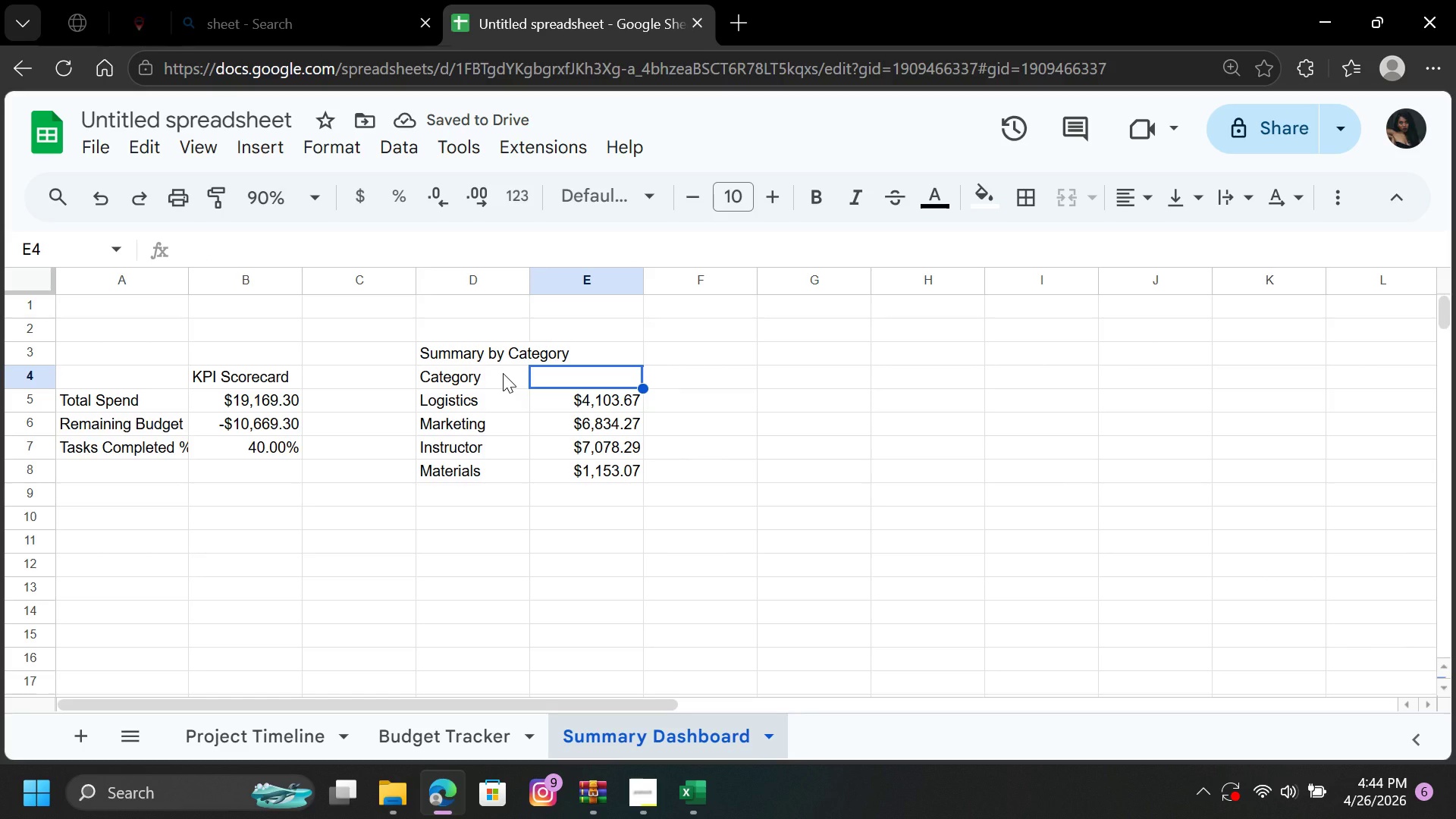 
wait(6.41)
 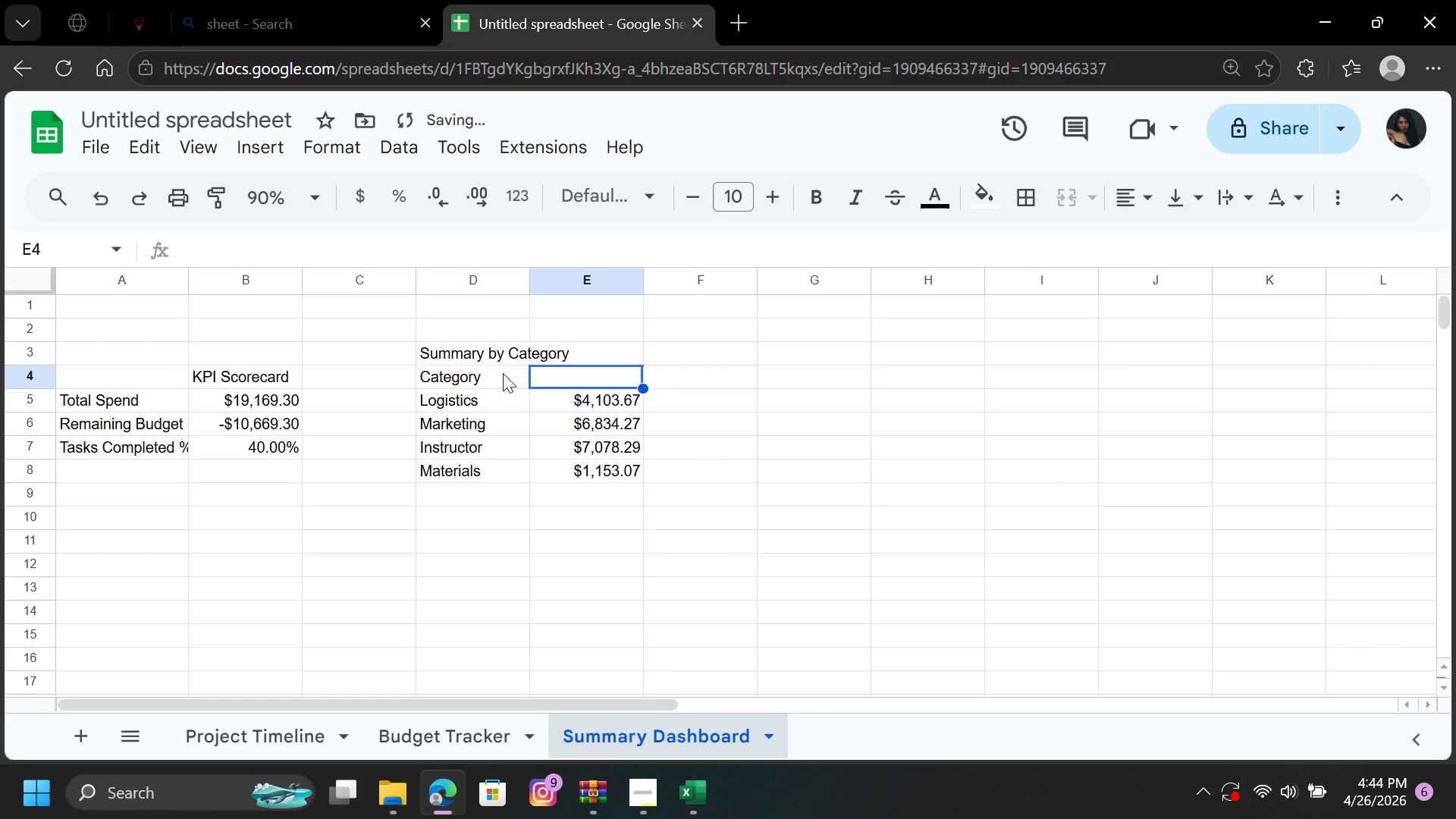 
type(Total Actual Spend)
 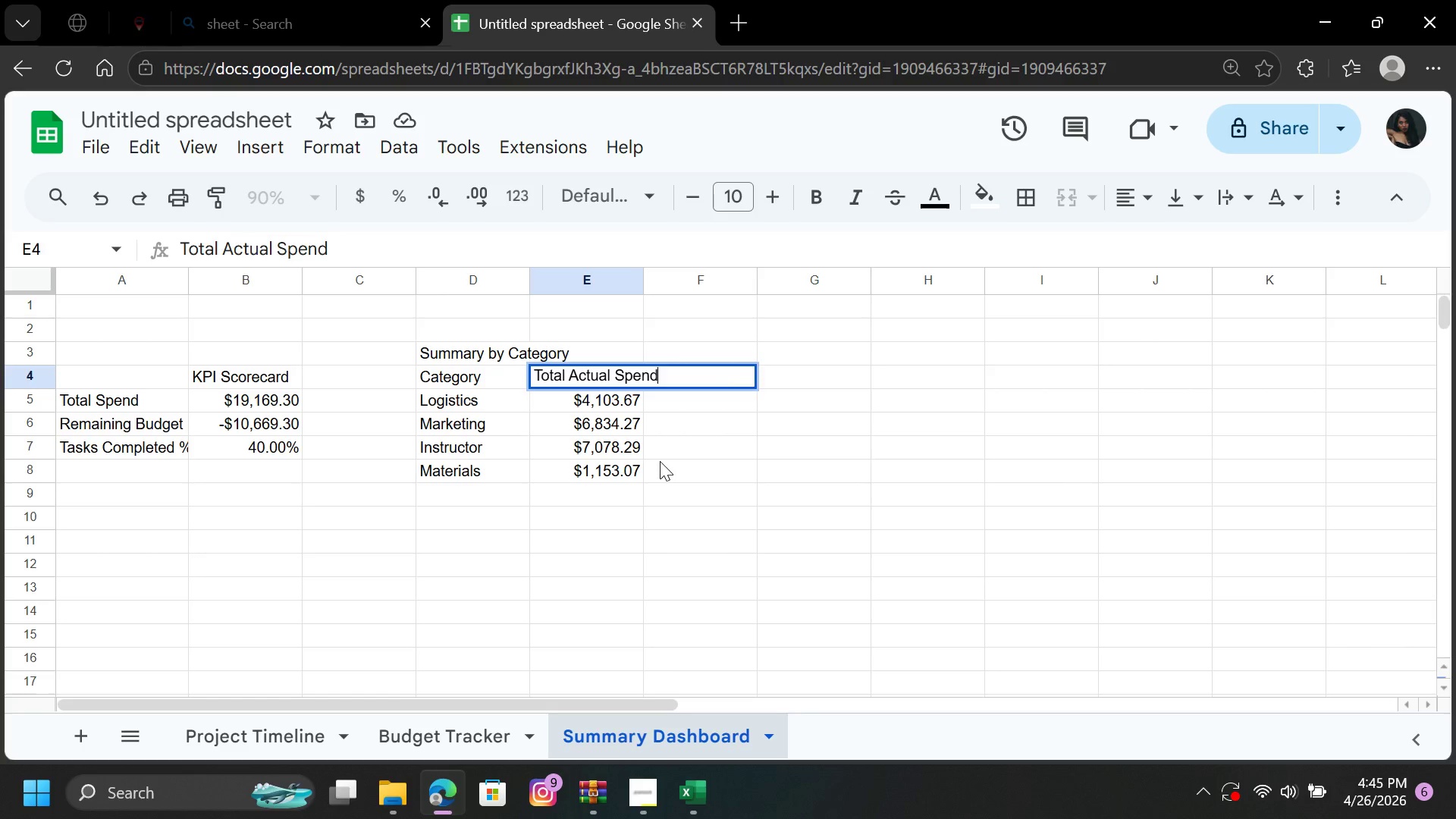 
left_click([660, 461])
 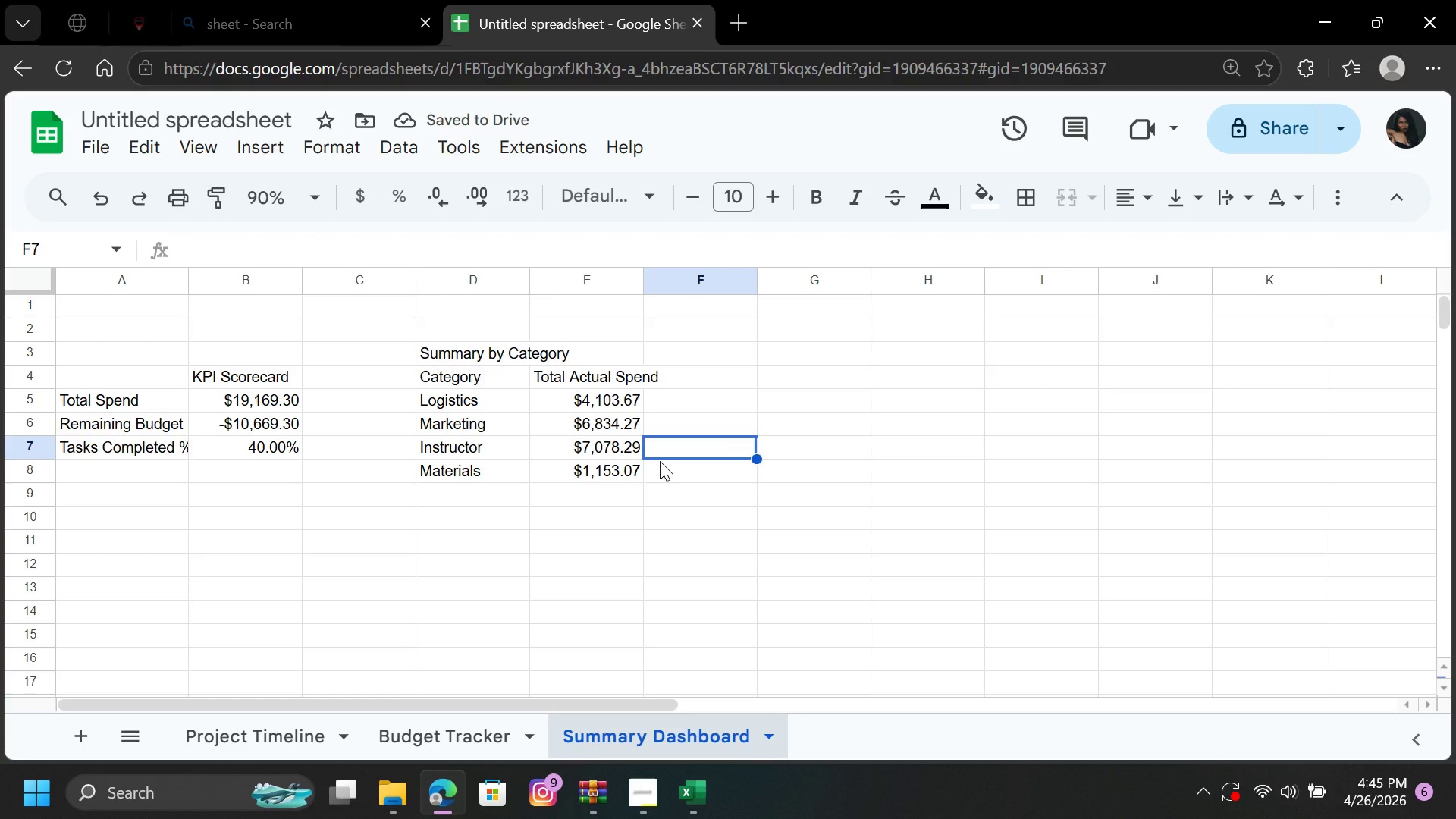 
wait(8.8)
 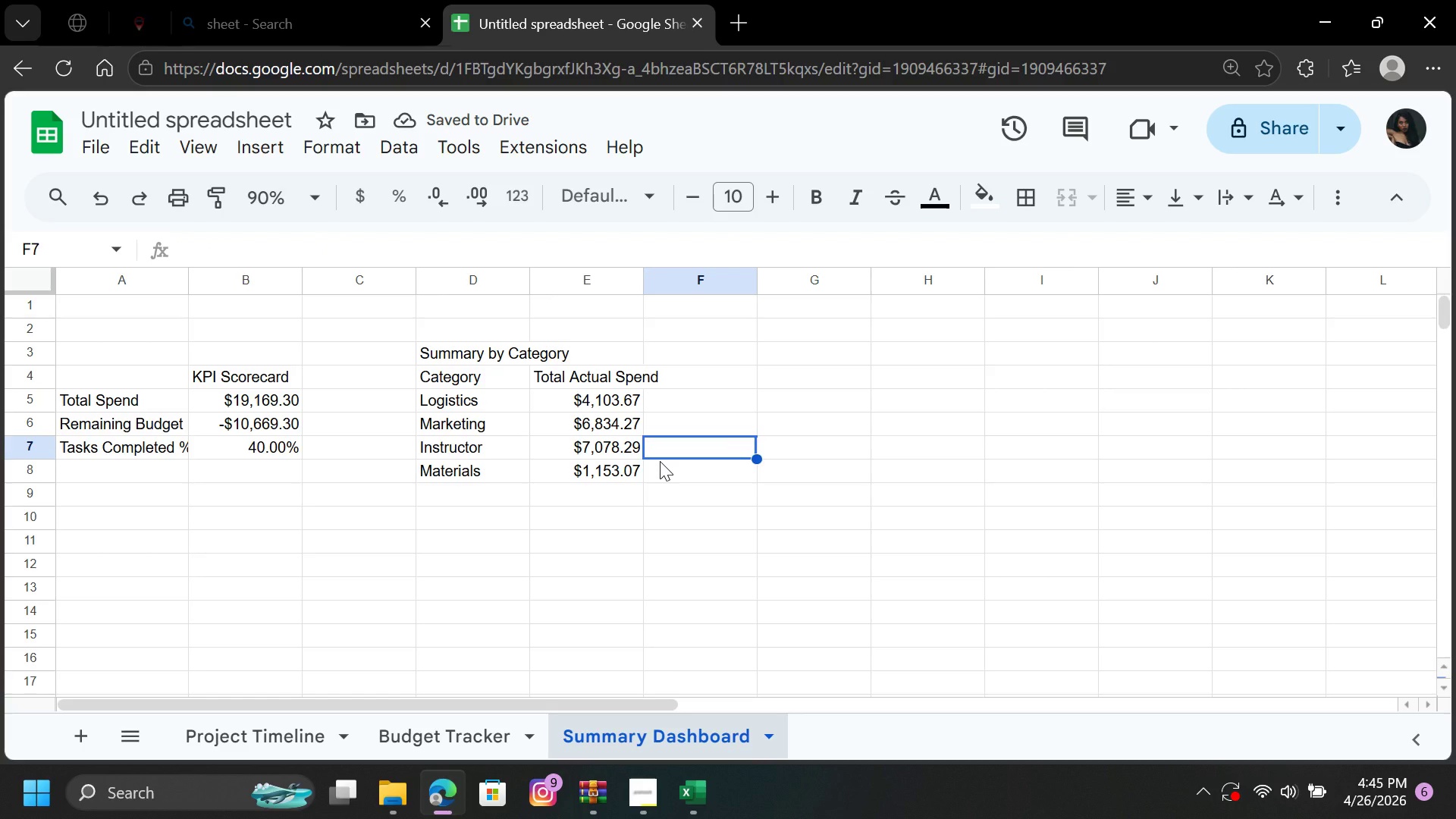 
left_click_drag(start_coordinate=[475, 397], to_coordinate=[579, 464])
 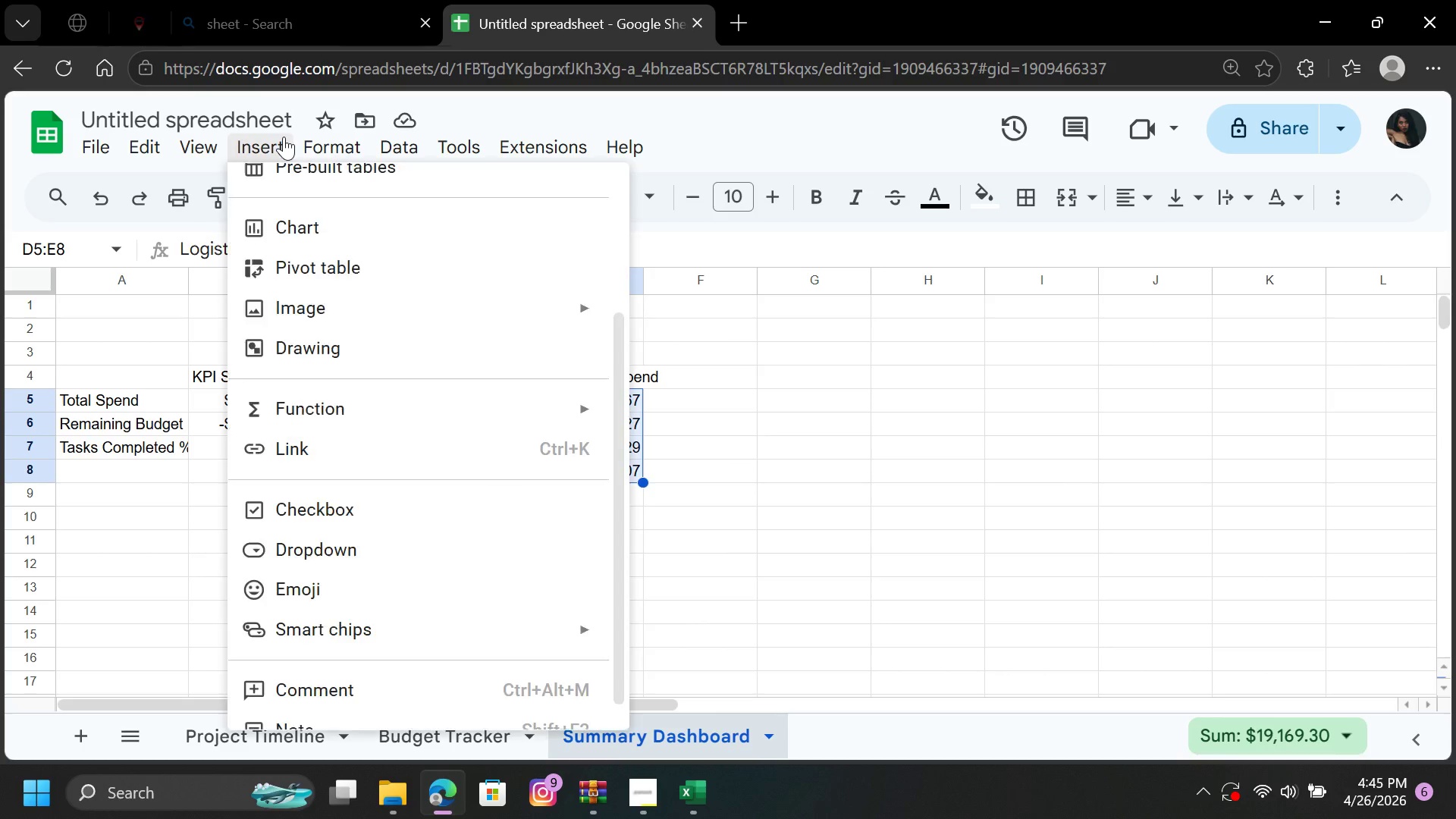 
left_click([284, 136])
 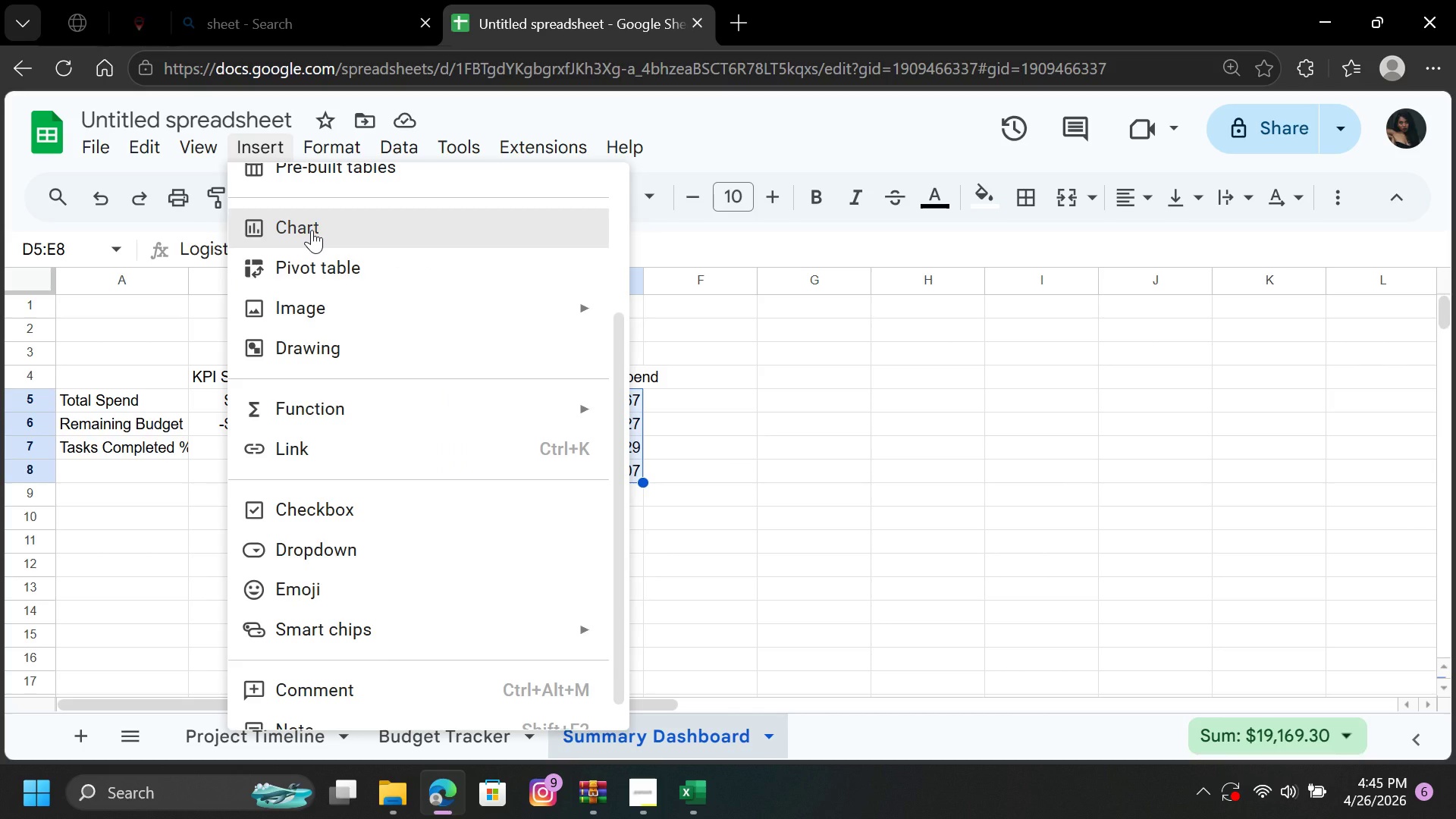 
left_click([312, 230])
 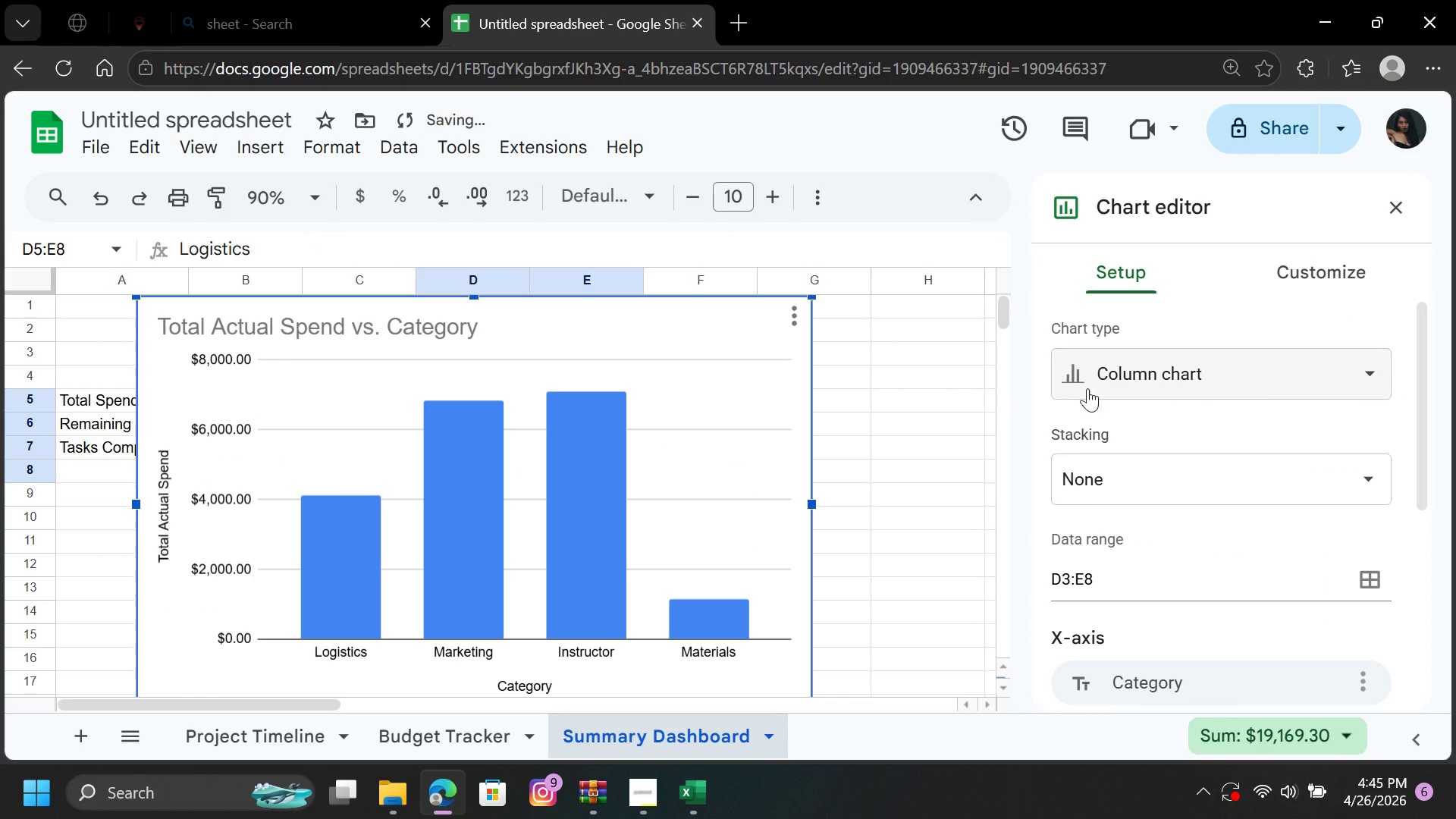 
left_click([1147, 371])
 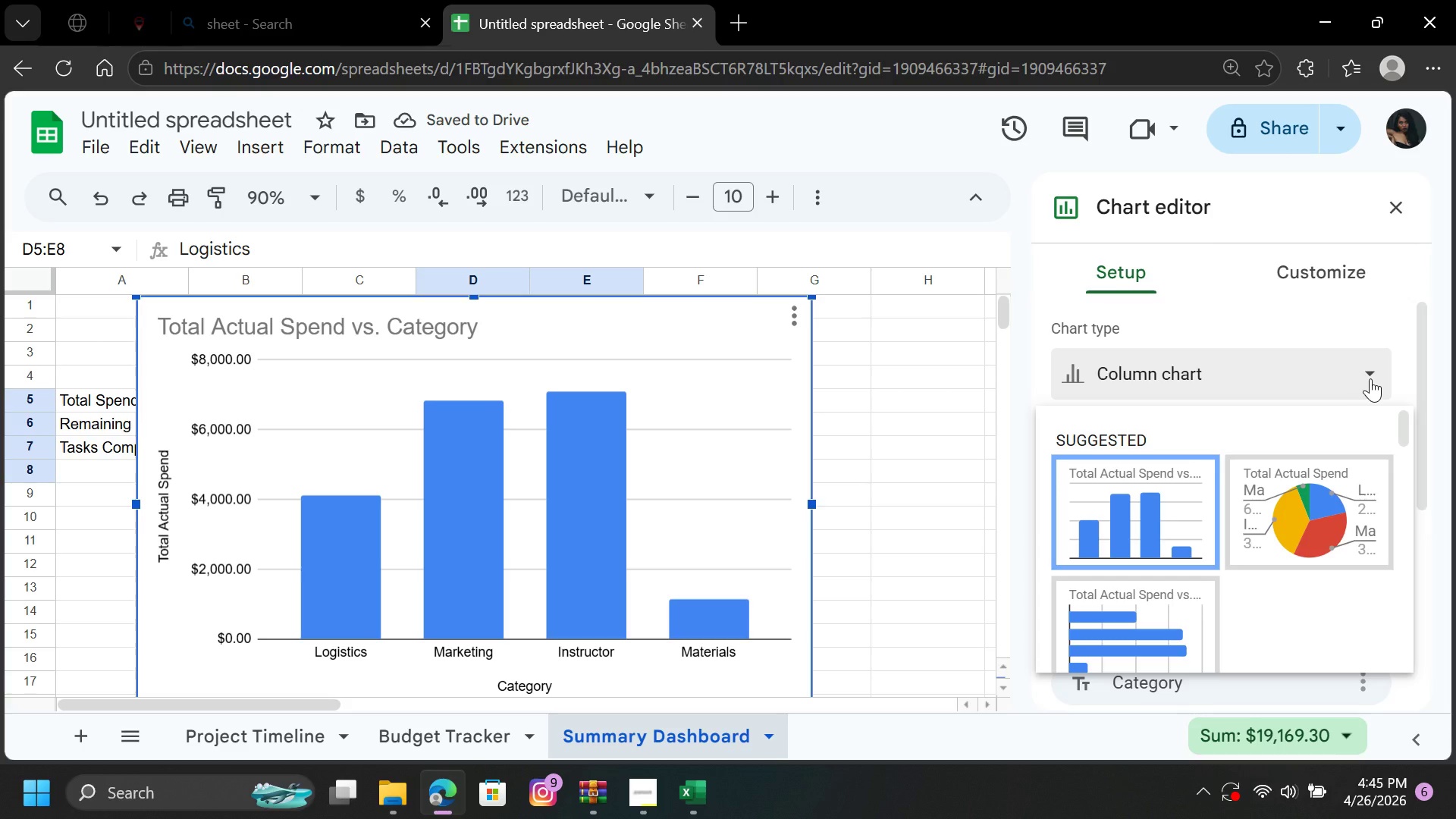 
left_click([1372, 378])
 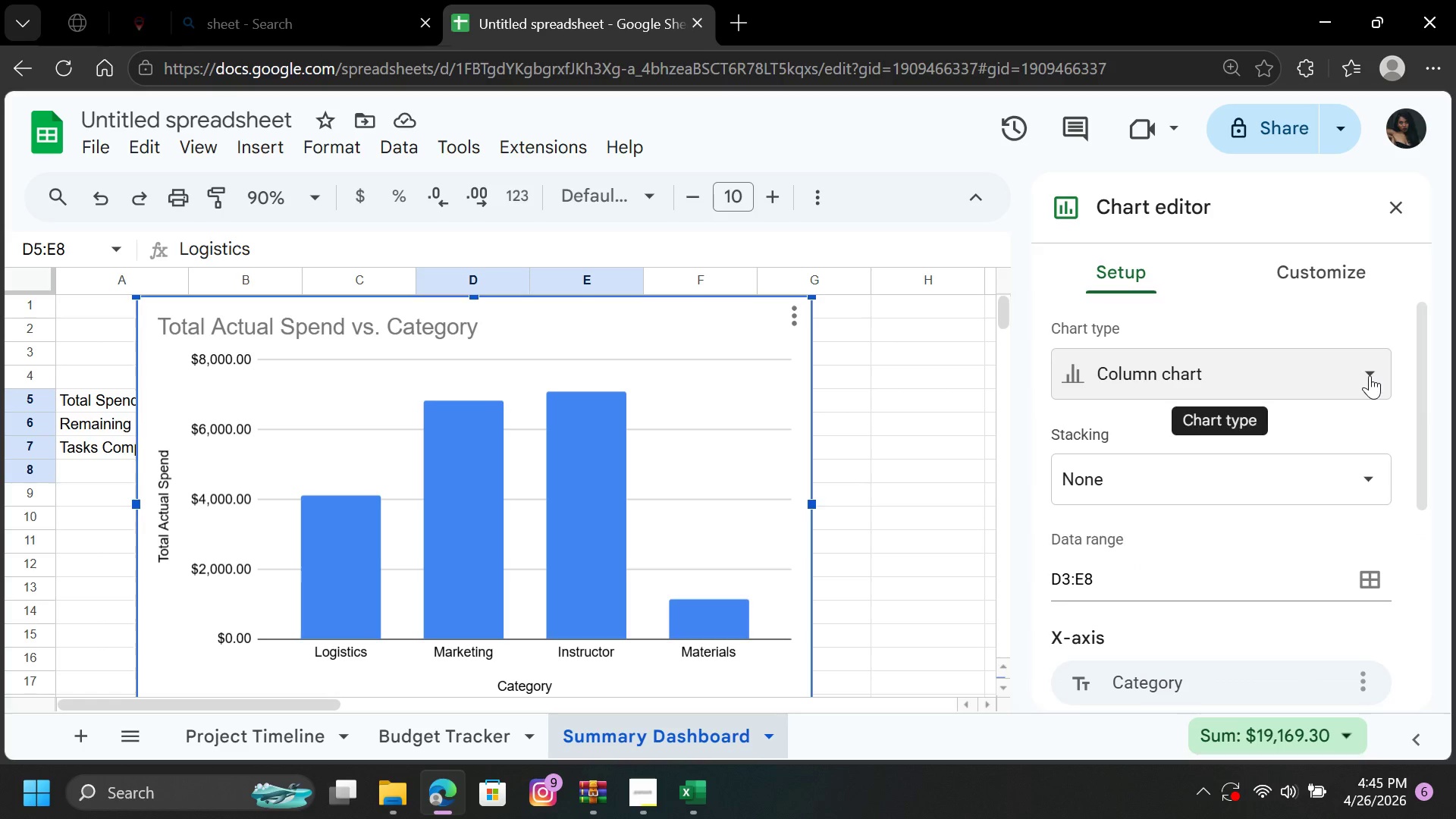 
left_click([1370, 375])
 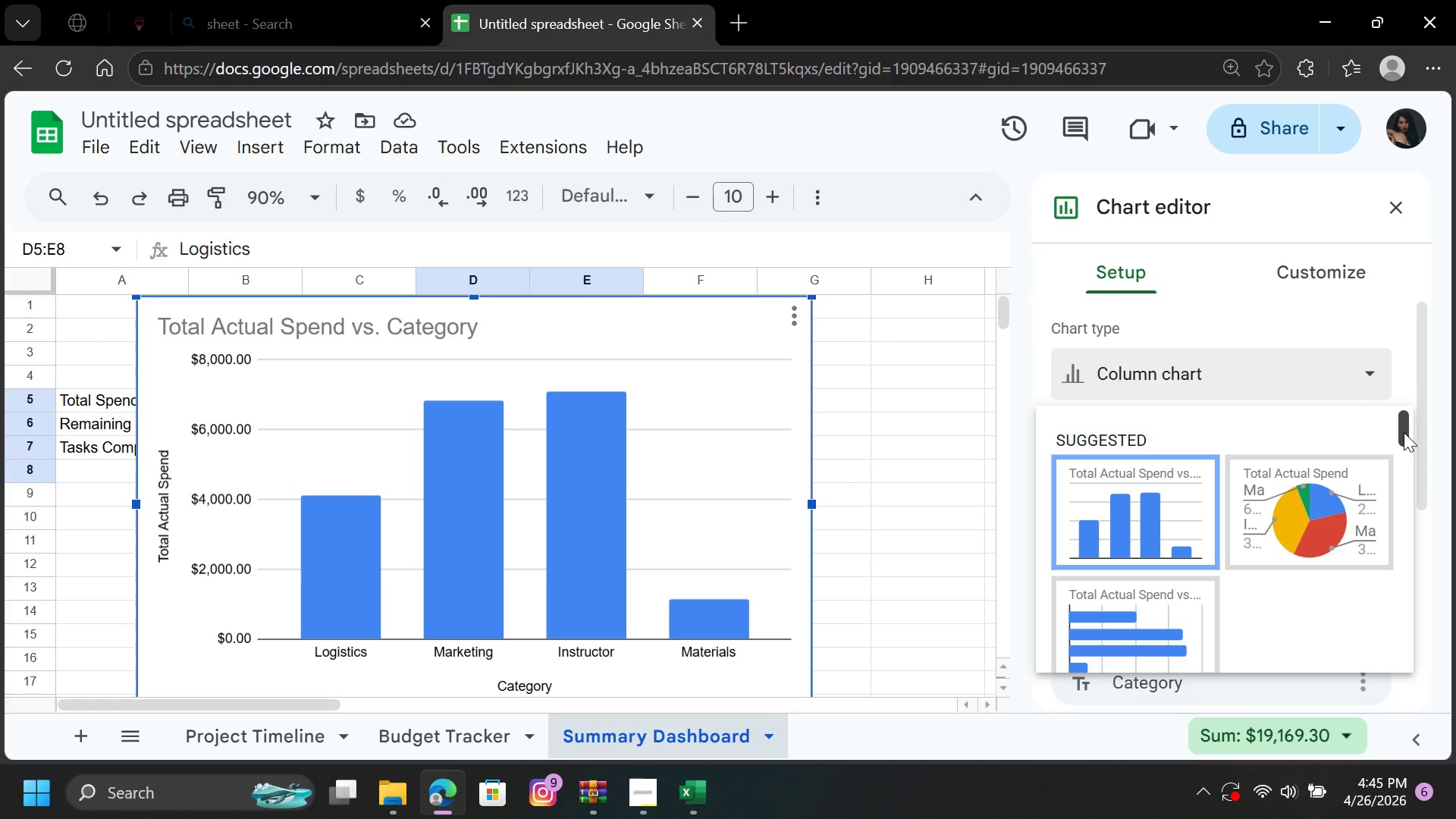 
left_click_drag(start_coordinate=[1404, 432], to_coordinate=[1397, 582])
 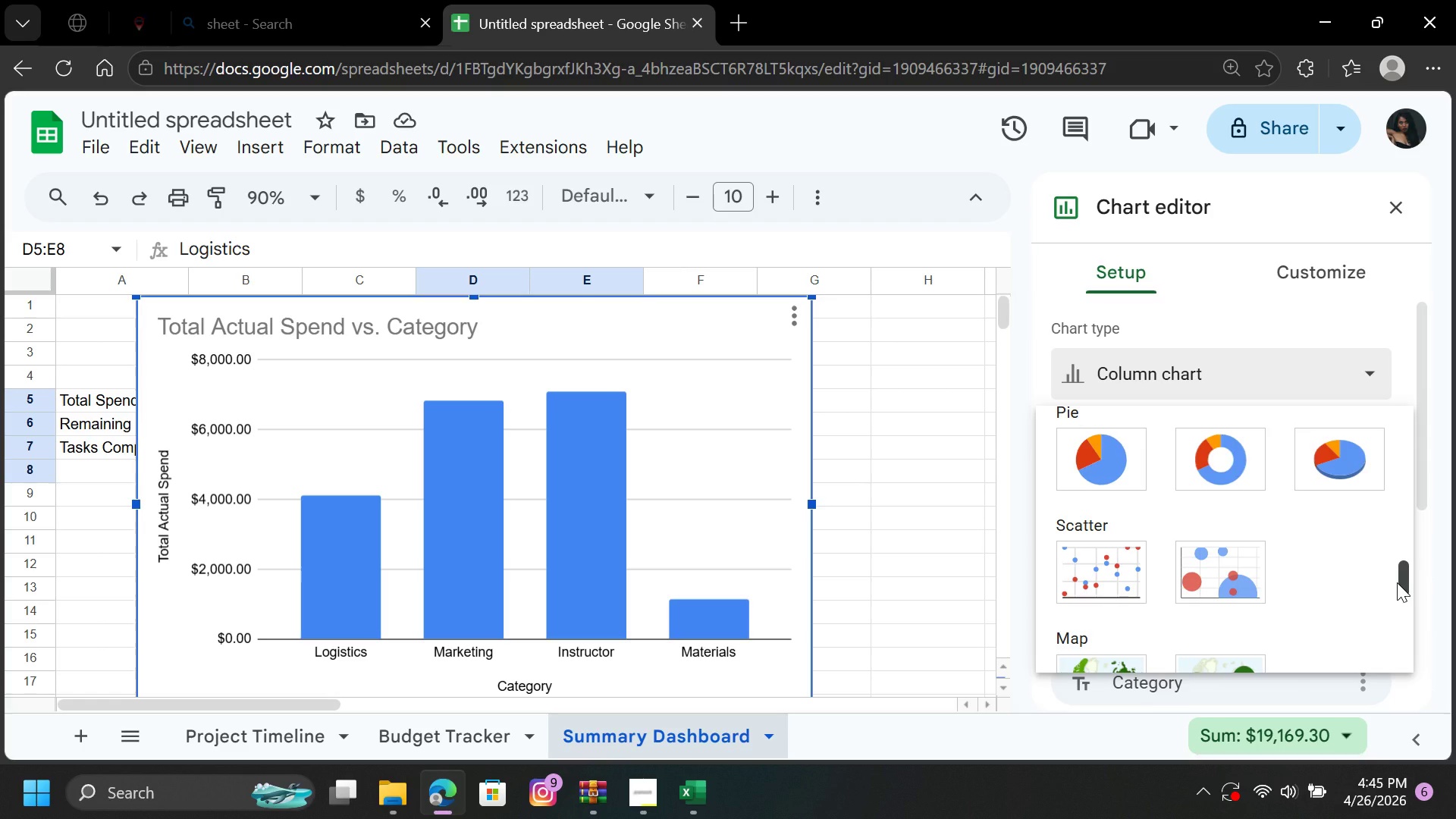 
left_click_drag(start_coordinate=[1397, 582], to_coordinate=[1370, 422])
 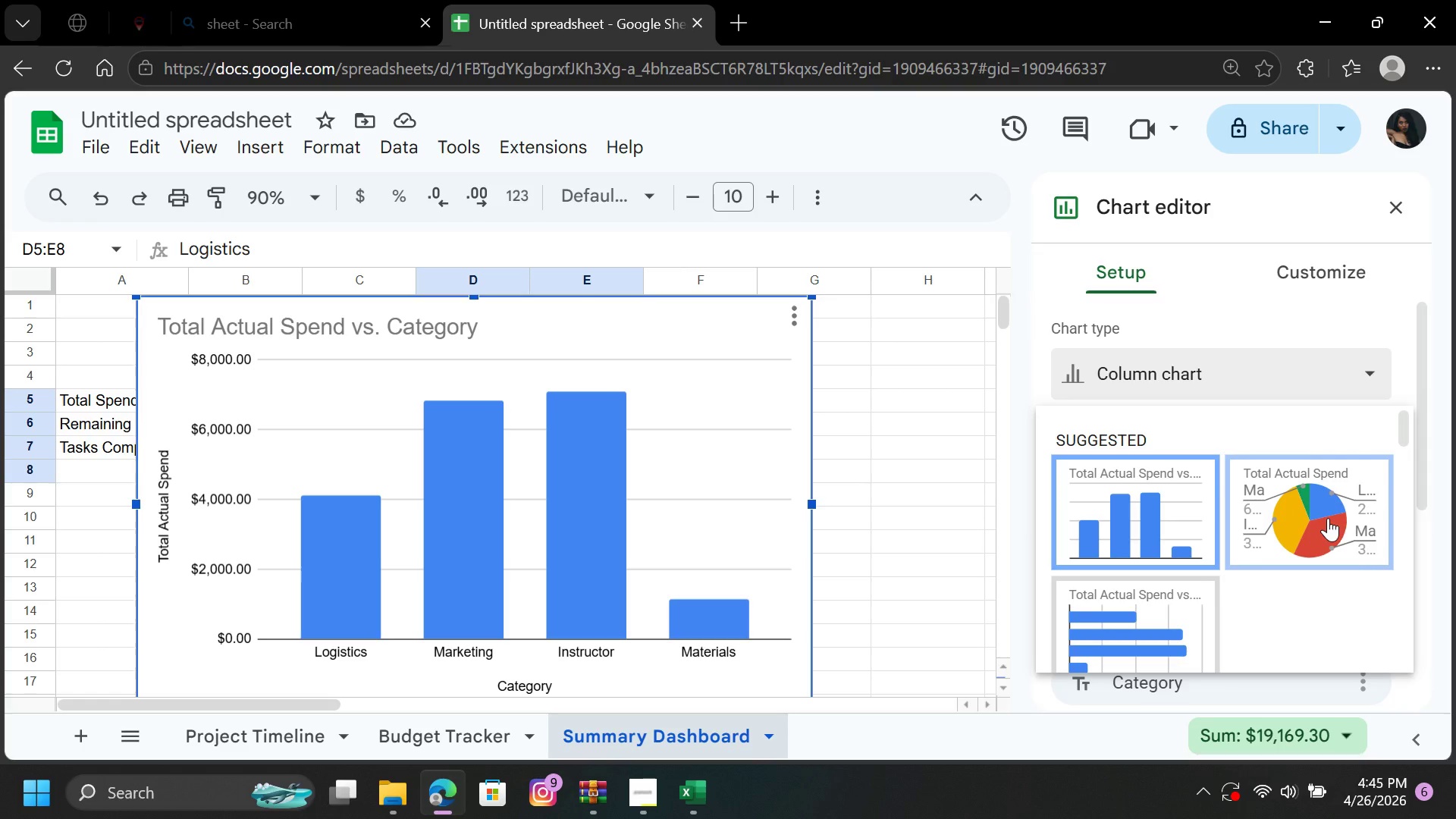 
left_click([1328, 518])
 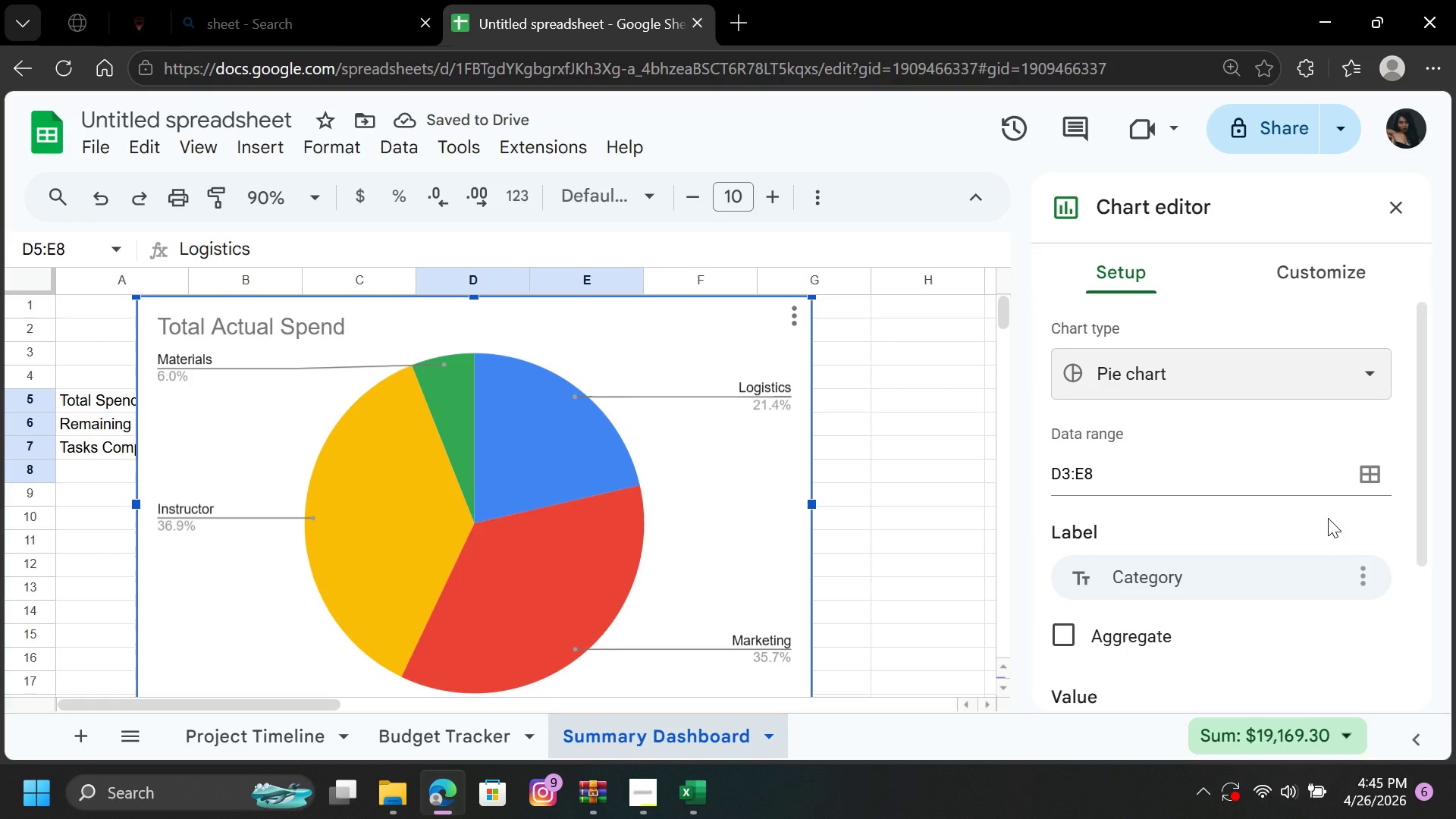 
wait(6.48)
 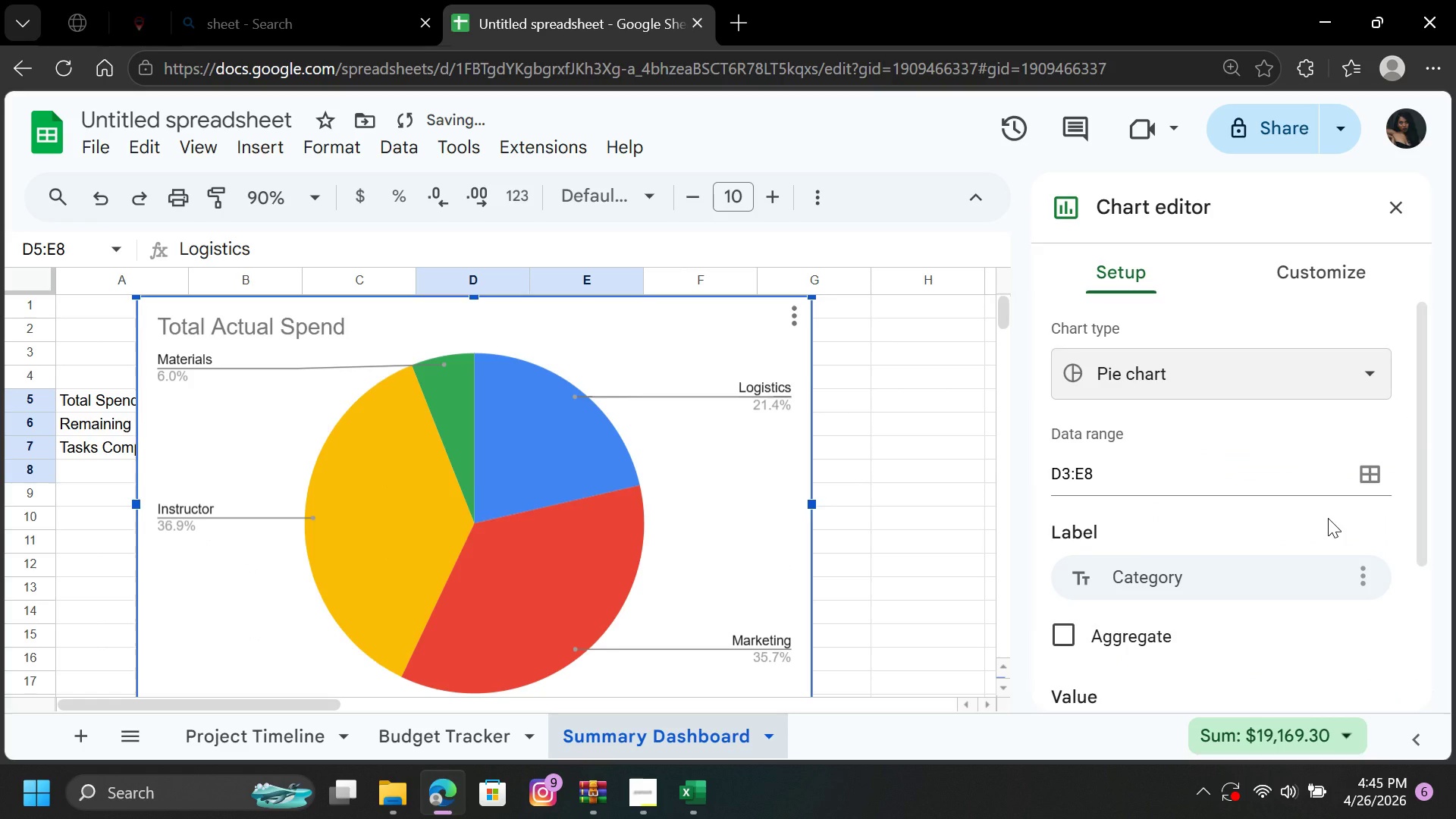 
left_click([1320, 273])
 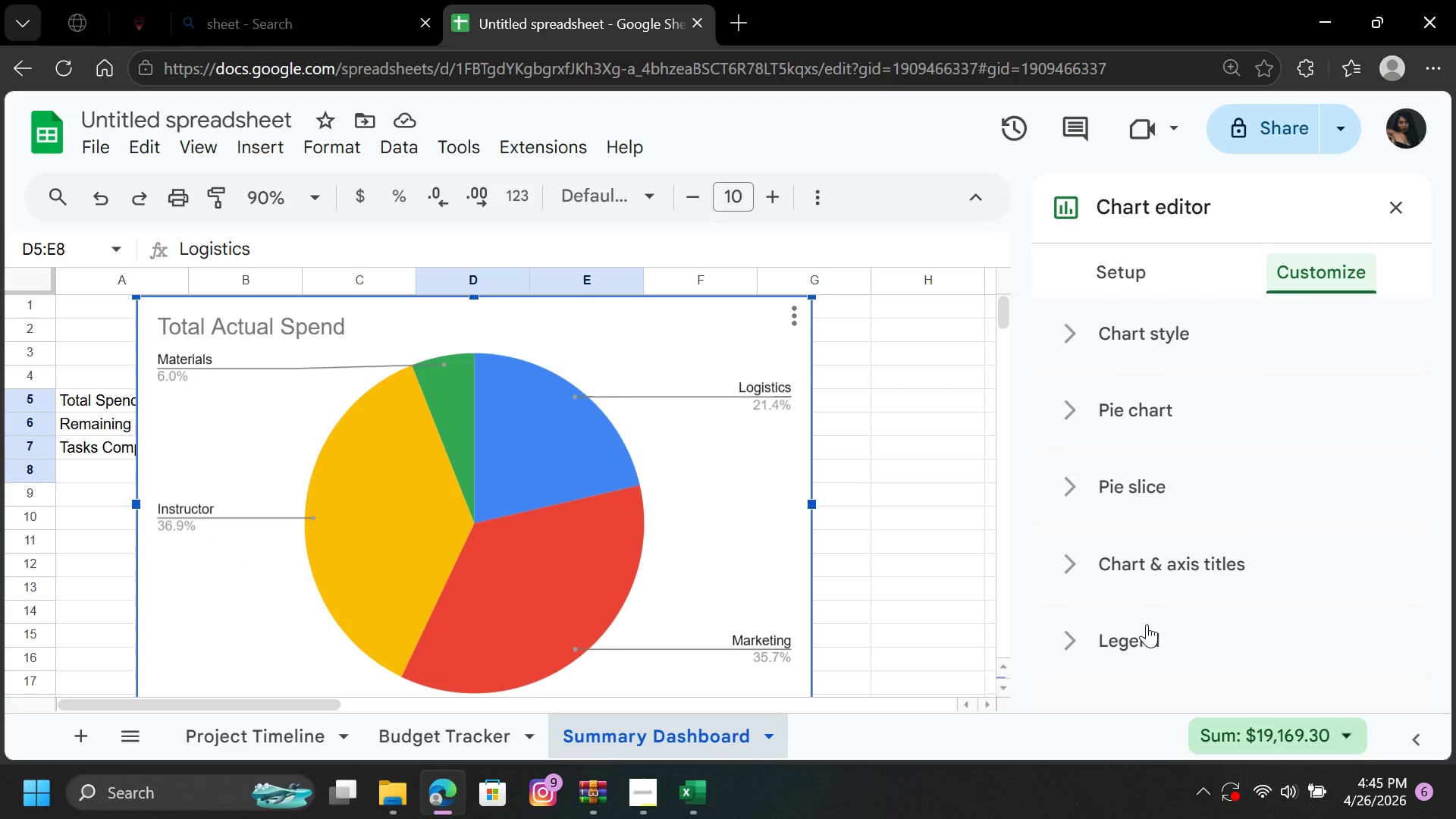 
left_click([1147, 624])
 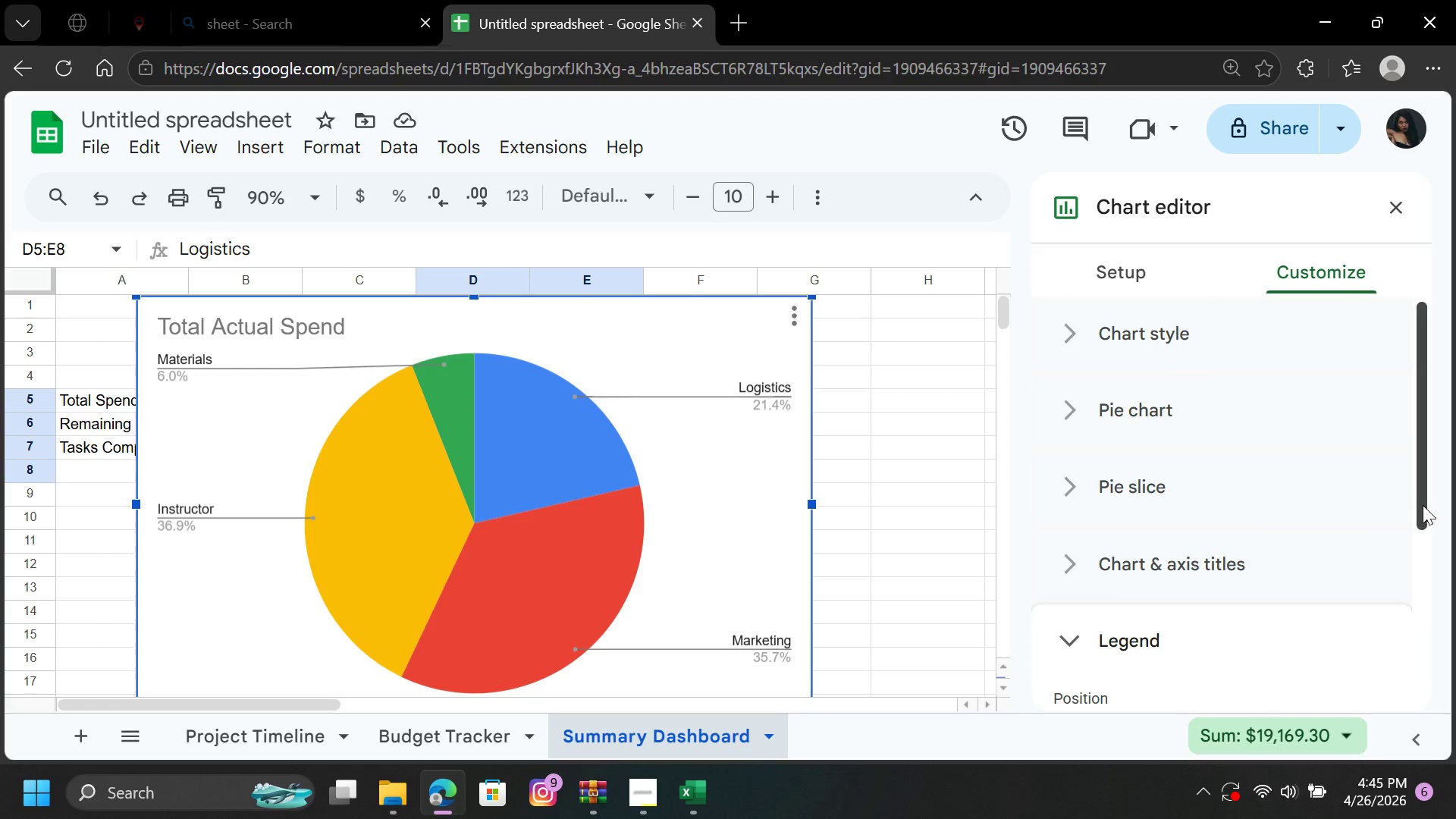 
left_click_drag(start_coordinate=[1423, 505], to_coordinate=[1432, 614])
 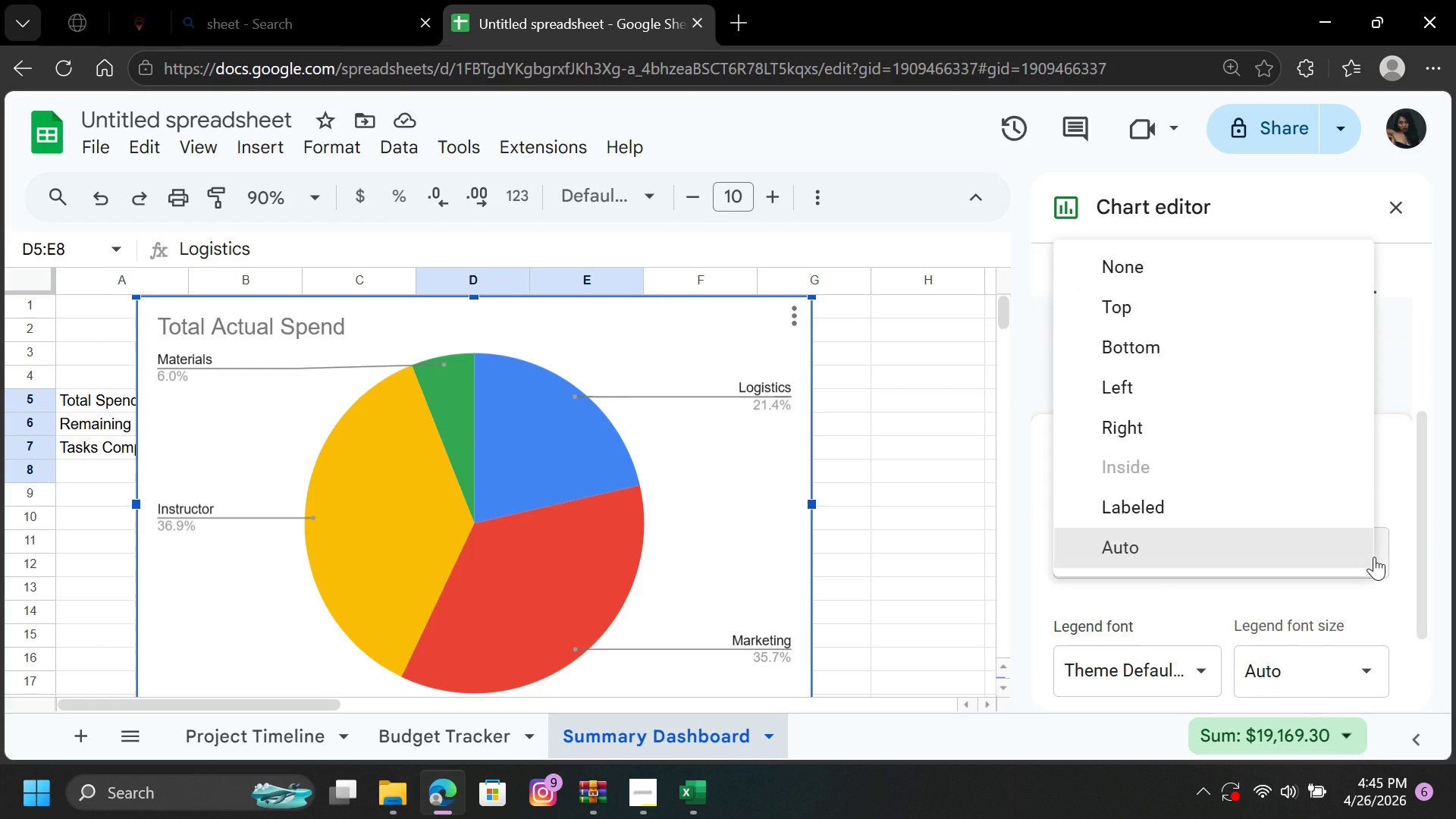 
left_click([1374, 557])
 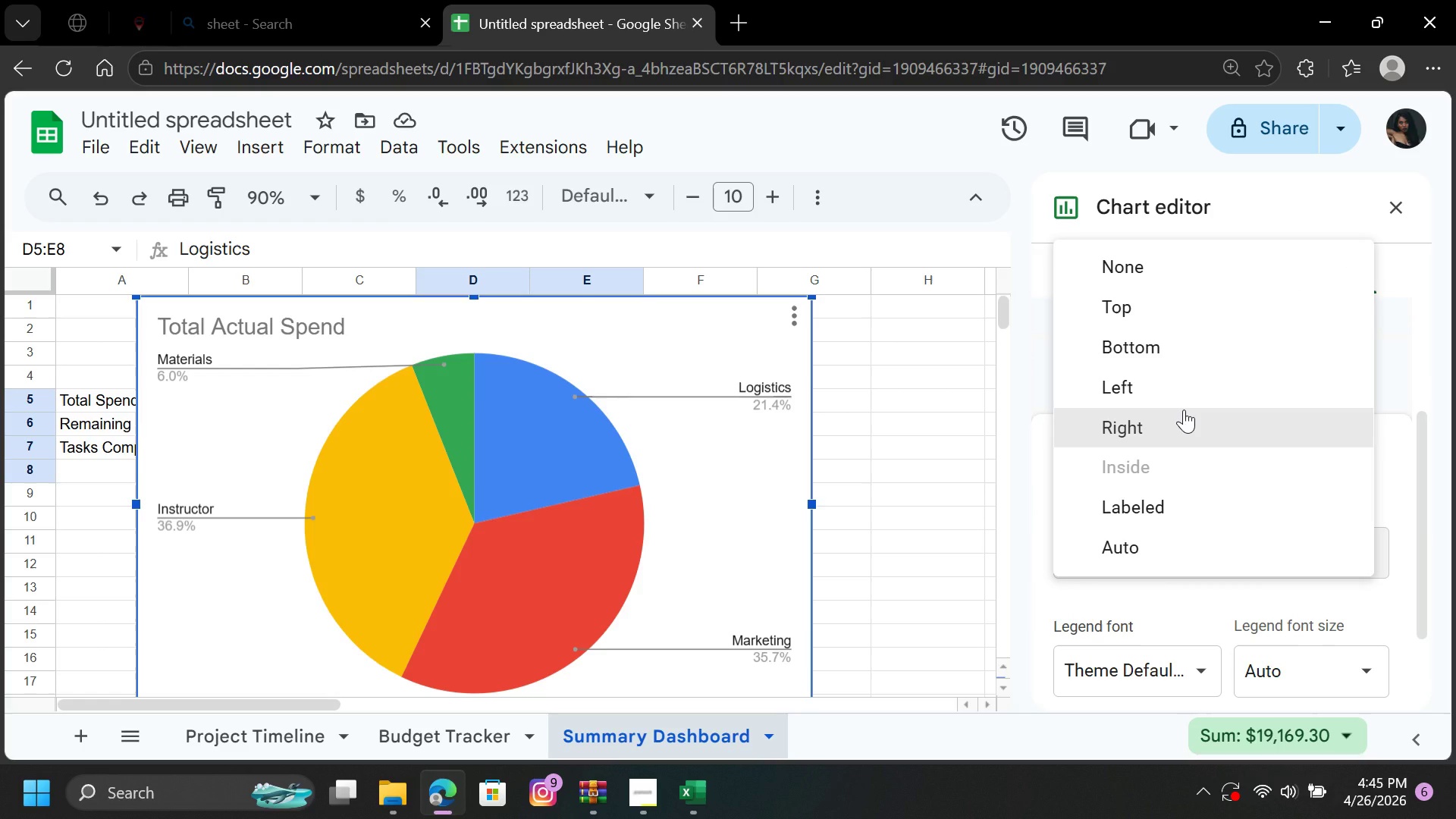 
left_click([1184, 410])
 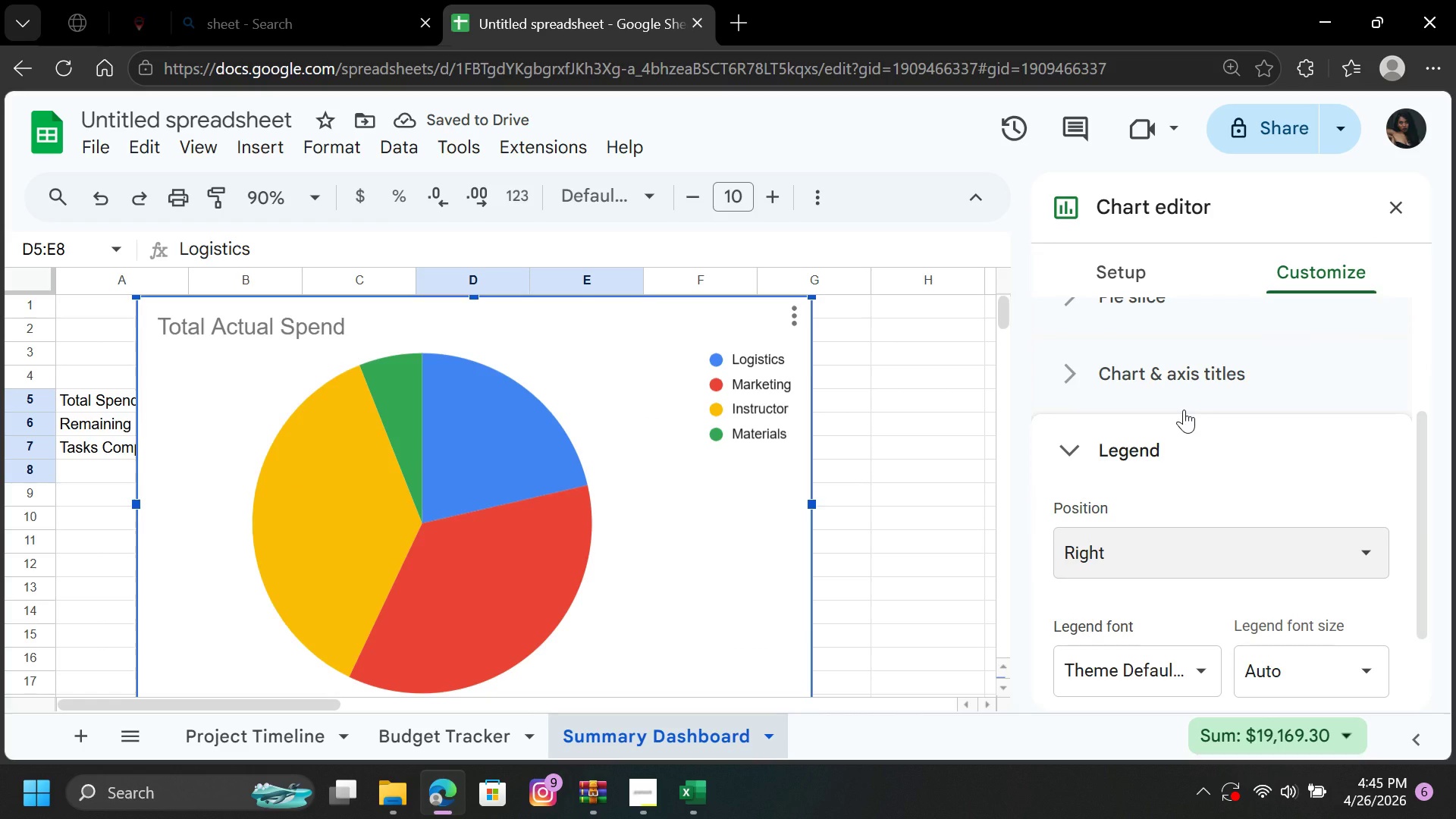 
wait(8.09)
 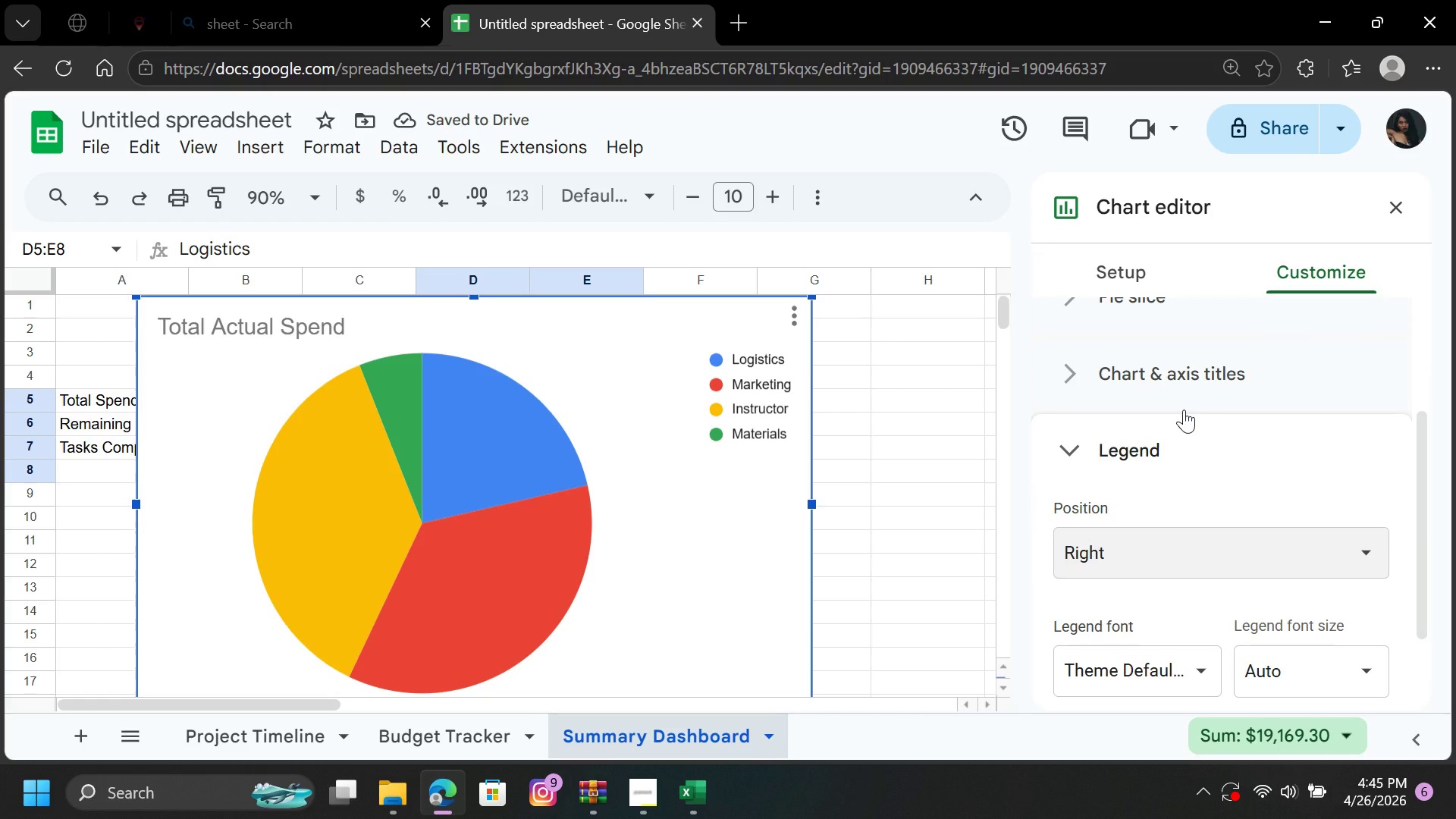 
left_click_drag(start_coordinate=[1423, 484], to_coordinate=[1407, 337])
 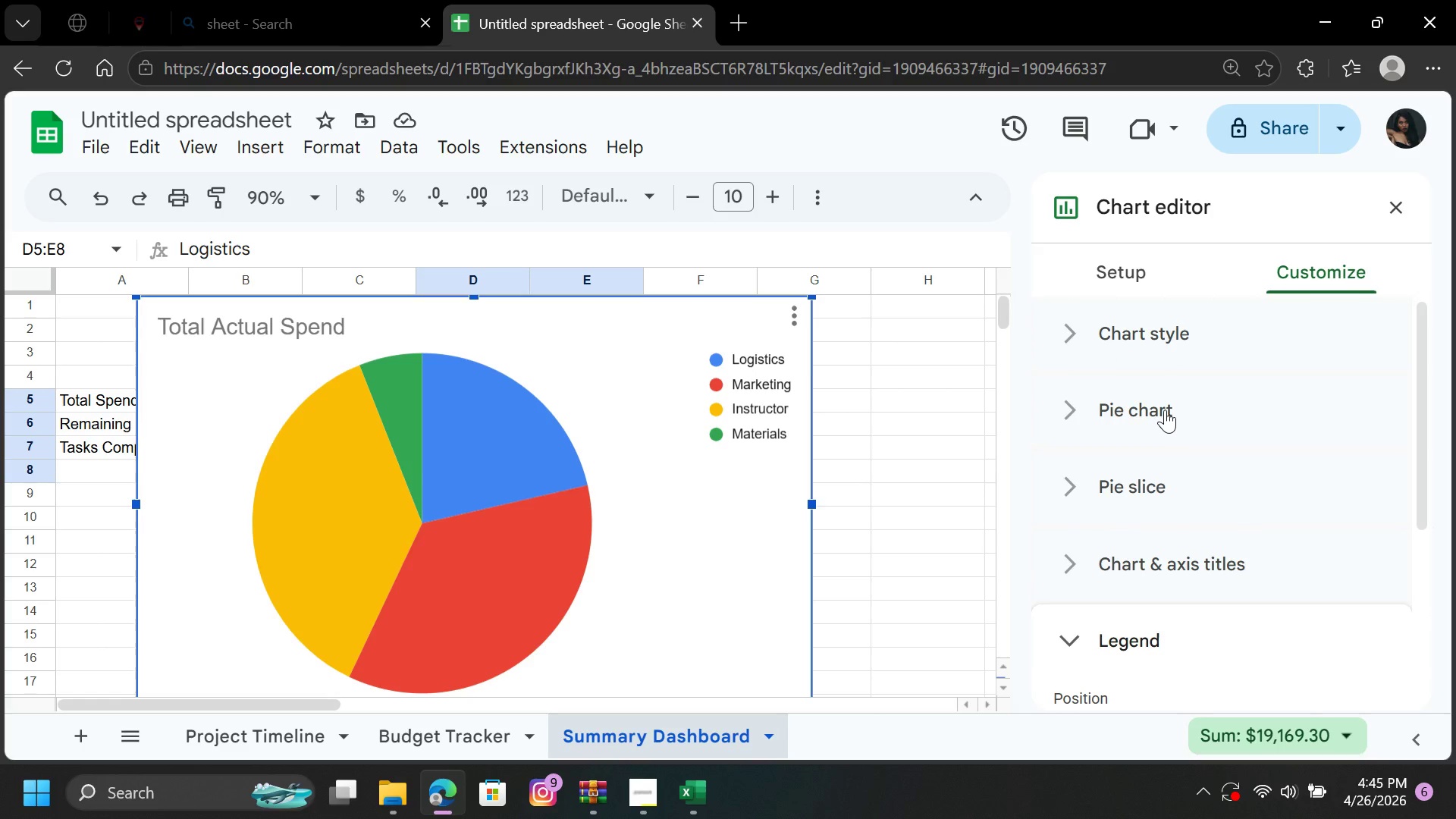 
left_click([1165, 410])
 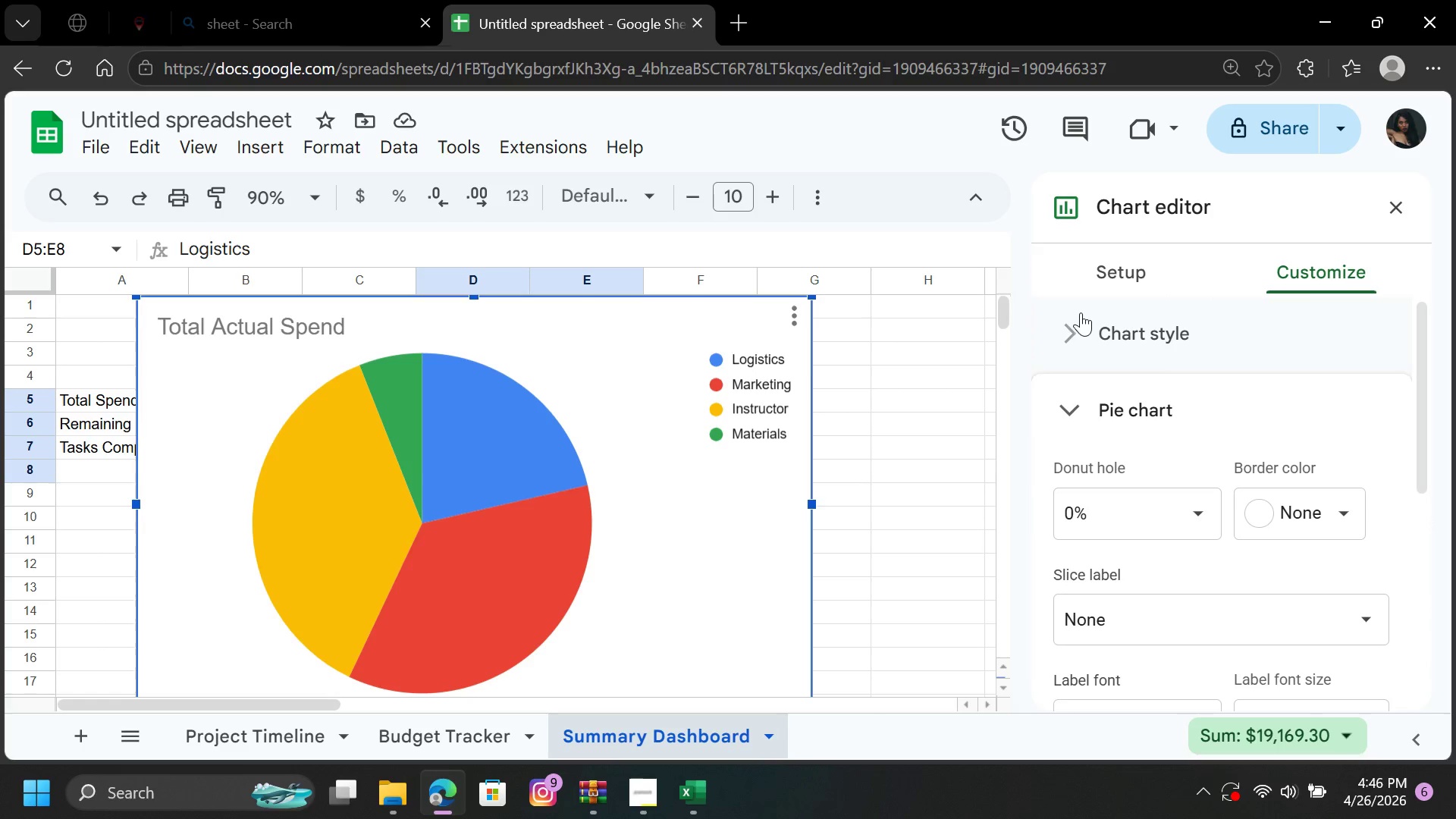 
left_click_drag(start_coordinate=[1068, 322], to_coordinate=[1116, 265])
 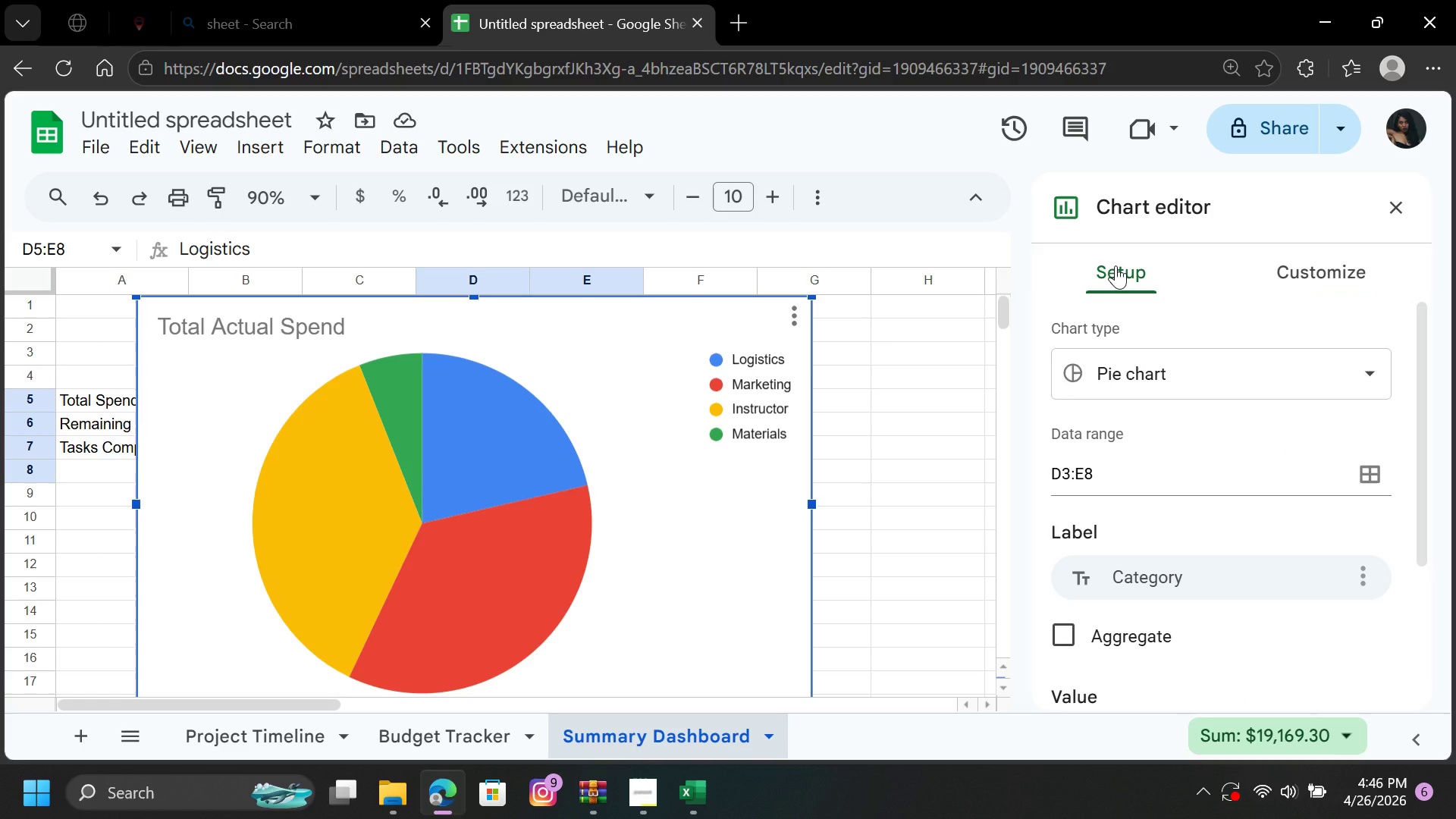 
left_click([1116, 265])
 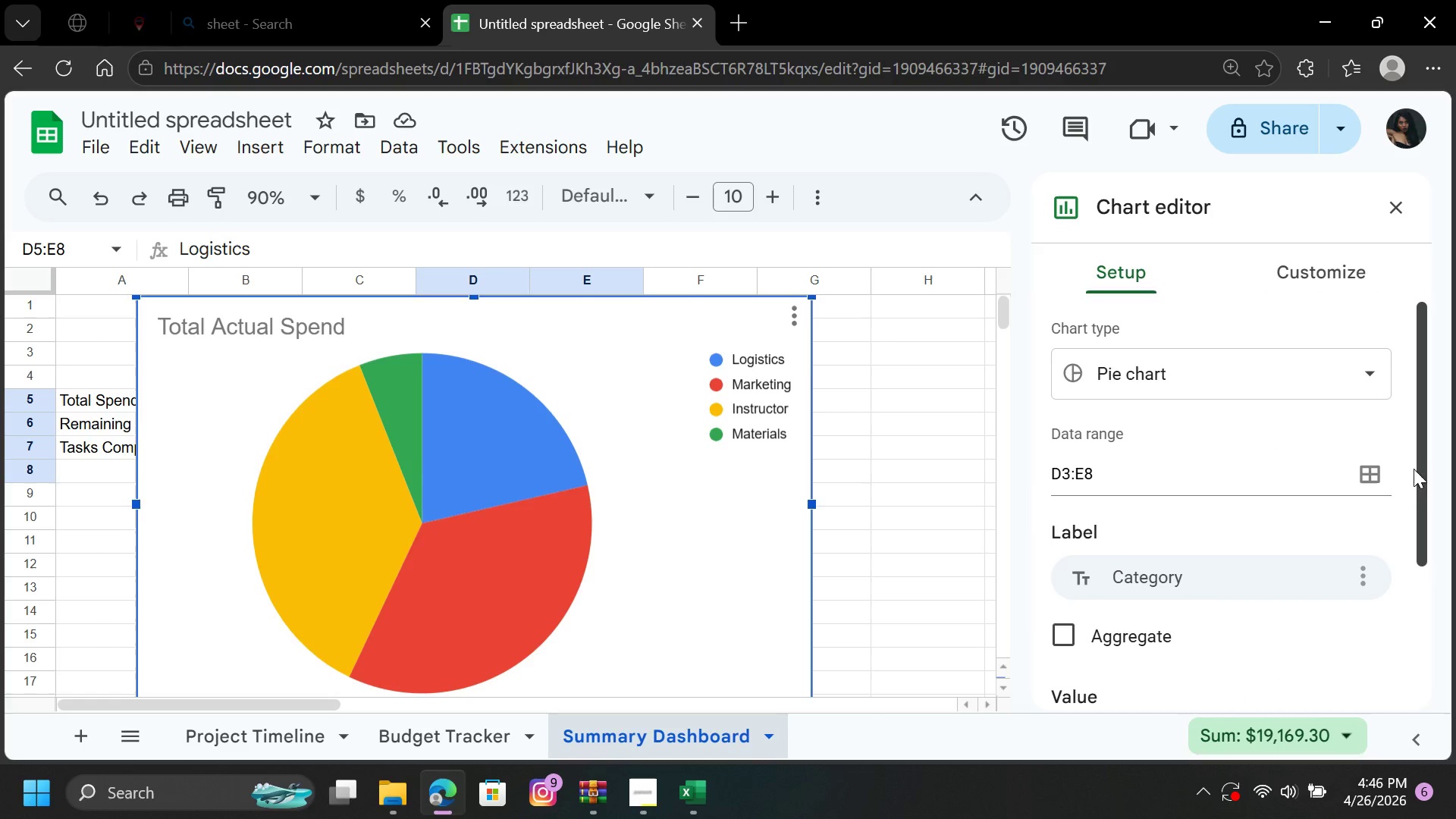 
left_click_drag(start_coordinate=[1425, 474], to_coordinate=[1413, 649])
 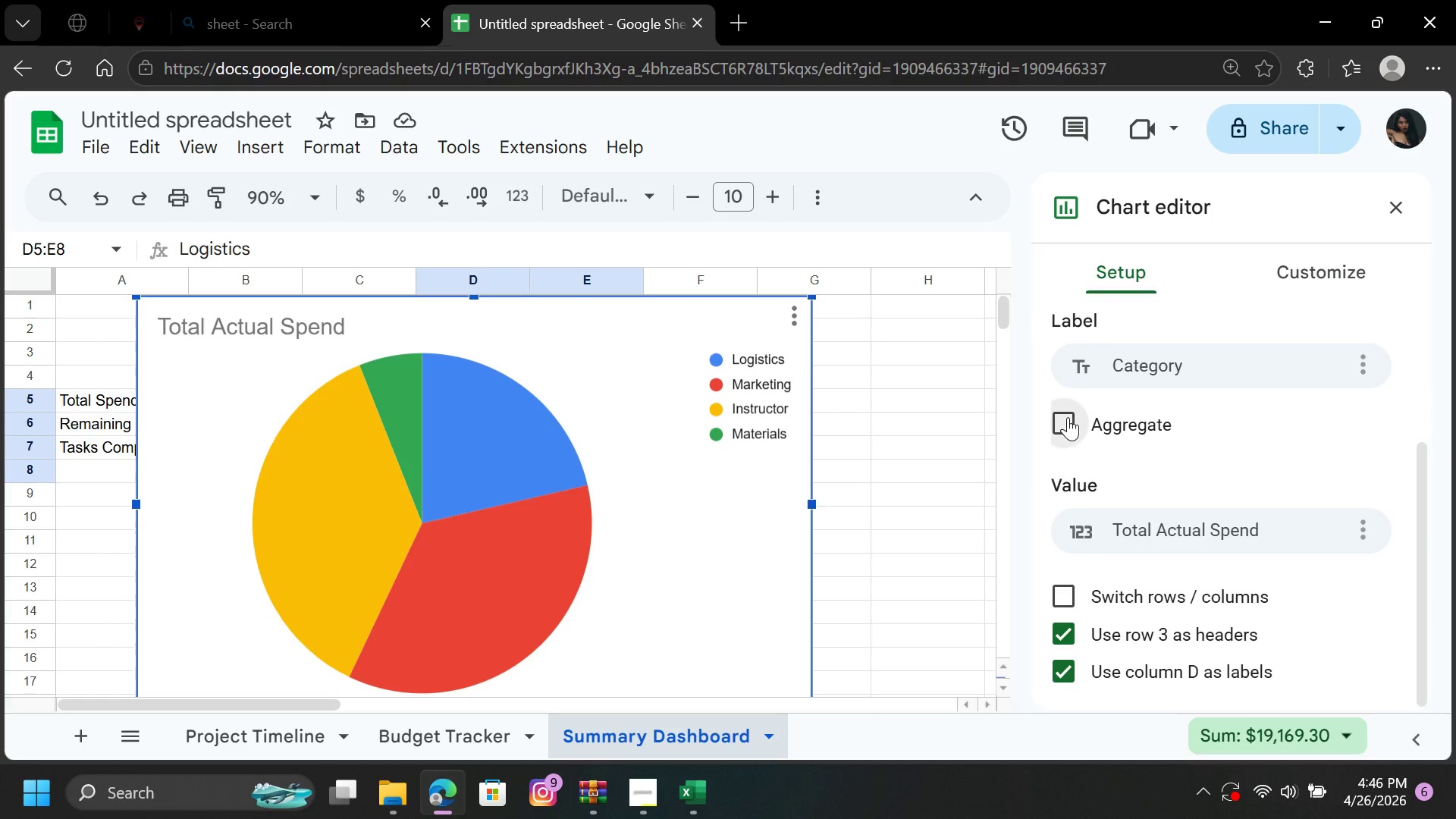 
left_click([1068, 417])
 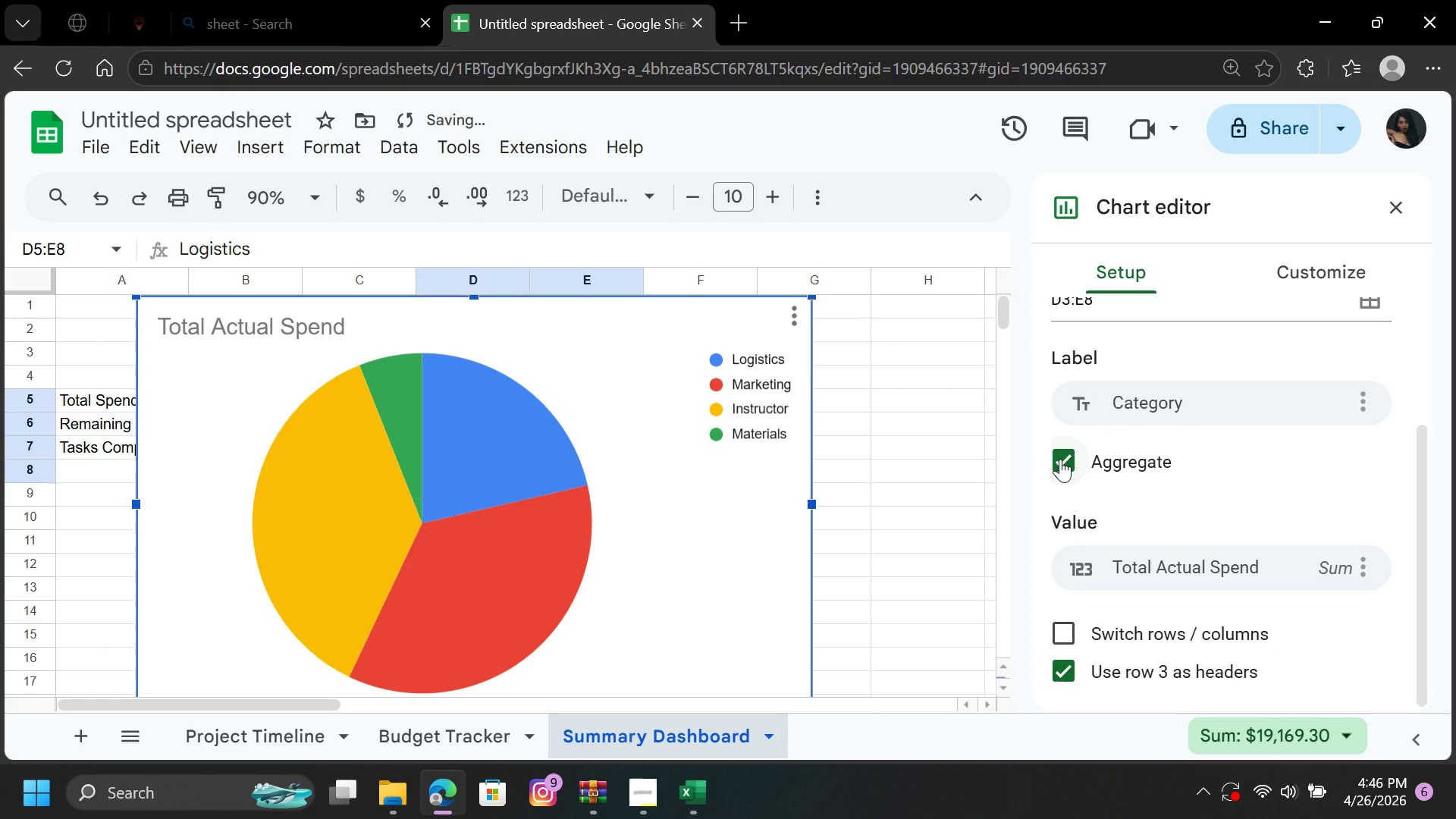 
left_click([1060, 459])
 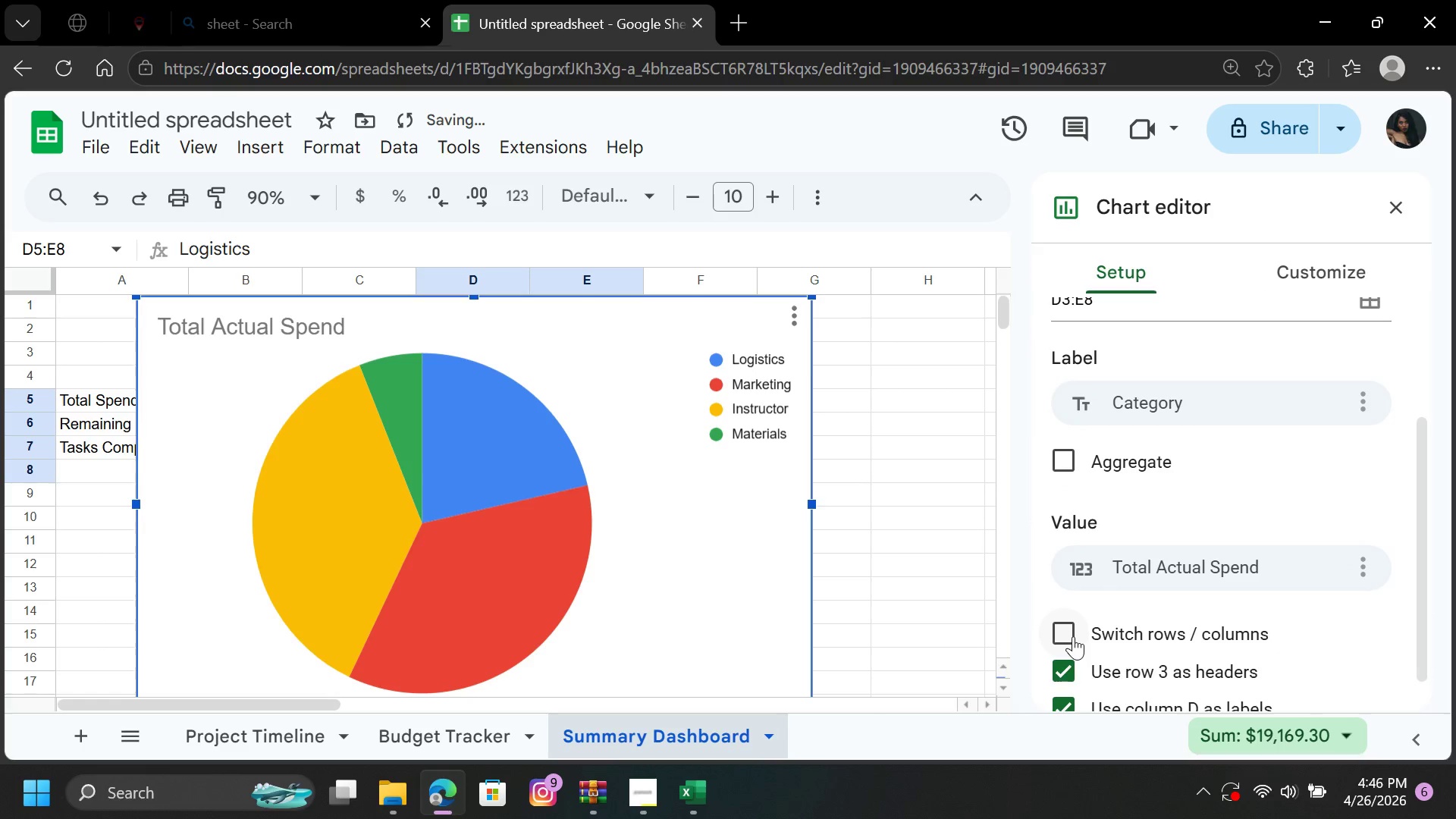 
left_click([1073, 636])
 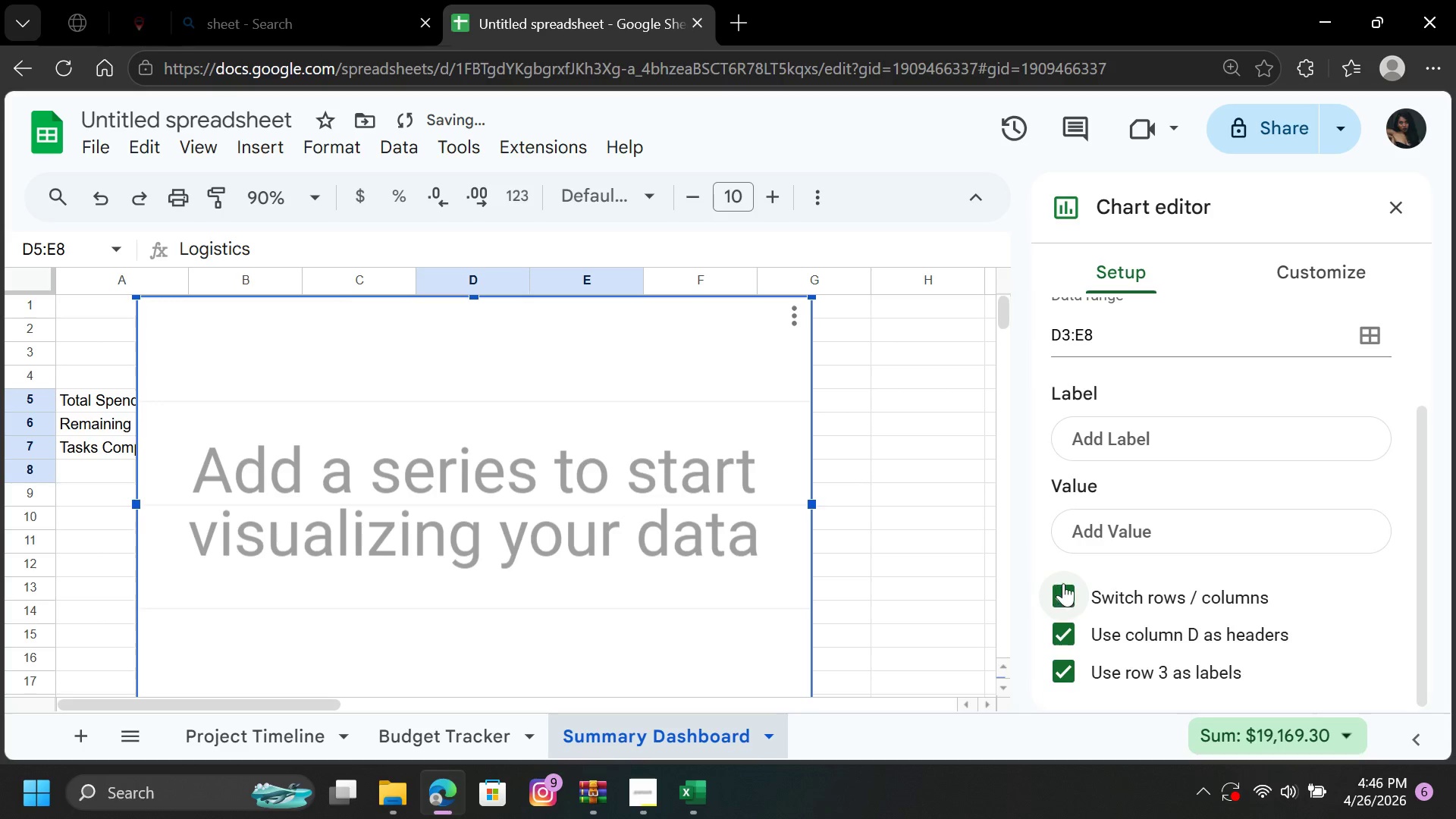 
left_click([1065, 582])
 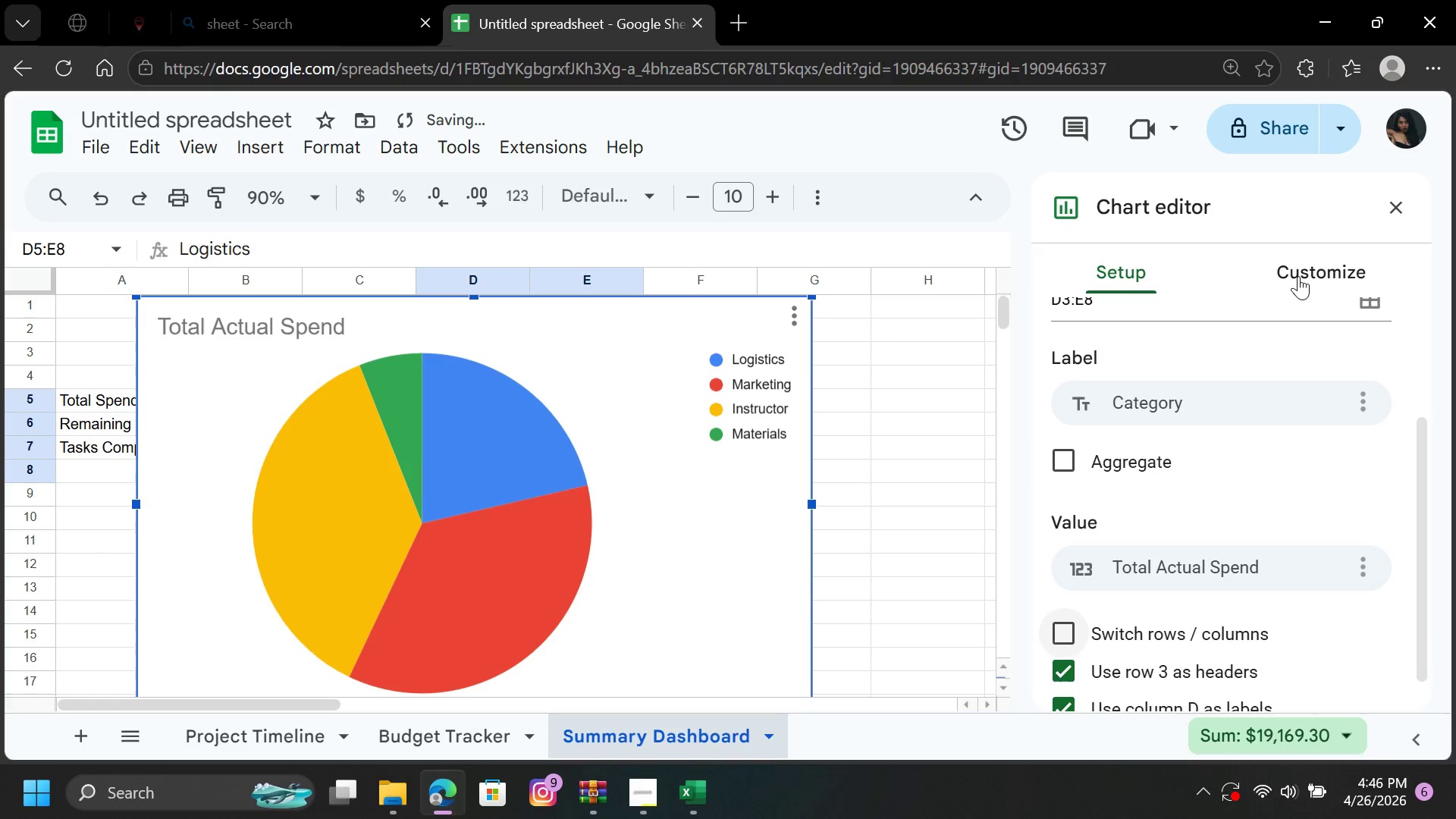 
left_click([1298, 276])
 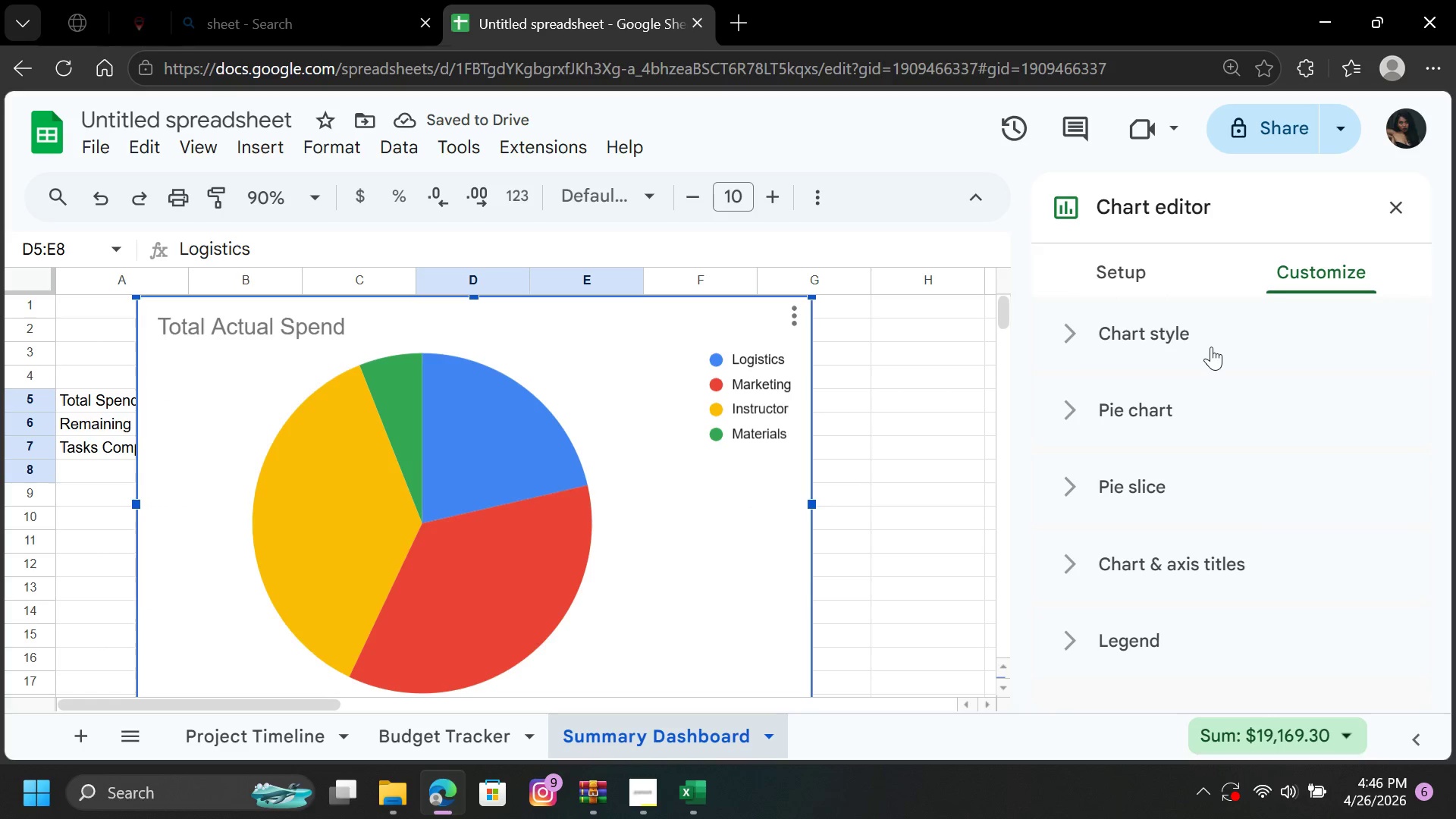 
left_click([1211, 347])
 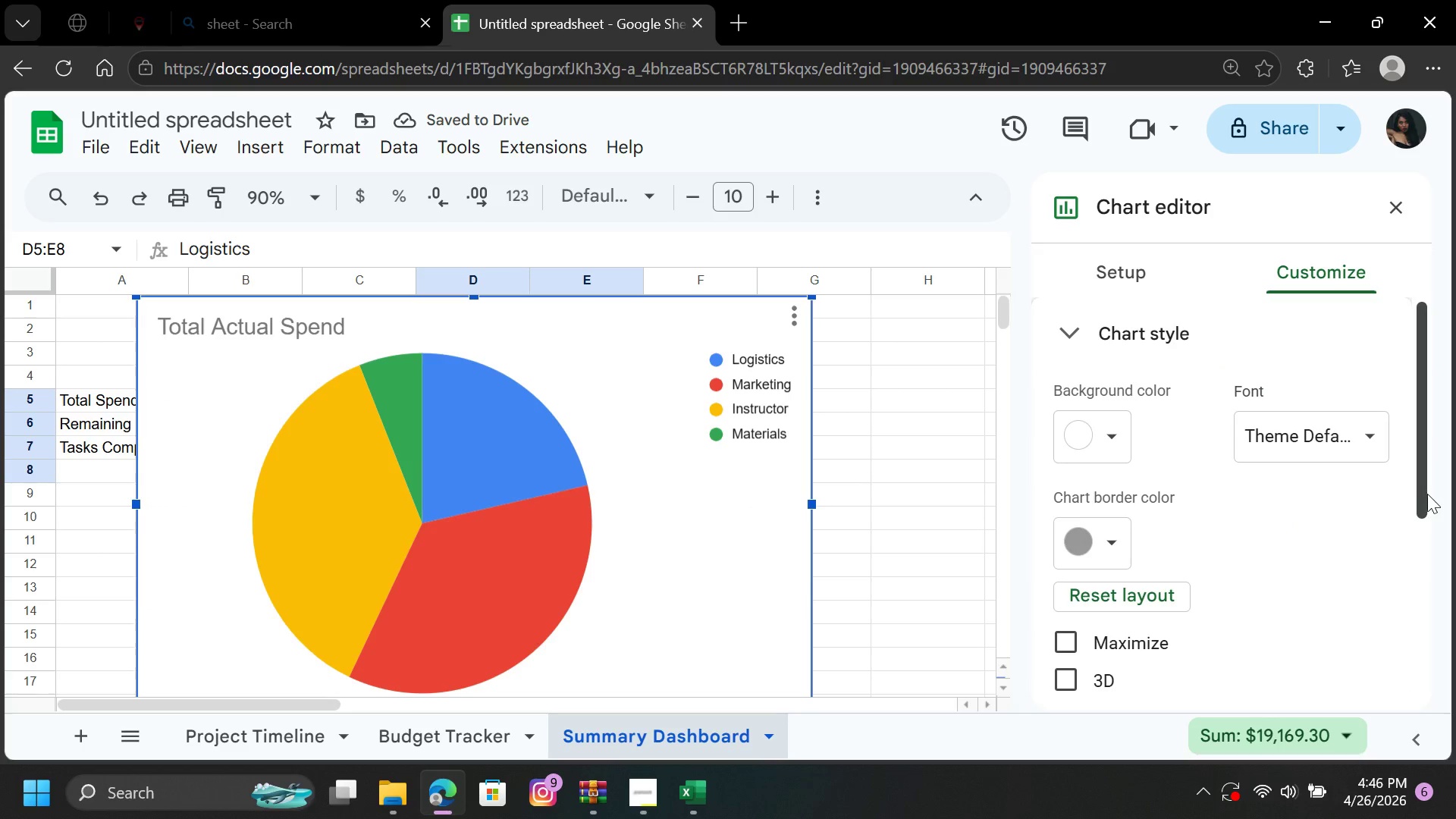 
left_click_drag(start_coordinate=[1427, 494], to_coordinate=[1432, 616])
 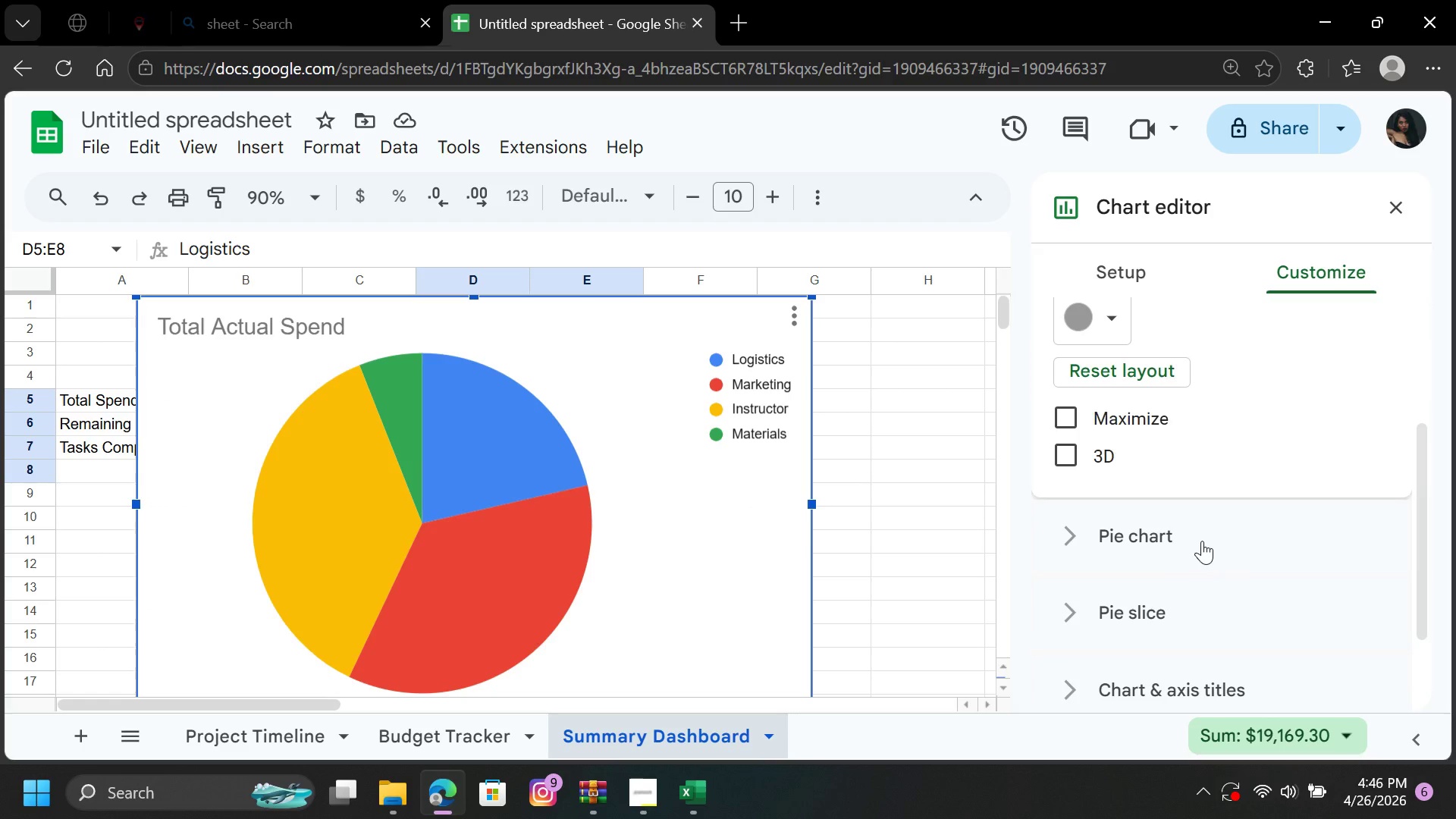 
left_click([1202, 541])
 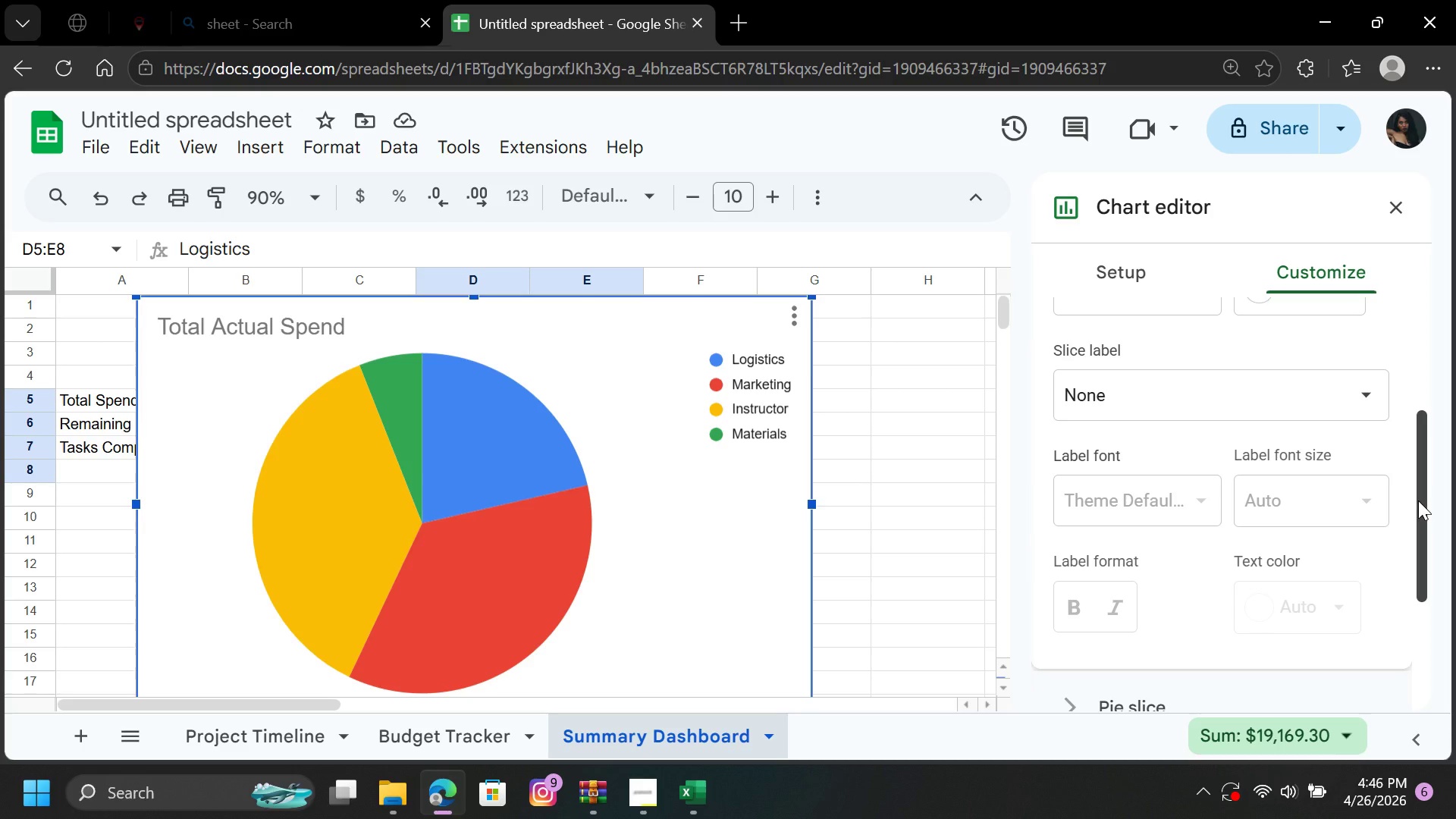 
left_click_drag(start_coordinate=[1418, 500], to_coordinate=[1422, 653])
 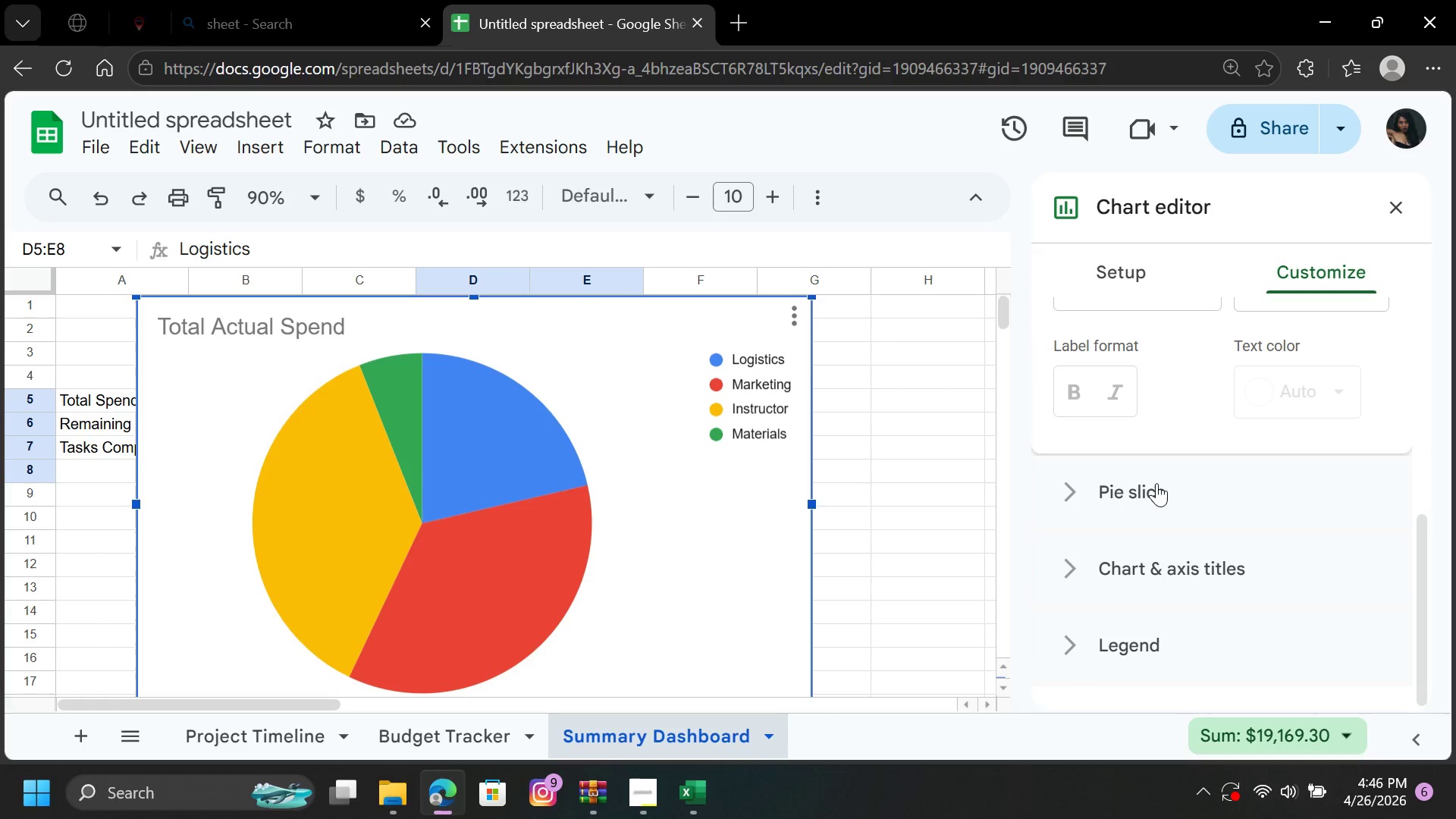 
left_click([1156, 483])
 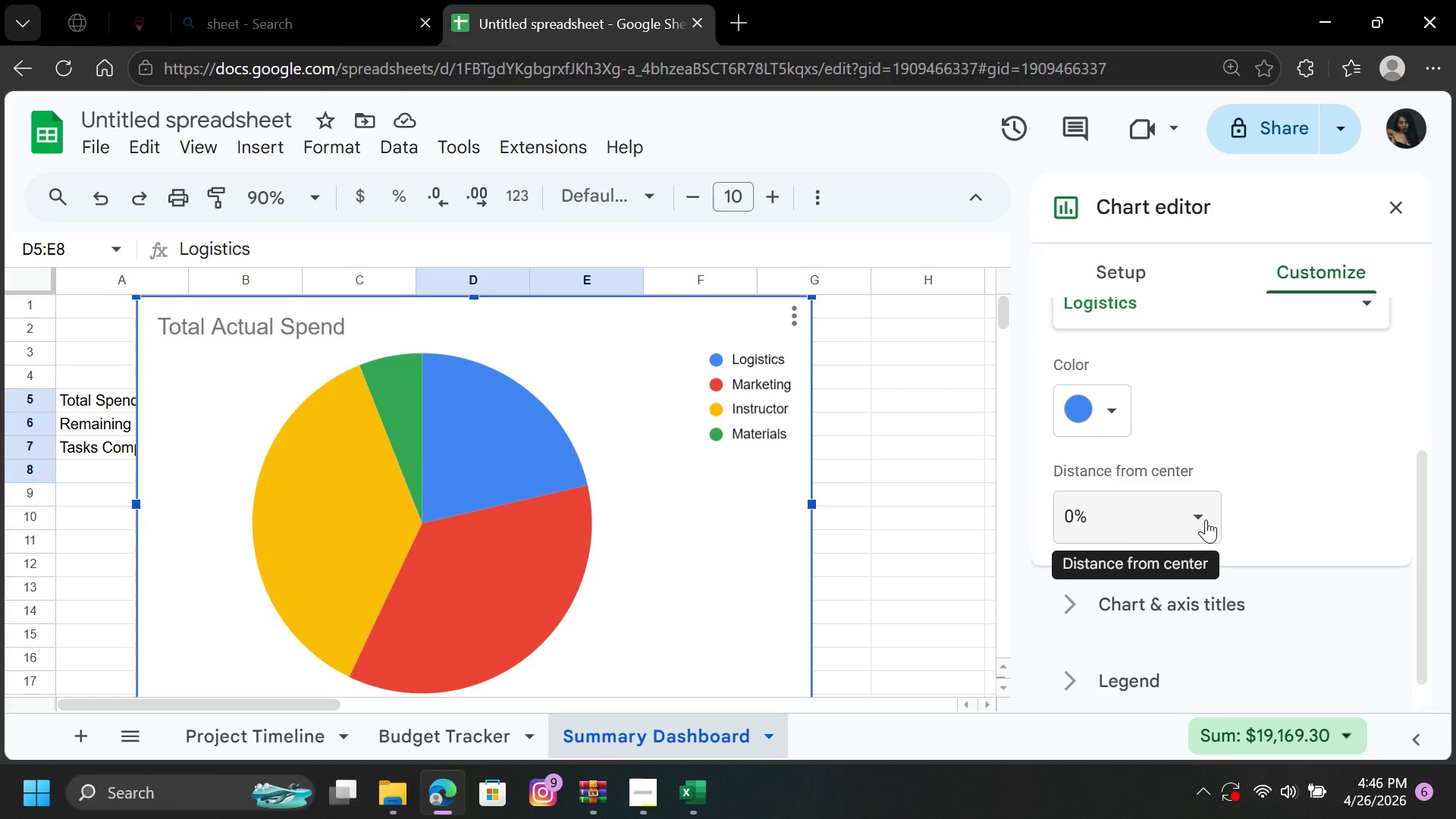 
left_click([1206, 519])
 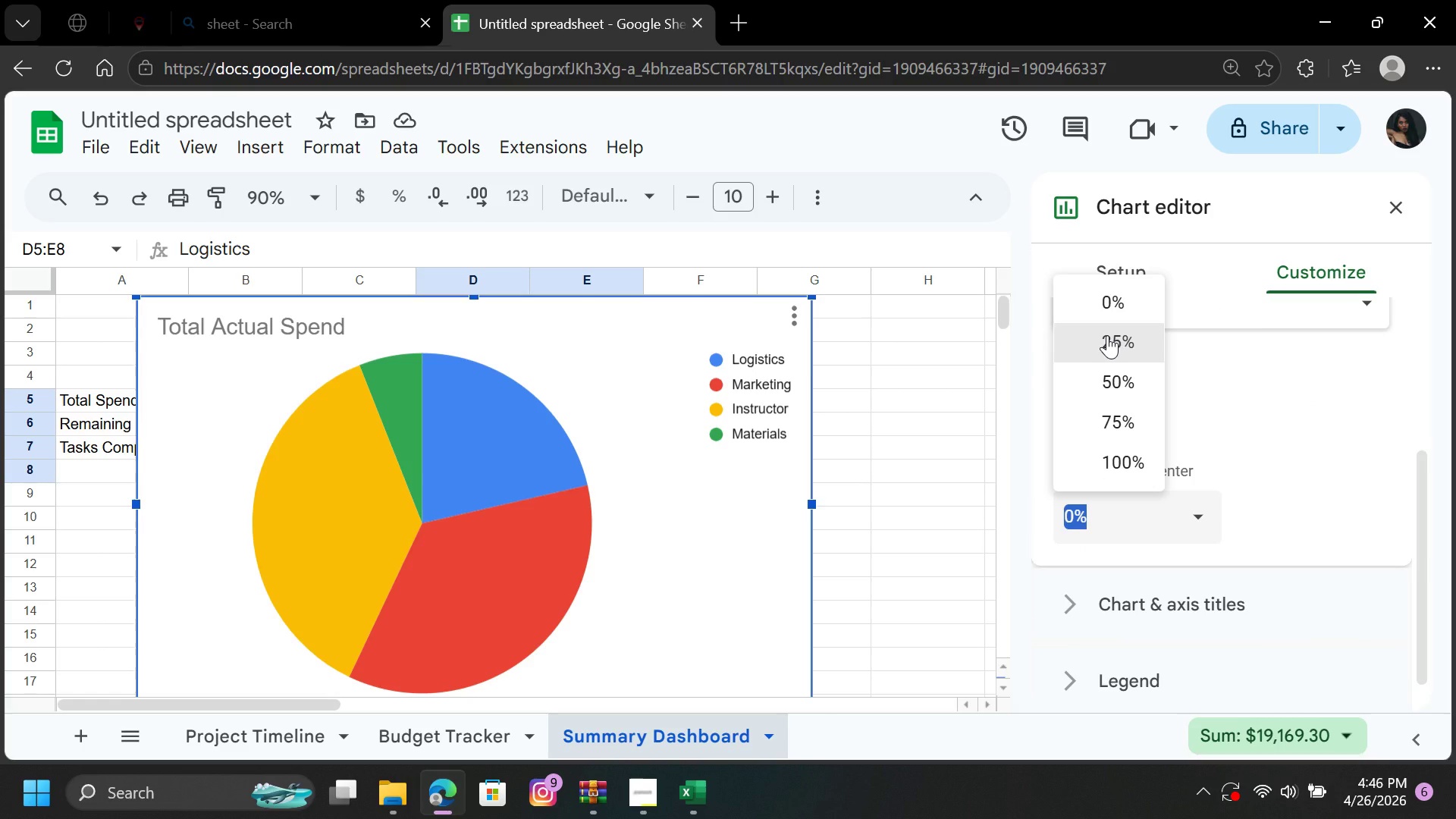 
left_click([1107, 335])
 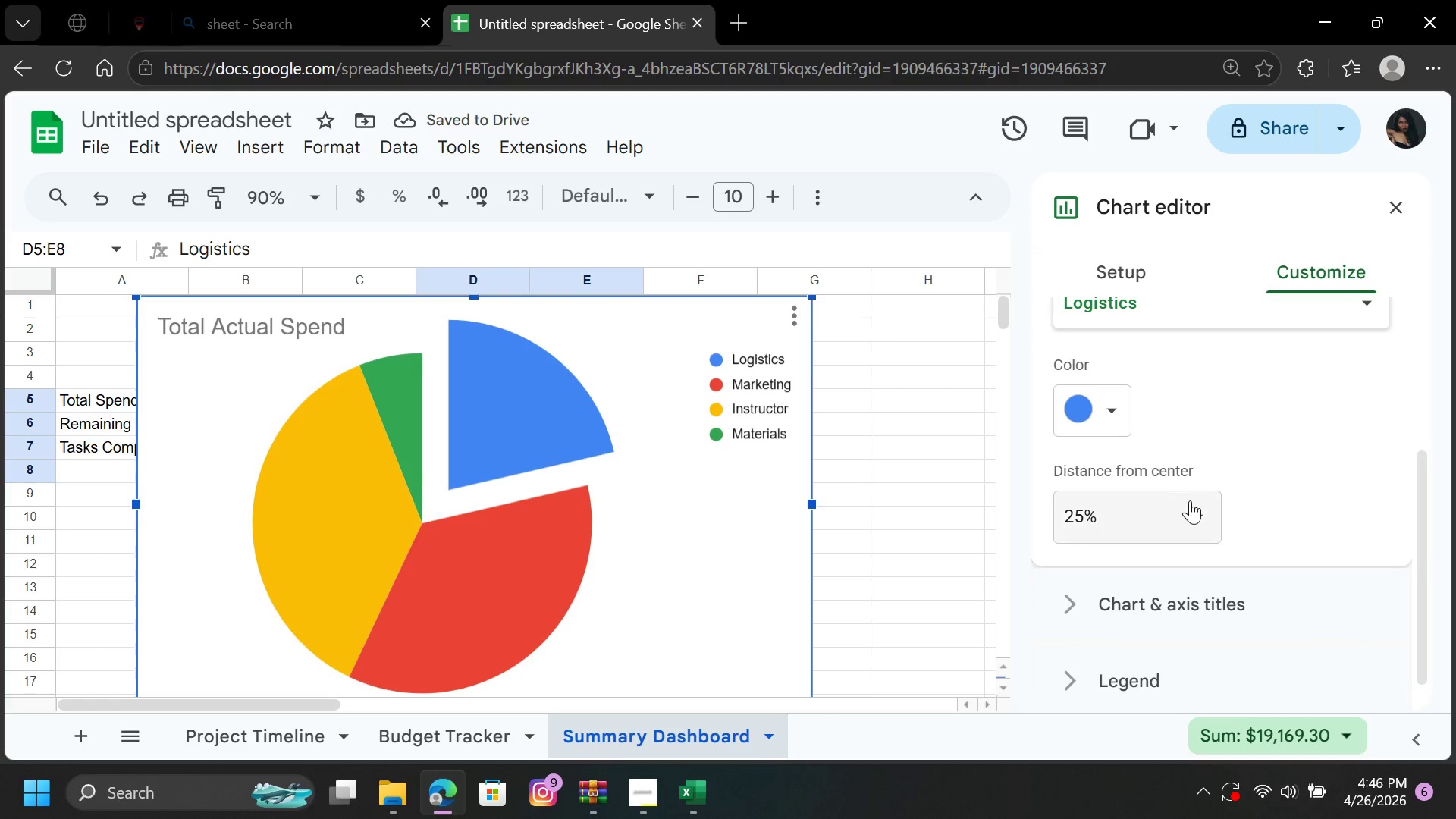 
left_click([1203, 519])
 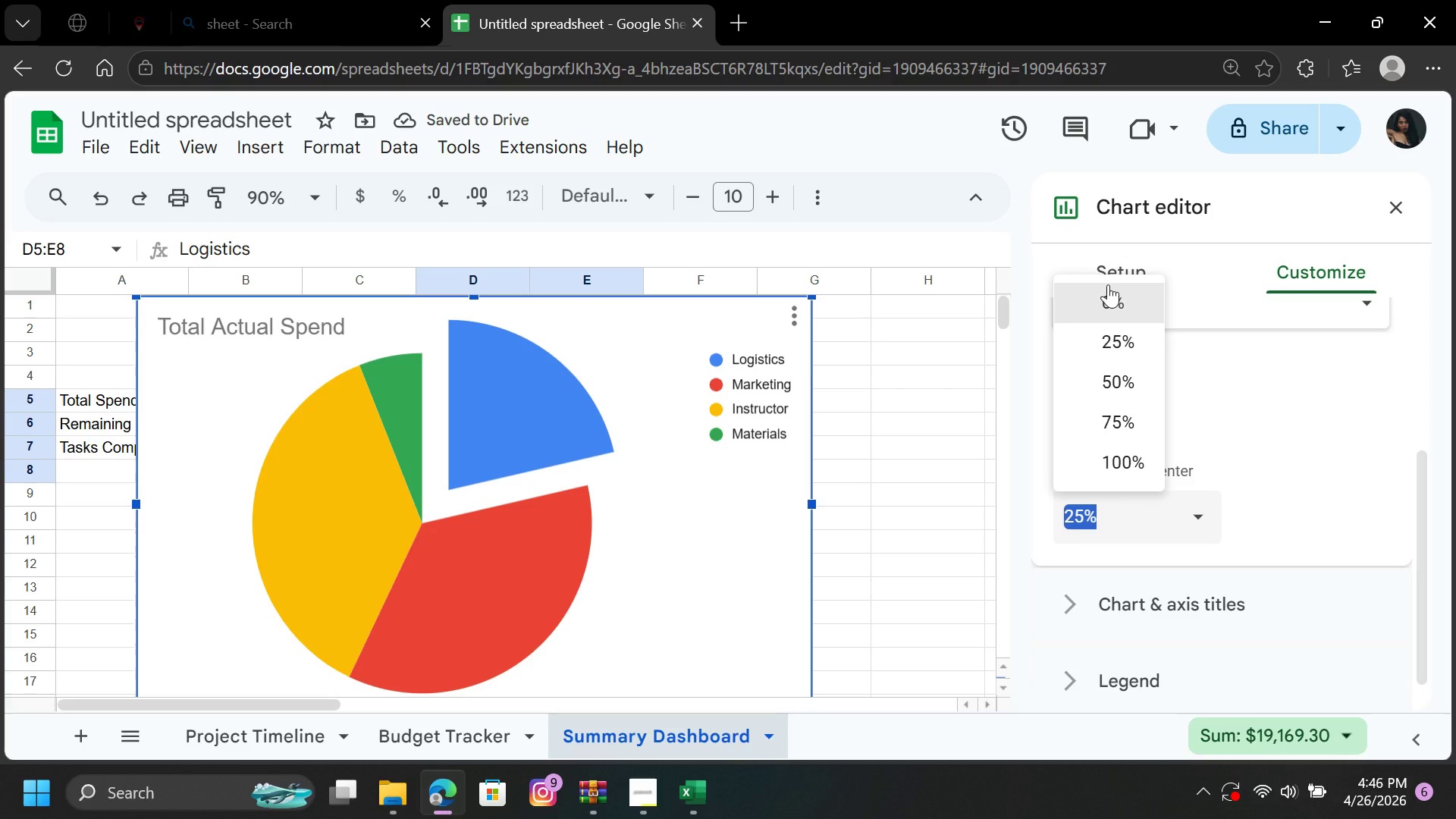 
left_click([1108, 284])
 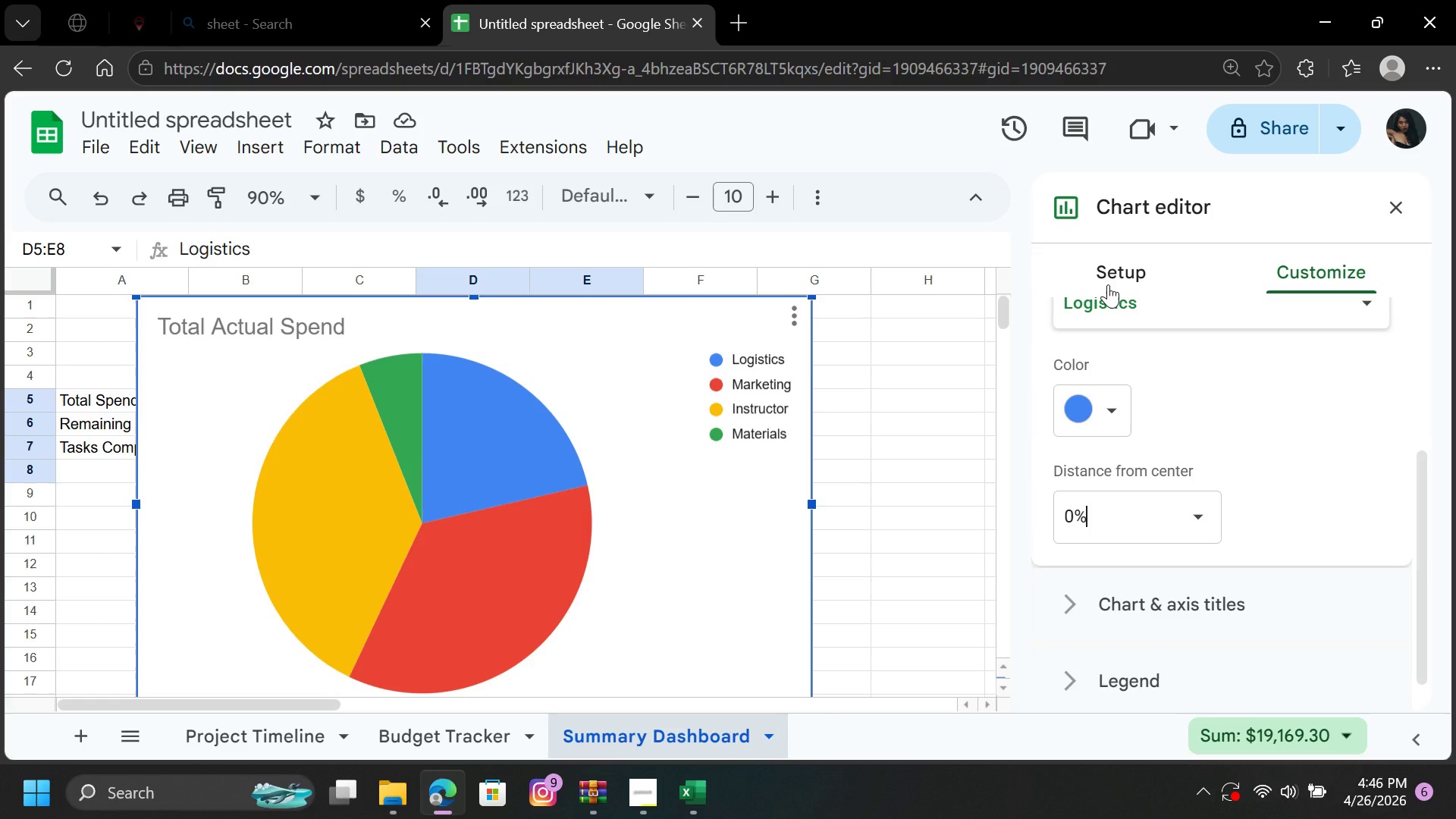 
wait(7.37)
 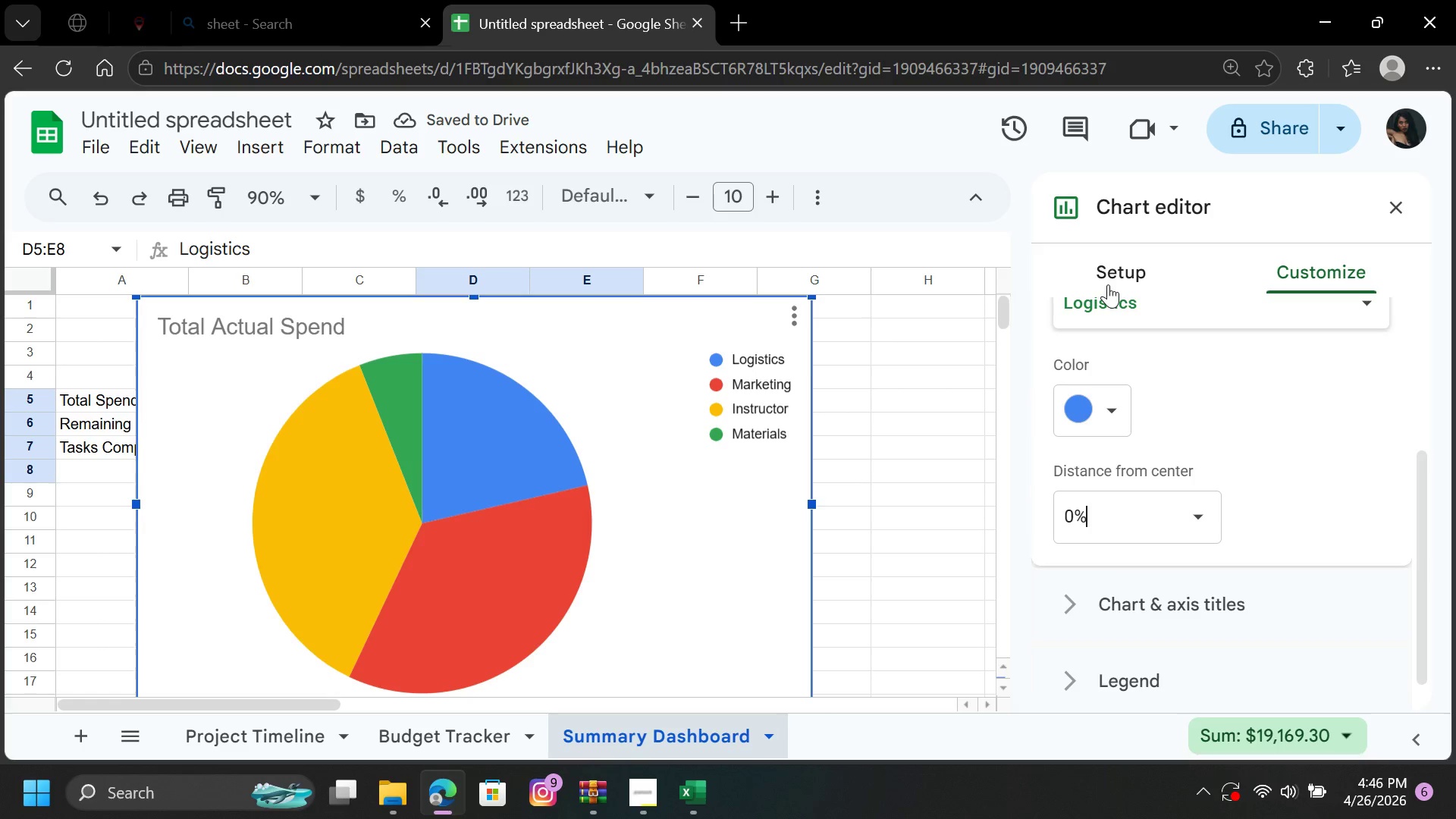 
mouse_move([1211, 560])
 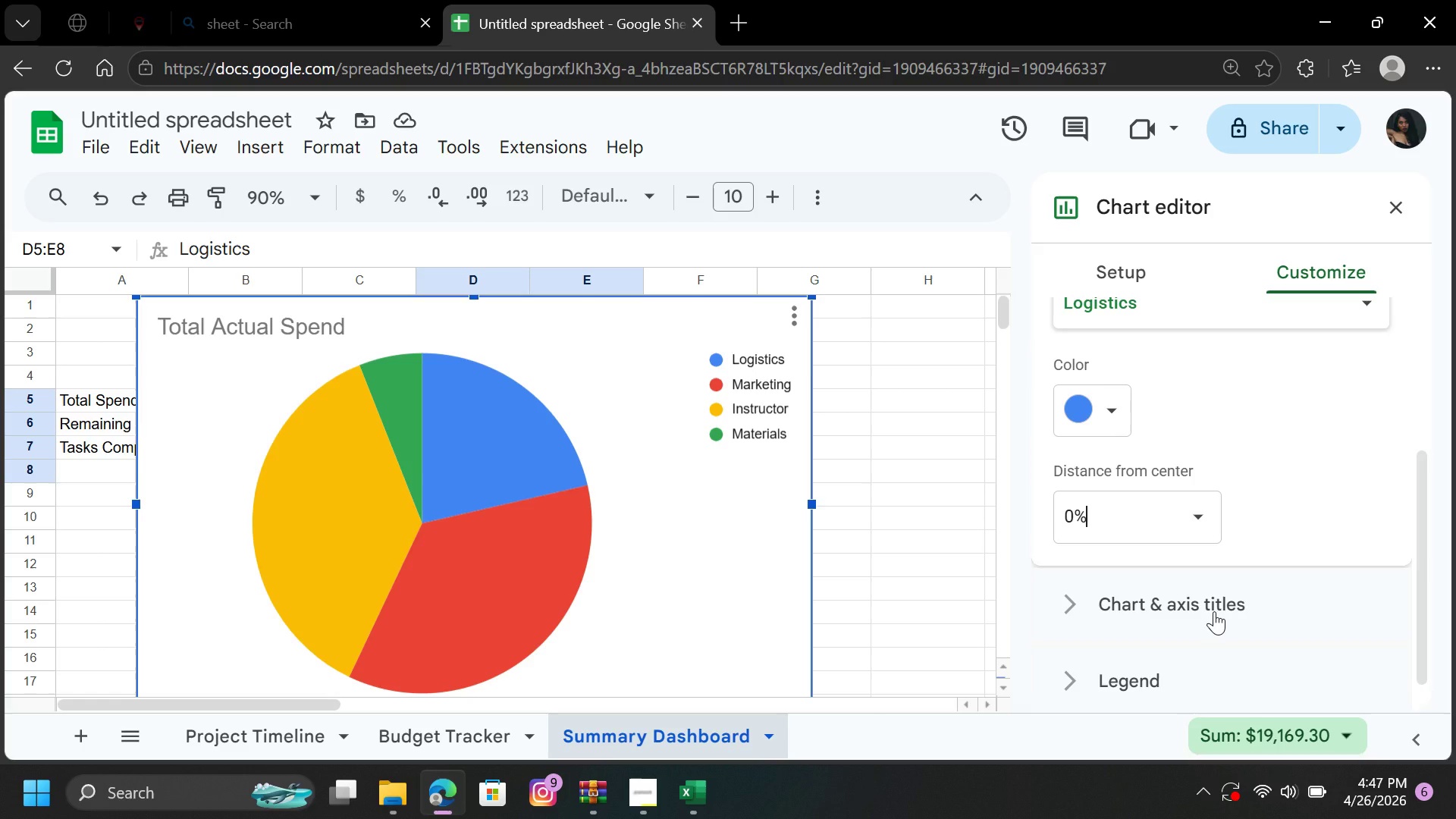 
wait(33.28)
 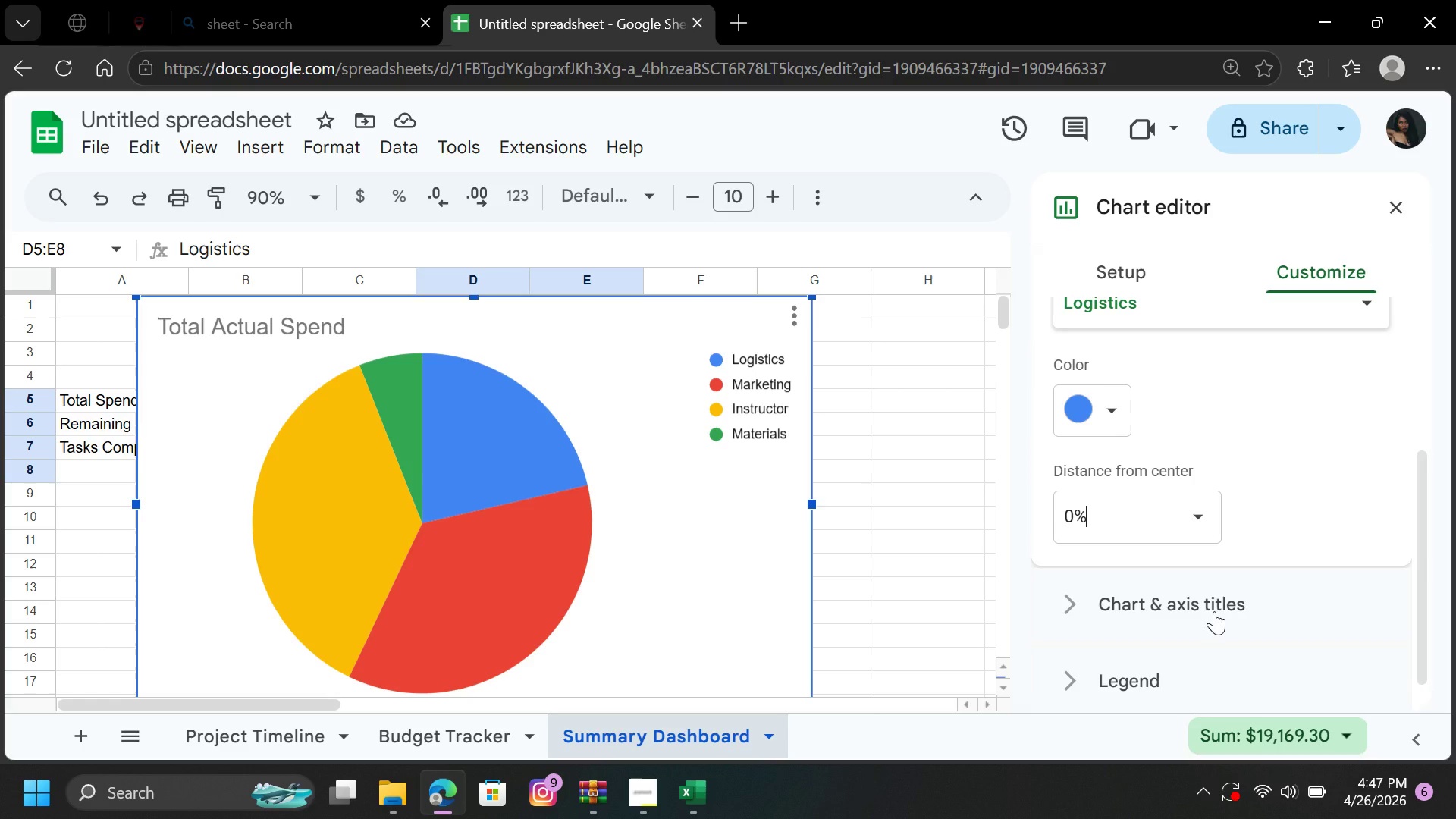 
left_click_drag(start_coordinate=[1301, 435], to_coordinate=[1417, 504])
 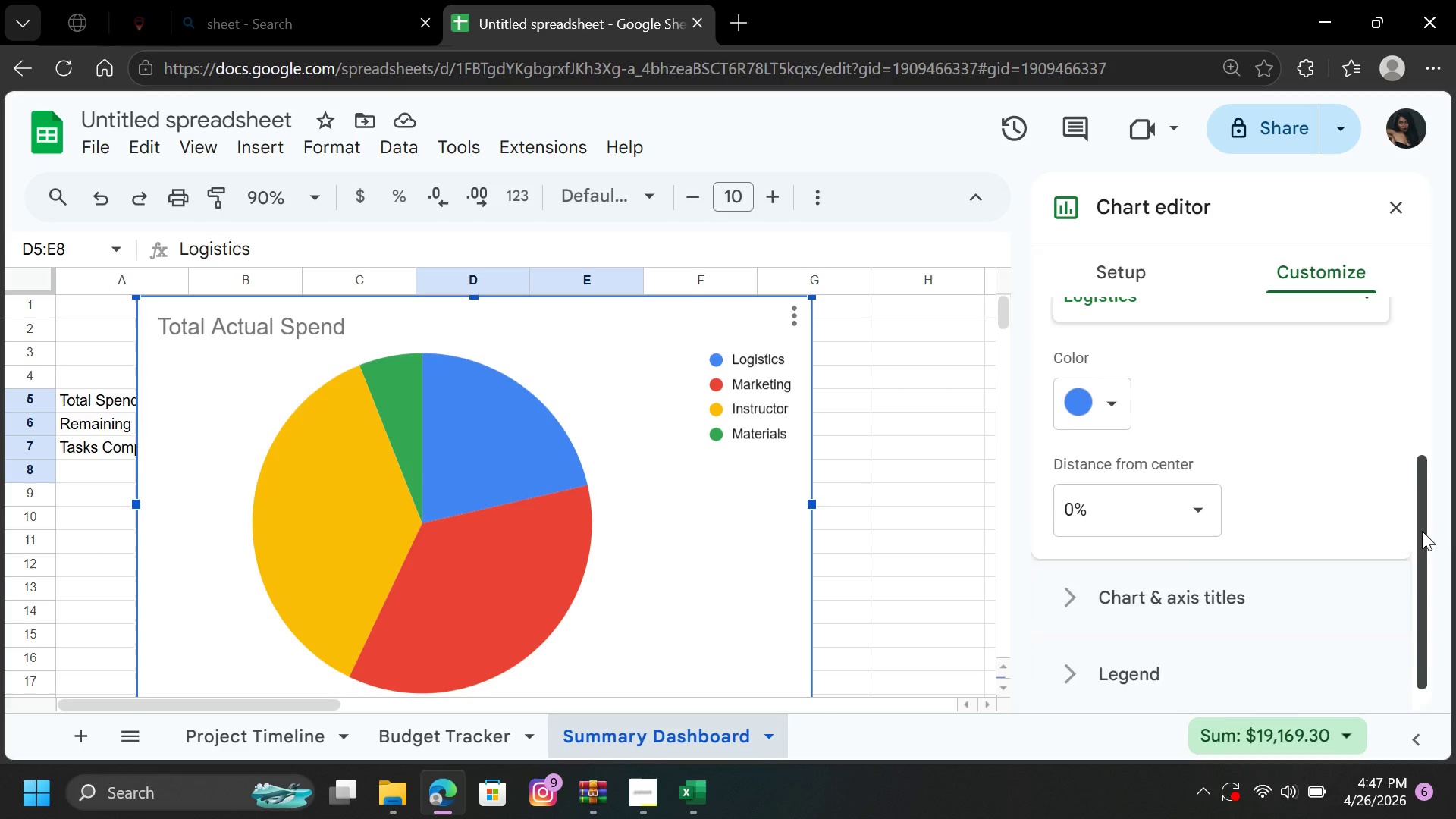 
left_click_drag(start_coordinate=[1417, 504], to_coordinate=[1422, 548])
 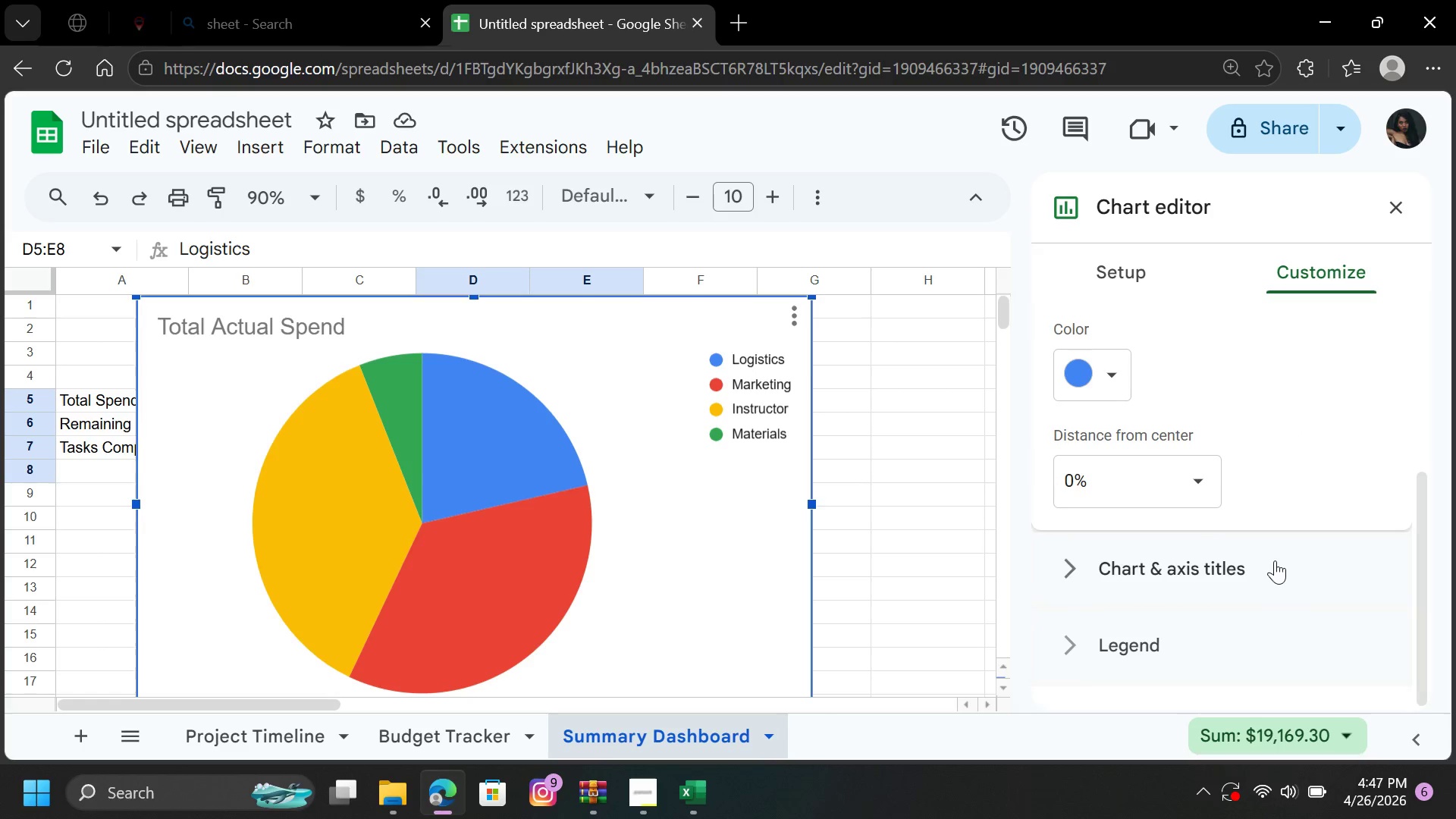 
left_click([1275, 560])
 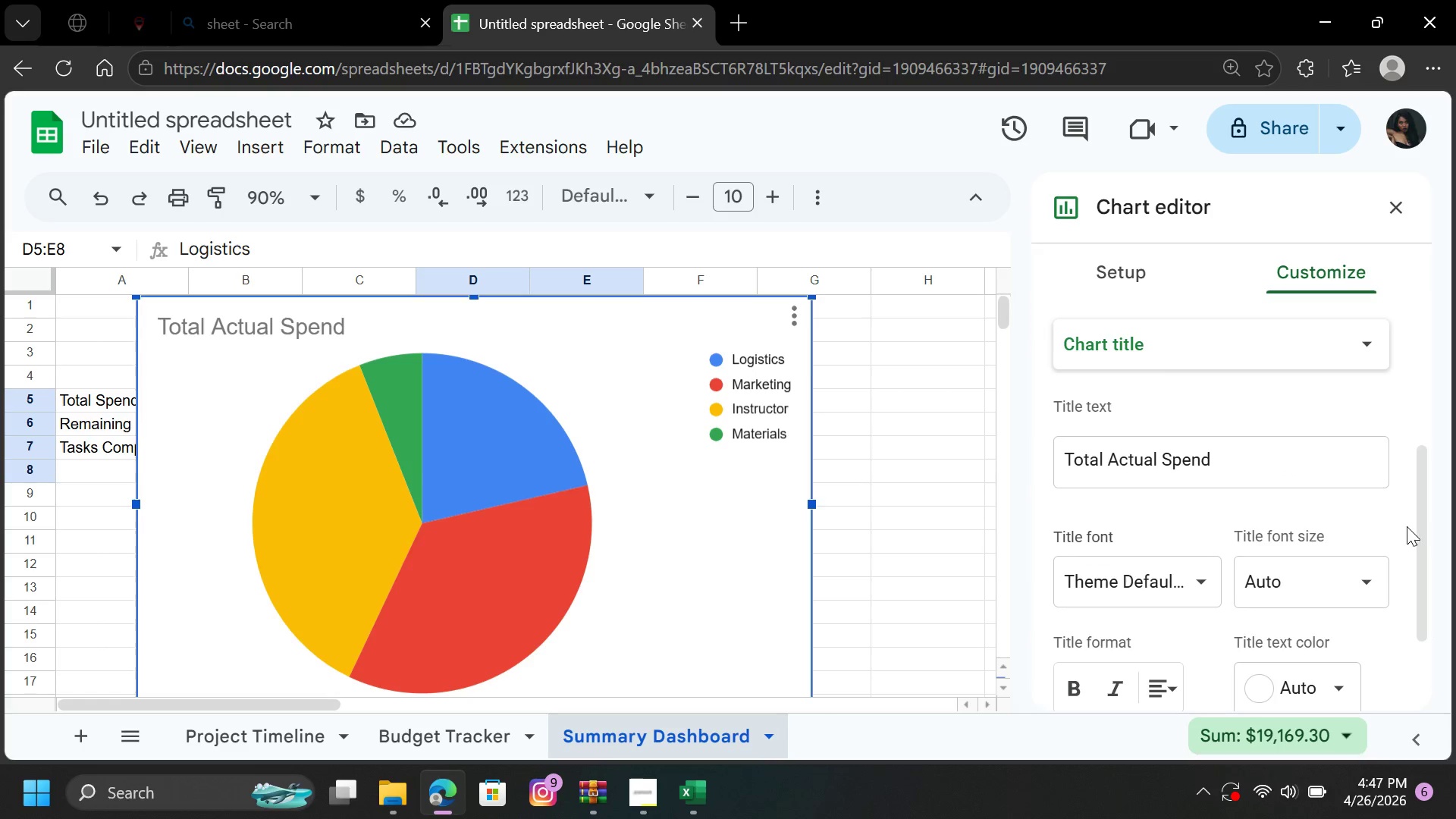 
left_click_drag(start_coordinate=[1418, 533], to_coordinate=[1432, 373])
 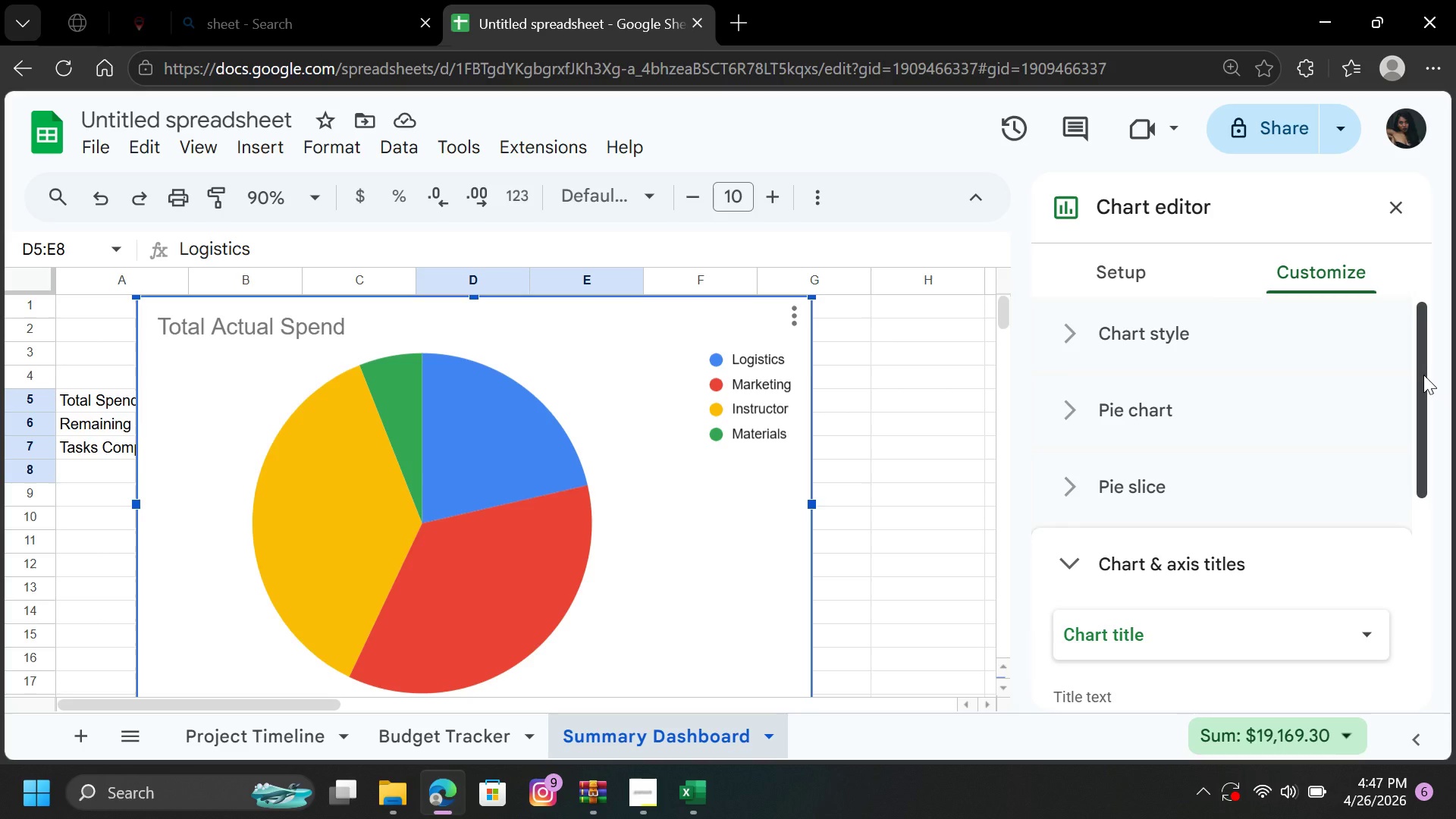 
left_click_drag(start_coordinate=[1423, 375], to_coordinate=[1447, 522])
 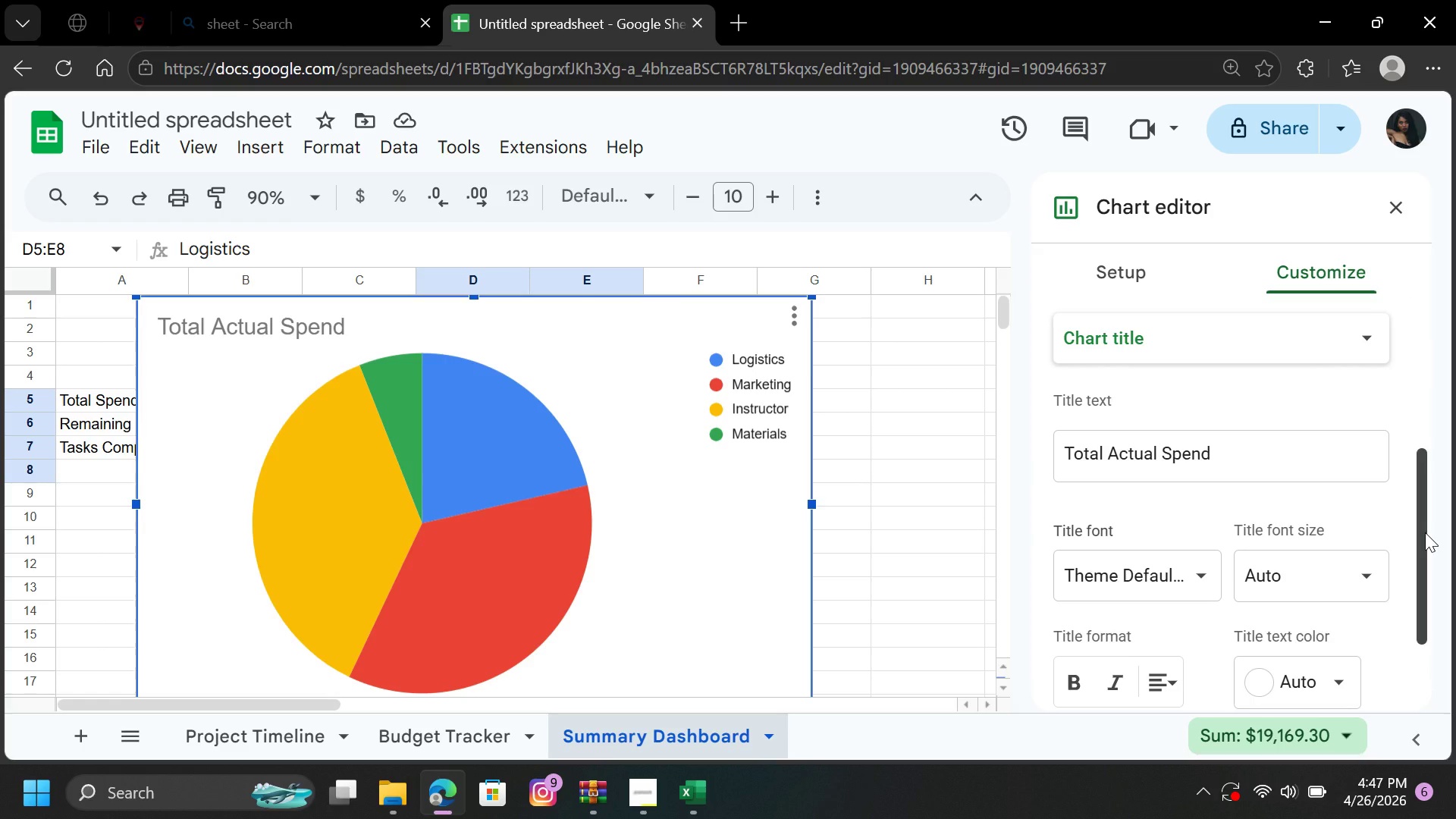 
left_click([1212, 460])
 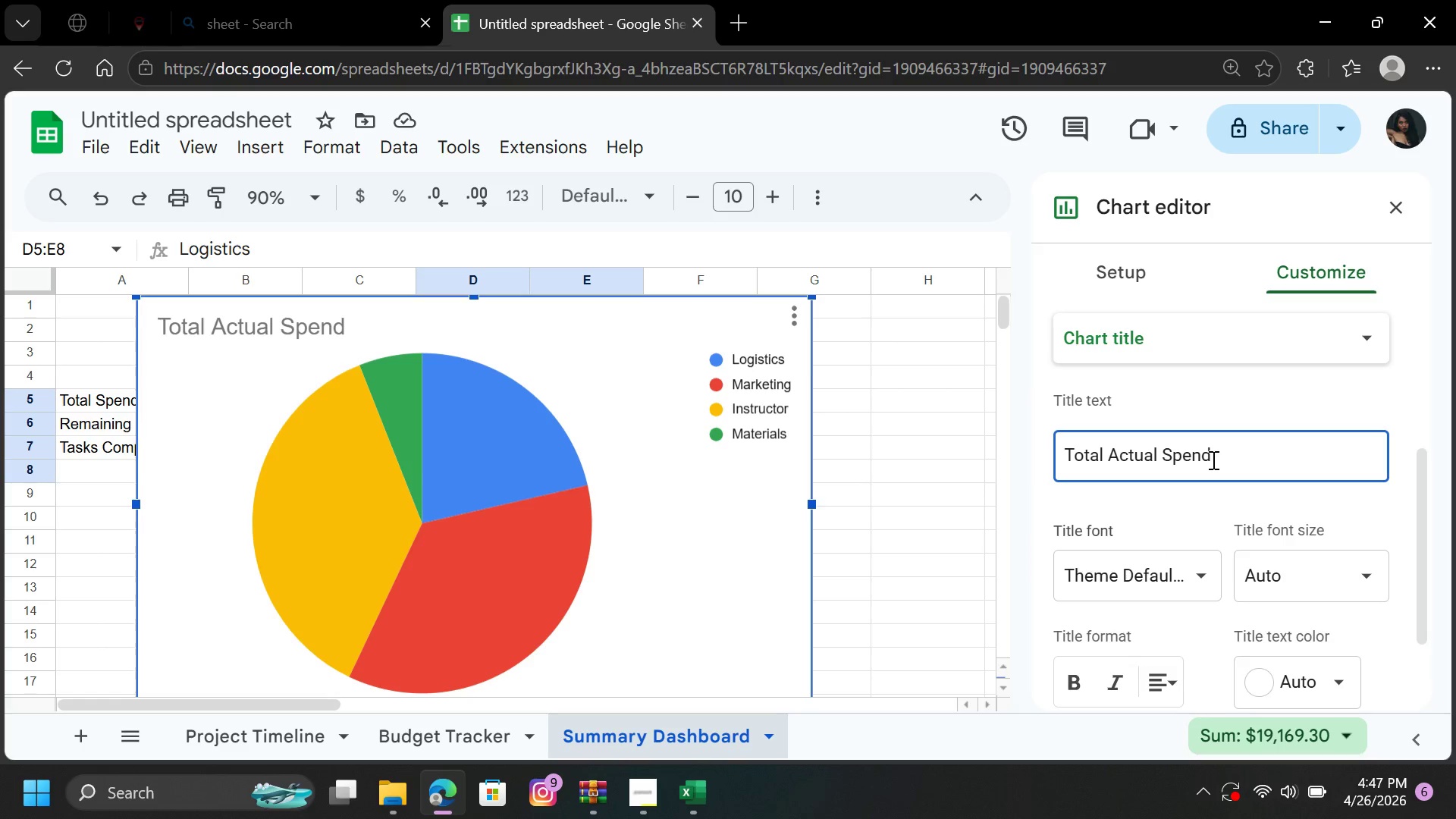 
key(Backspace)
key(Backspace)
type(Distribution of )
 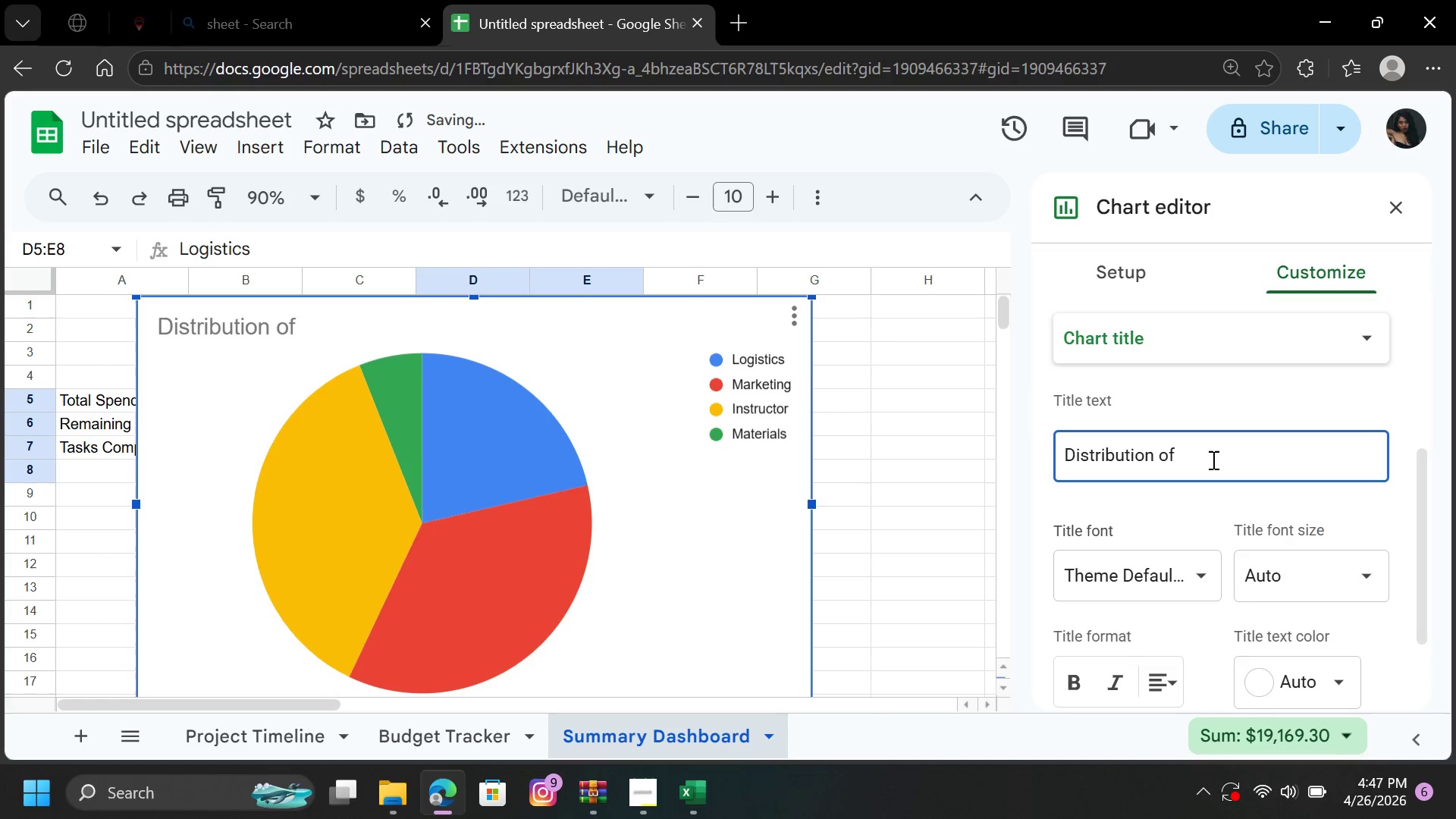 
wait(6.44)
 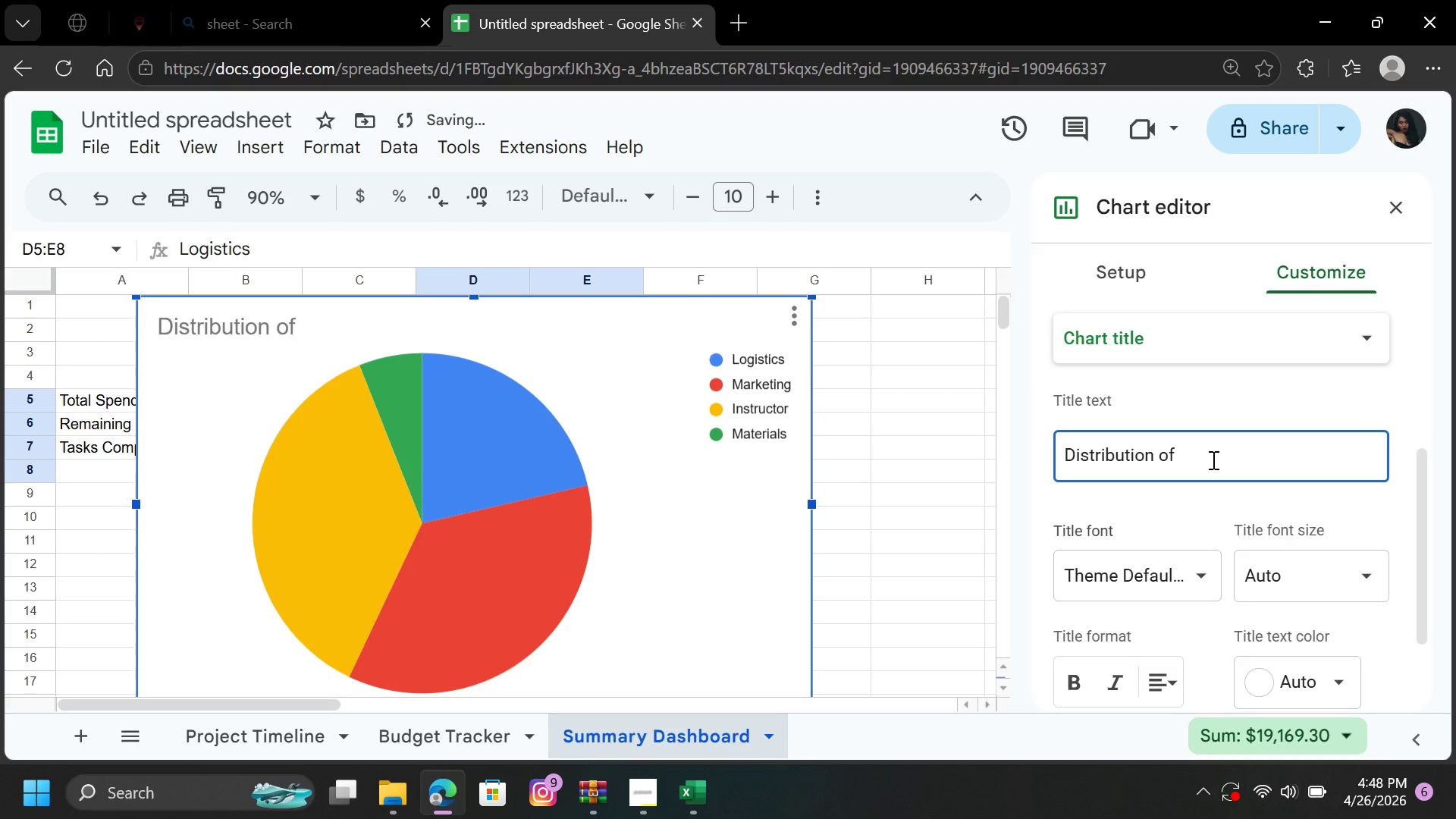 
type(Expenses by Category)
 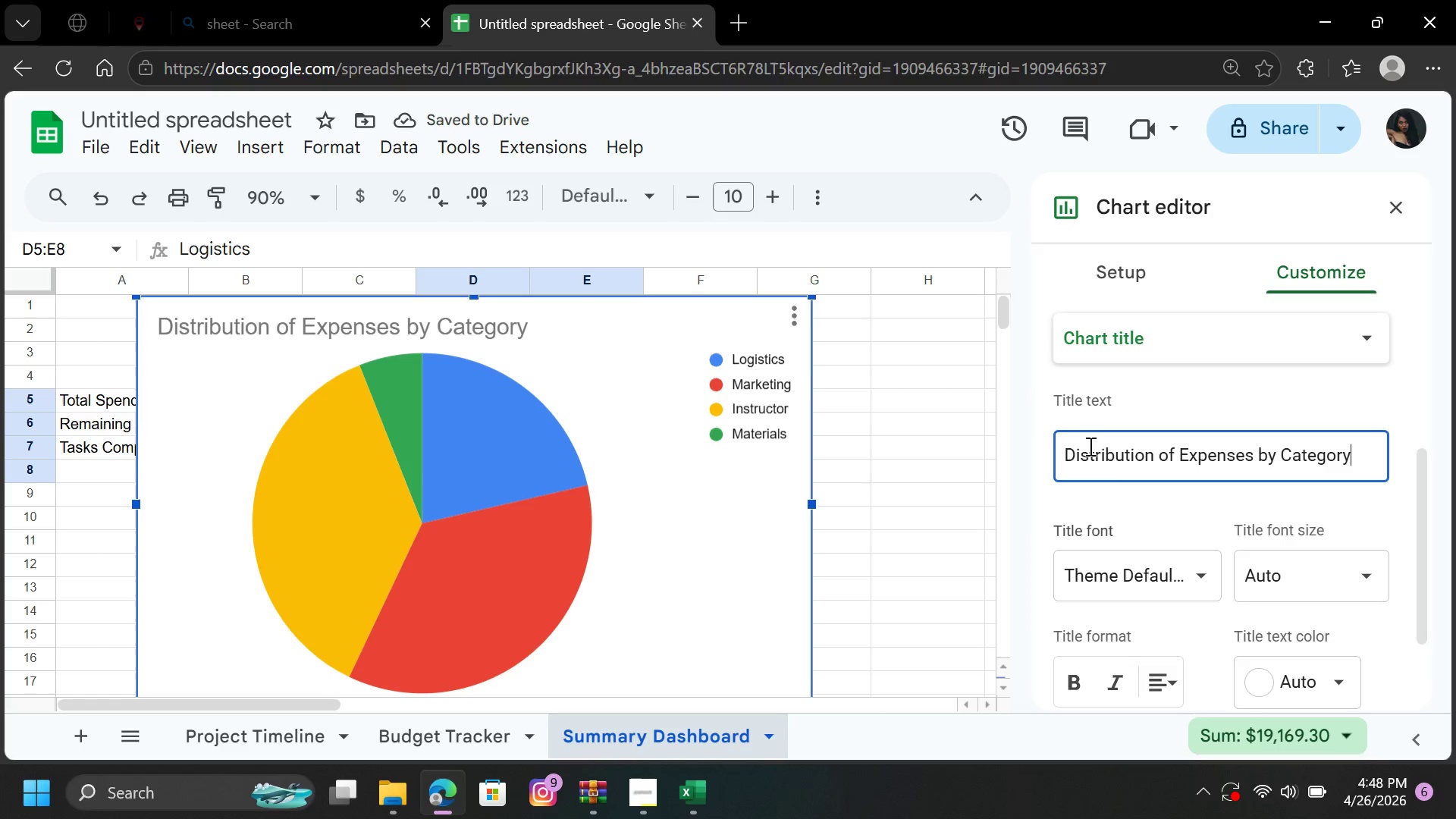 
left_click([1065, 448])
 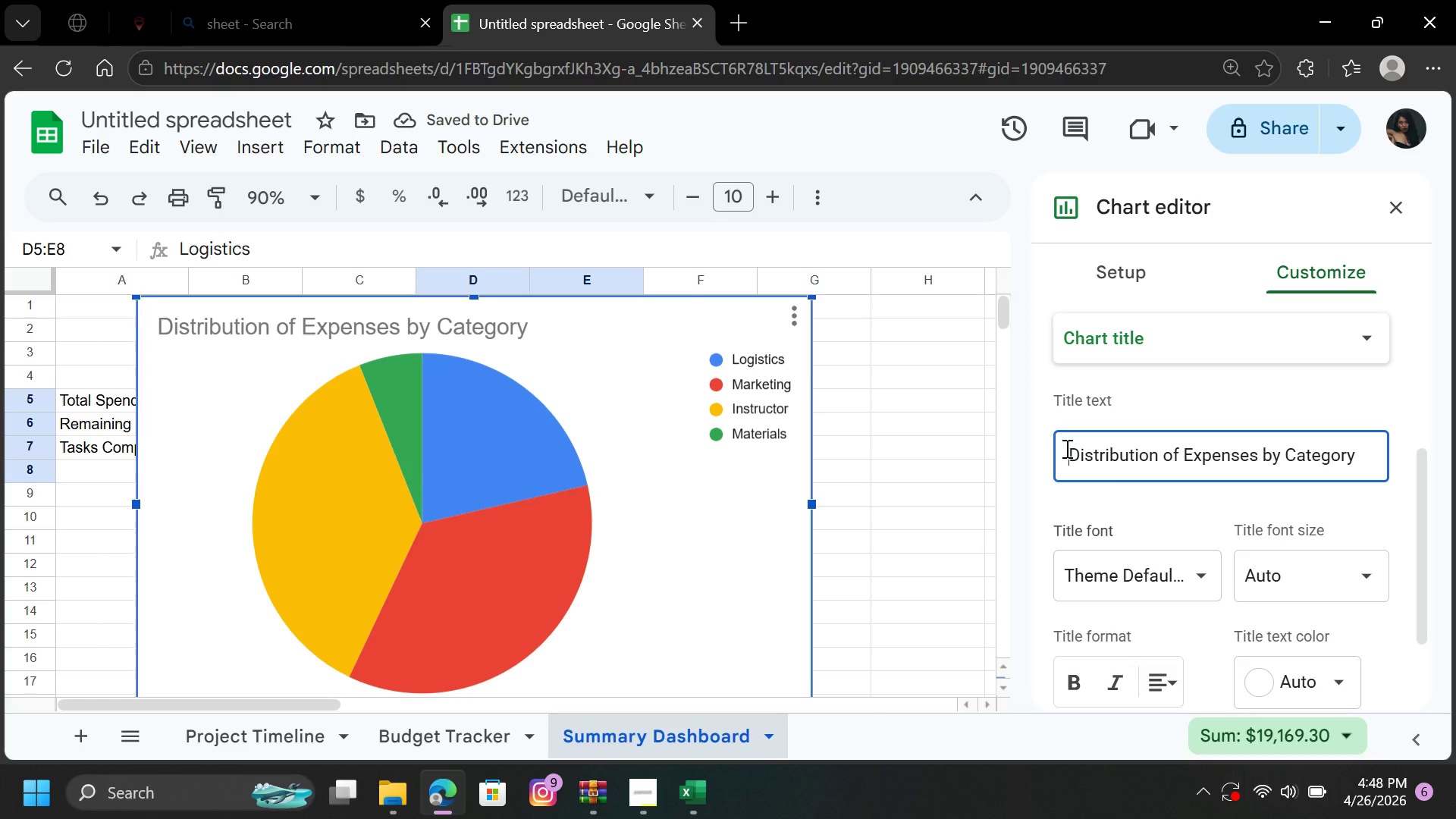 
hold_key(key=Space, duration=0.72)
 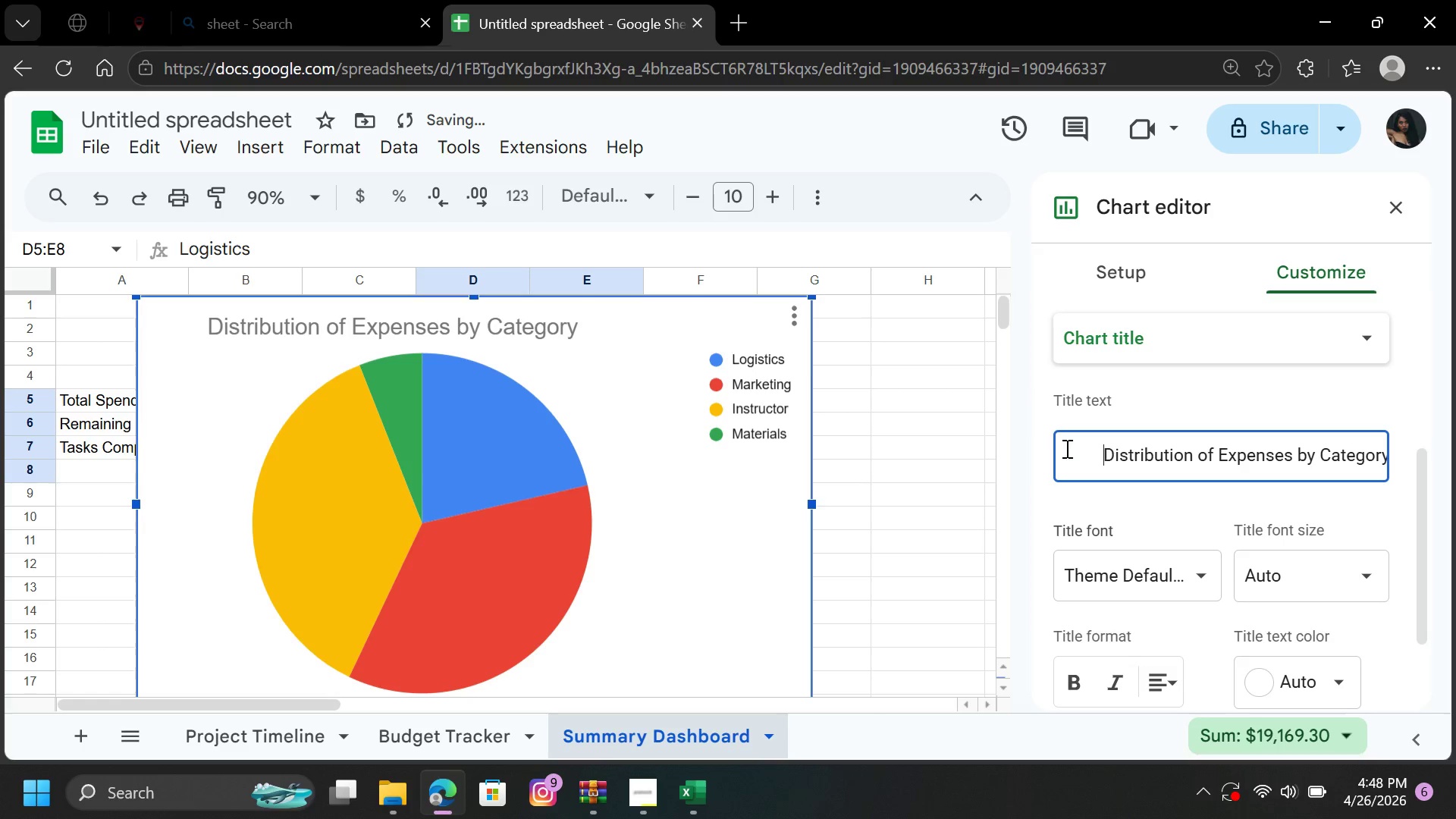 
key(Space)
 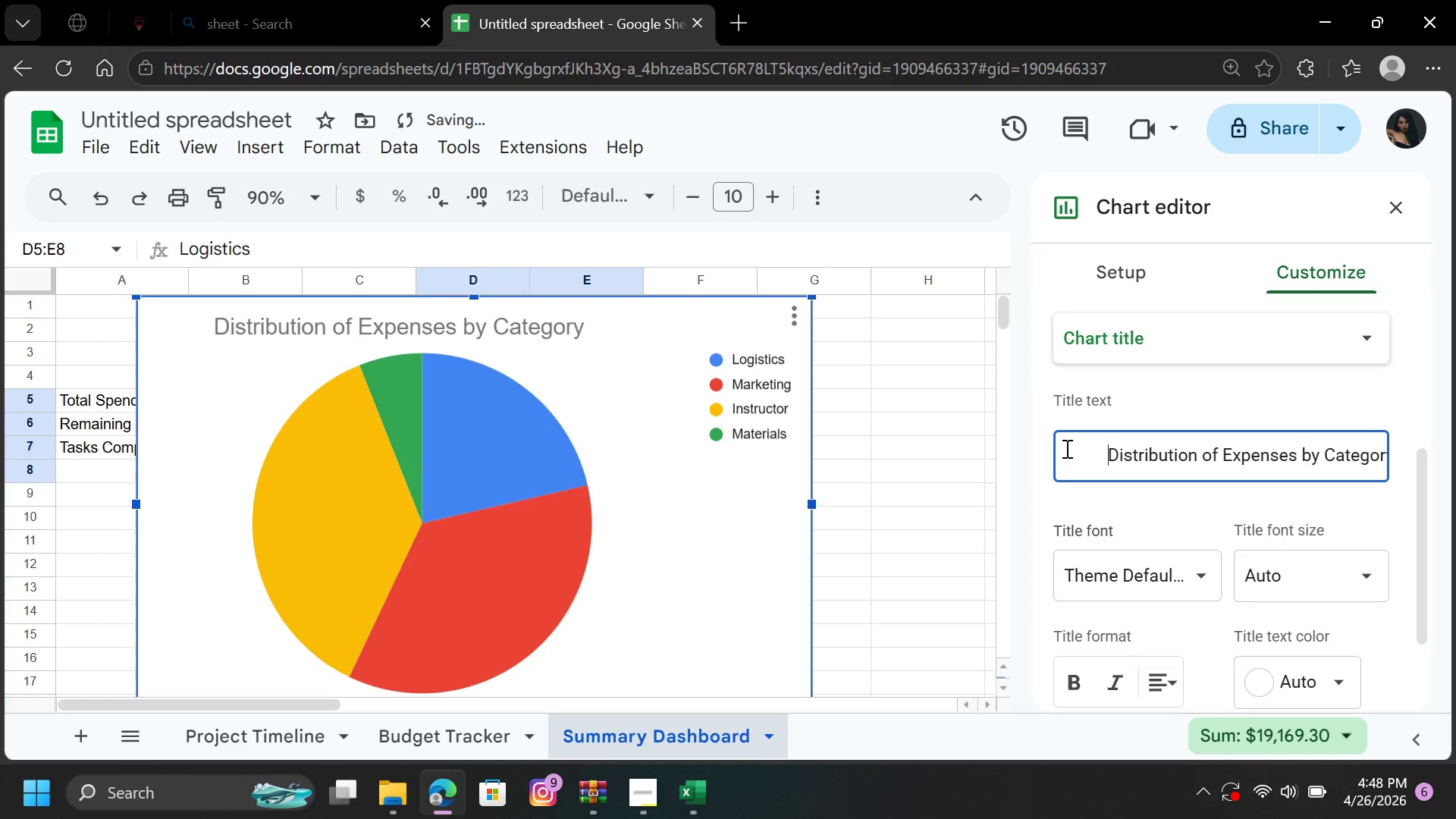 
key(Space)
 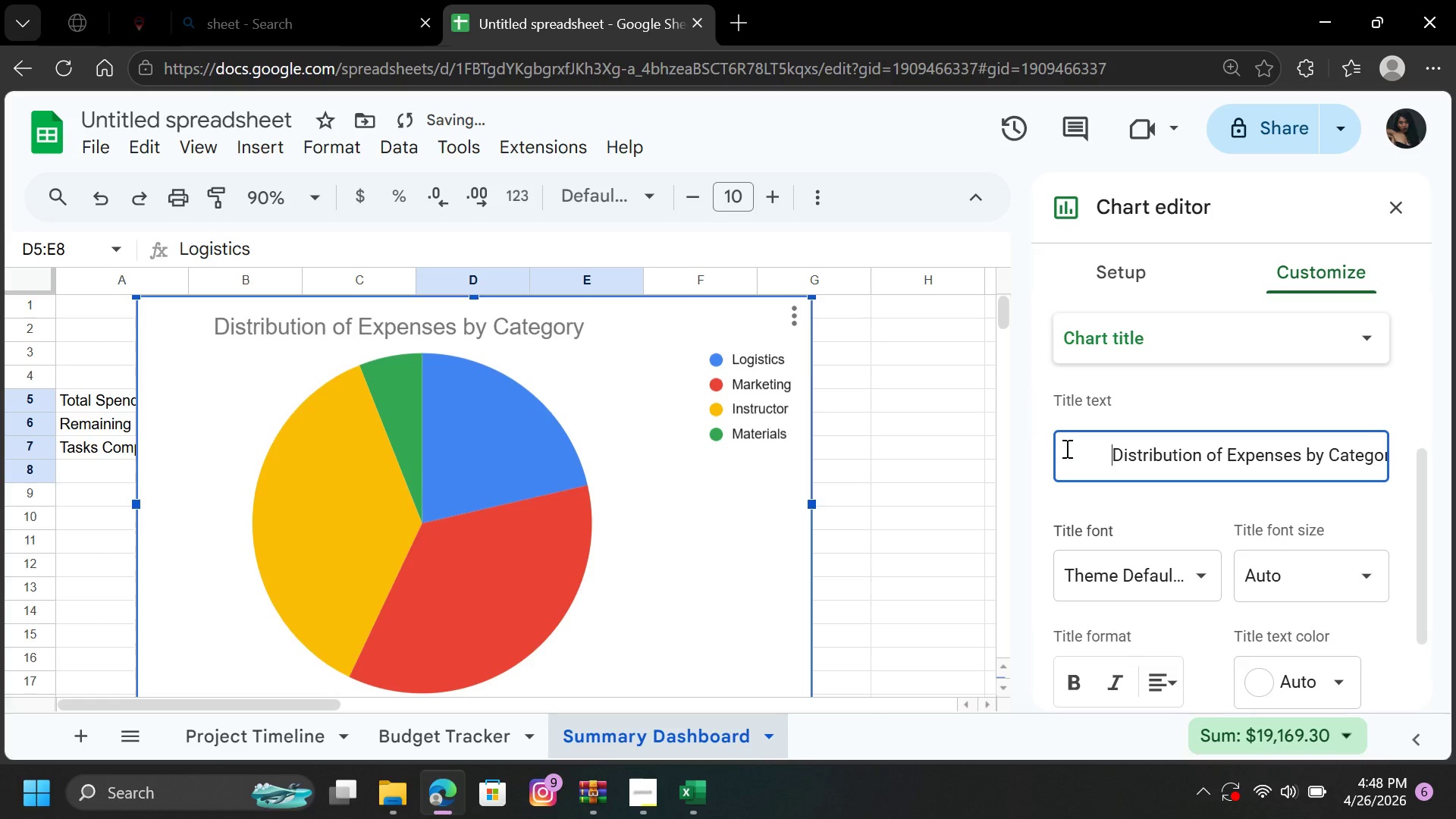 
key(Space)
 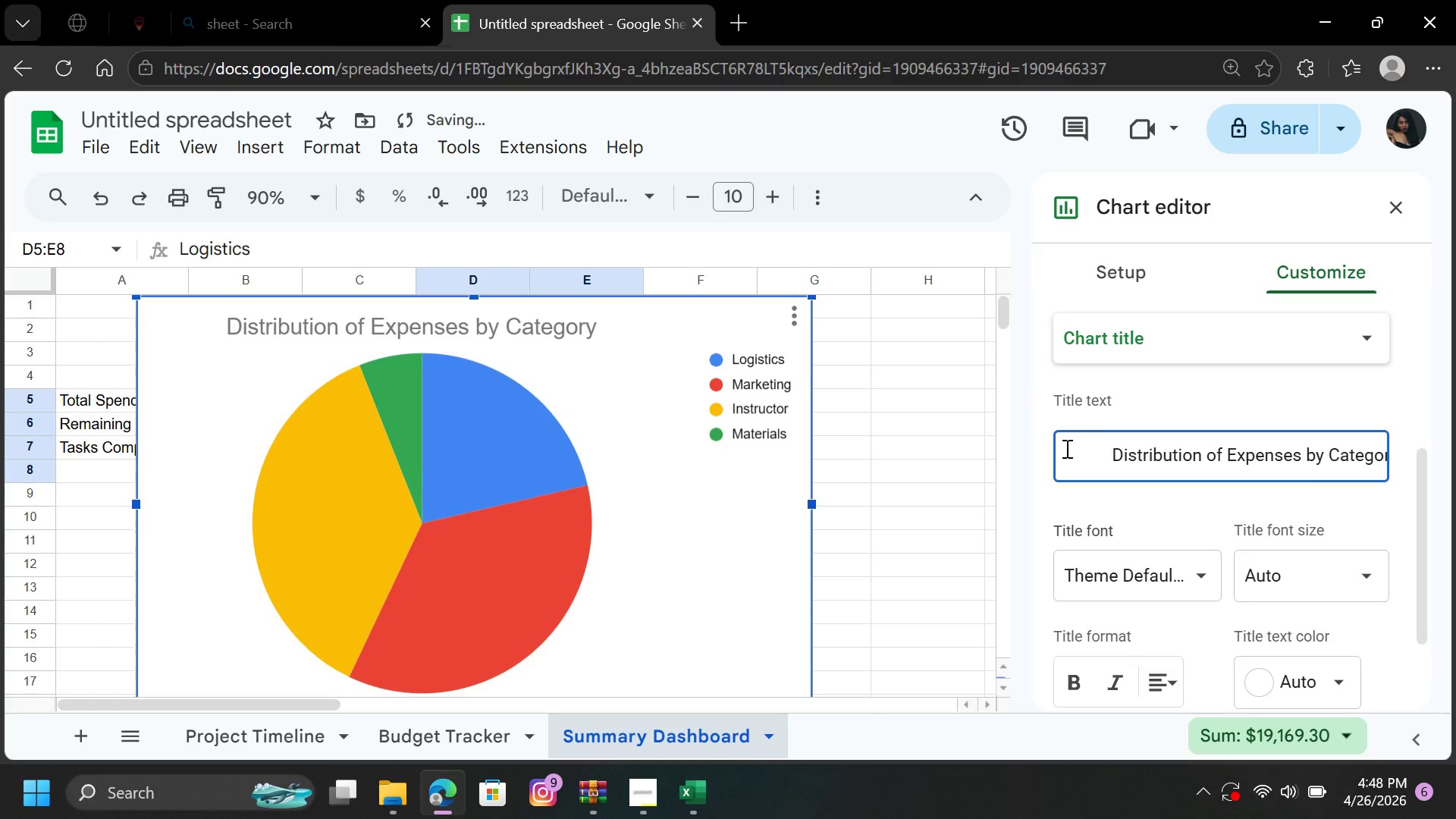 
key(Space)
 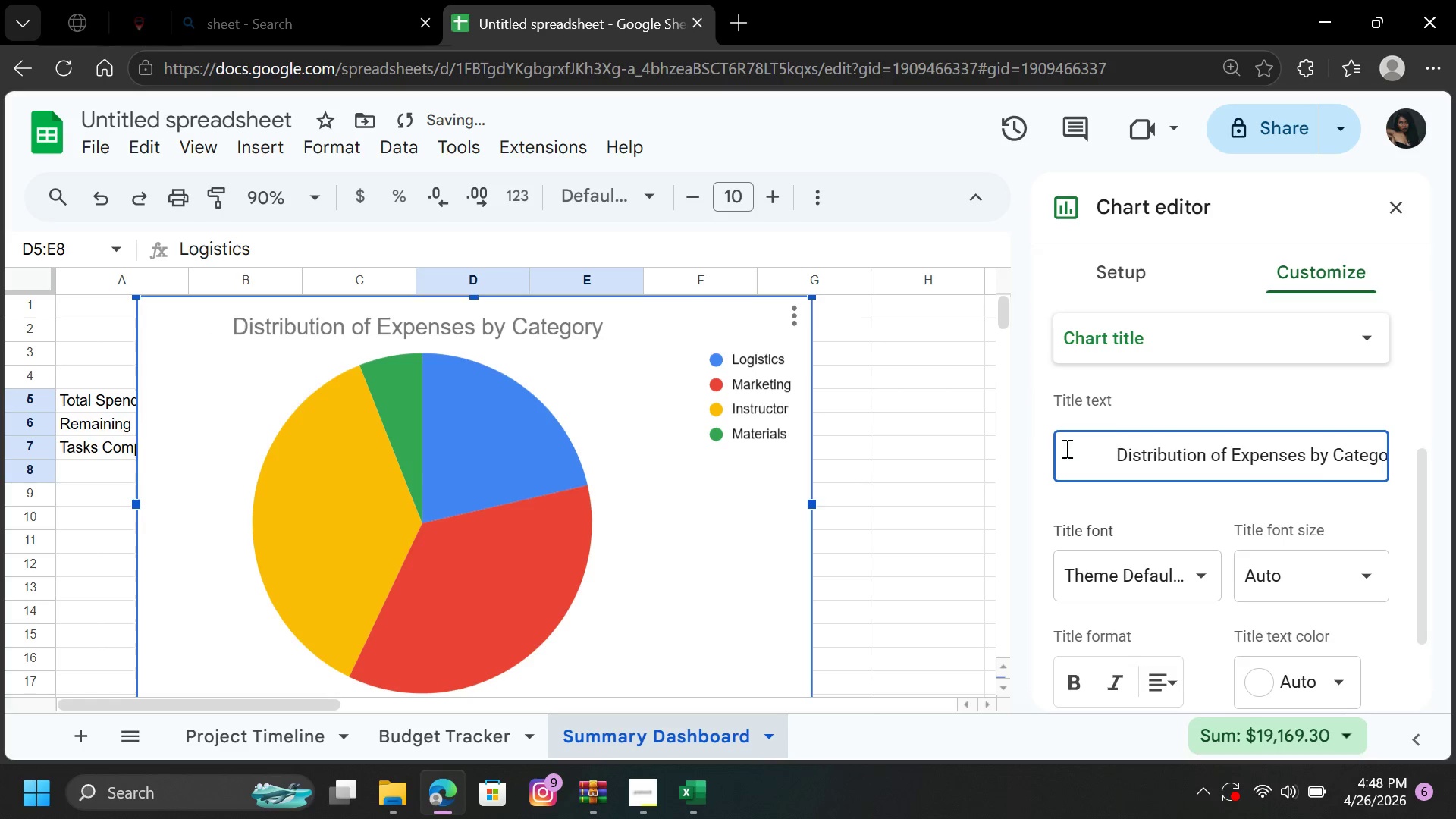 
key(Space)
 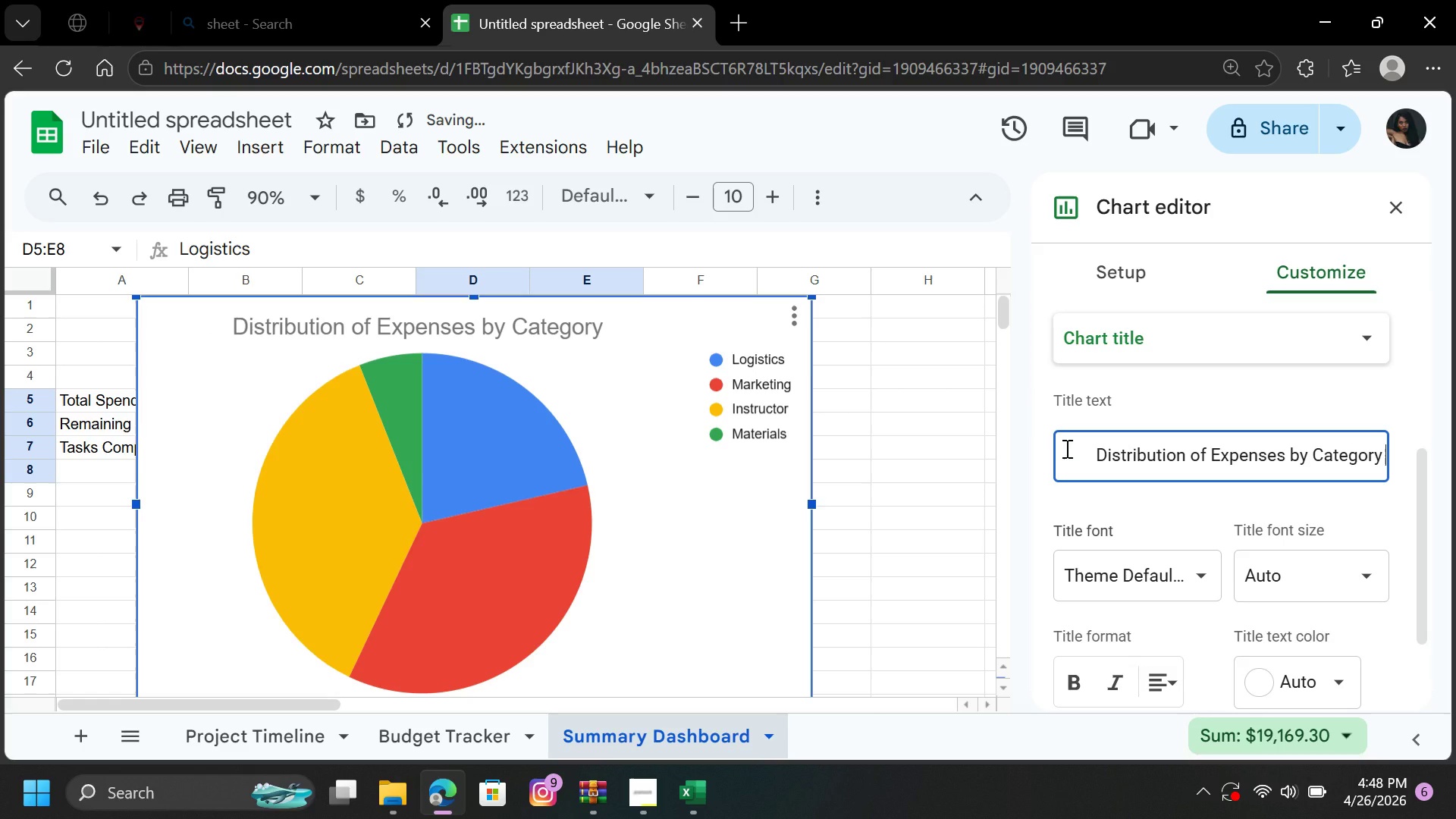 
key(Space)
 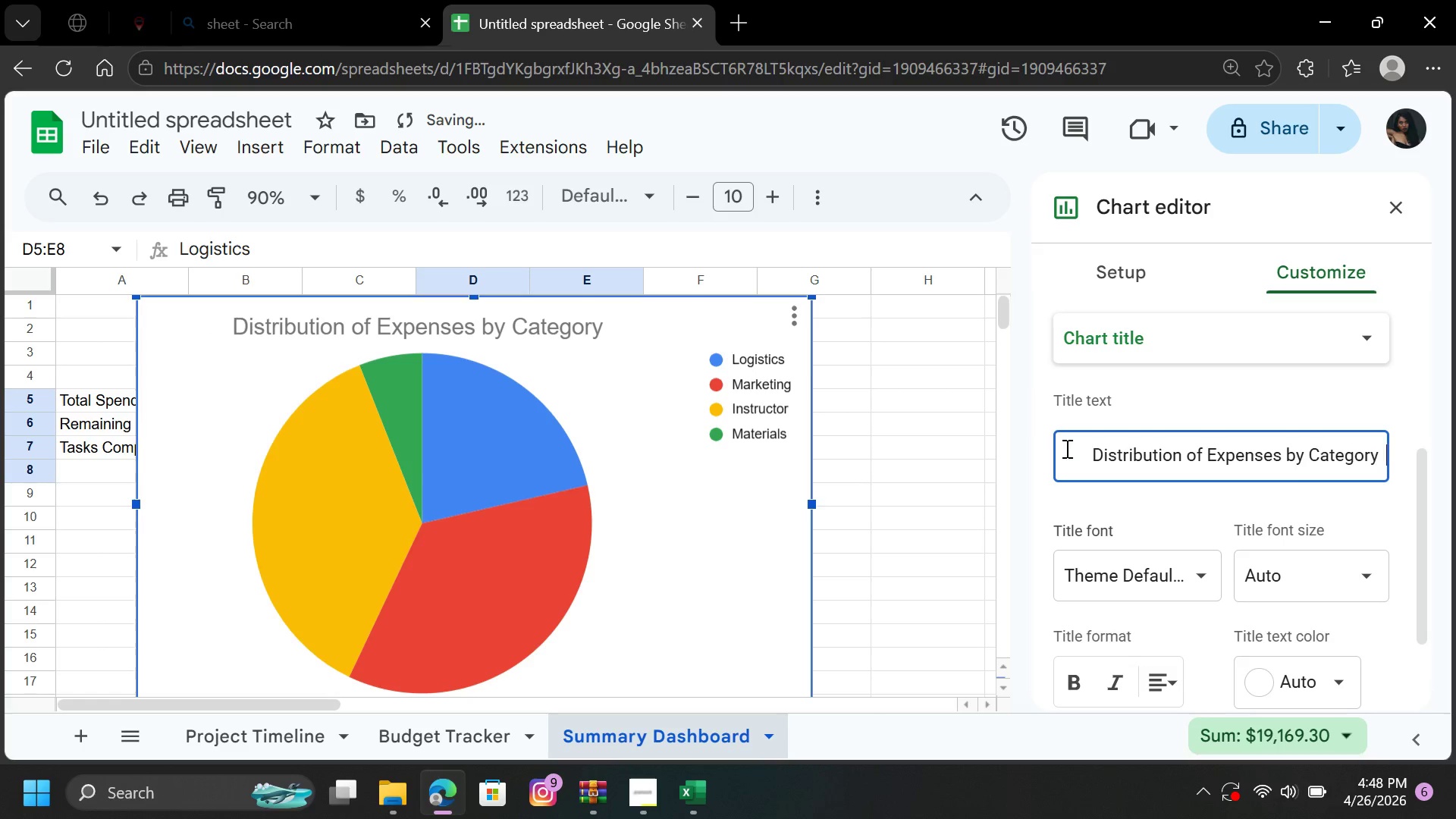 
key(Space)
 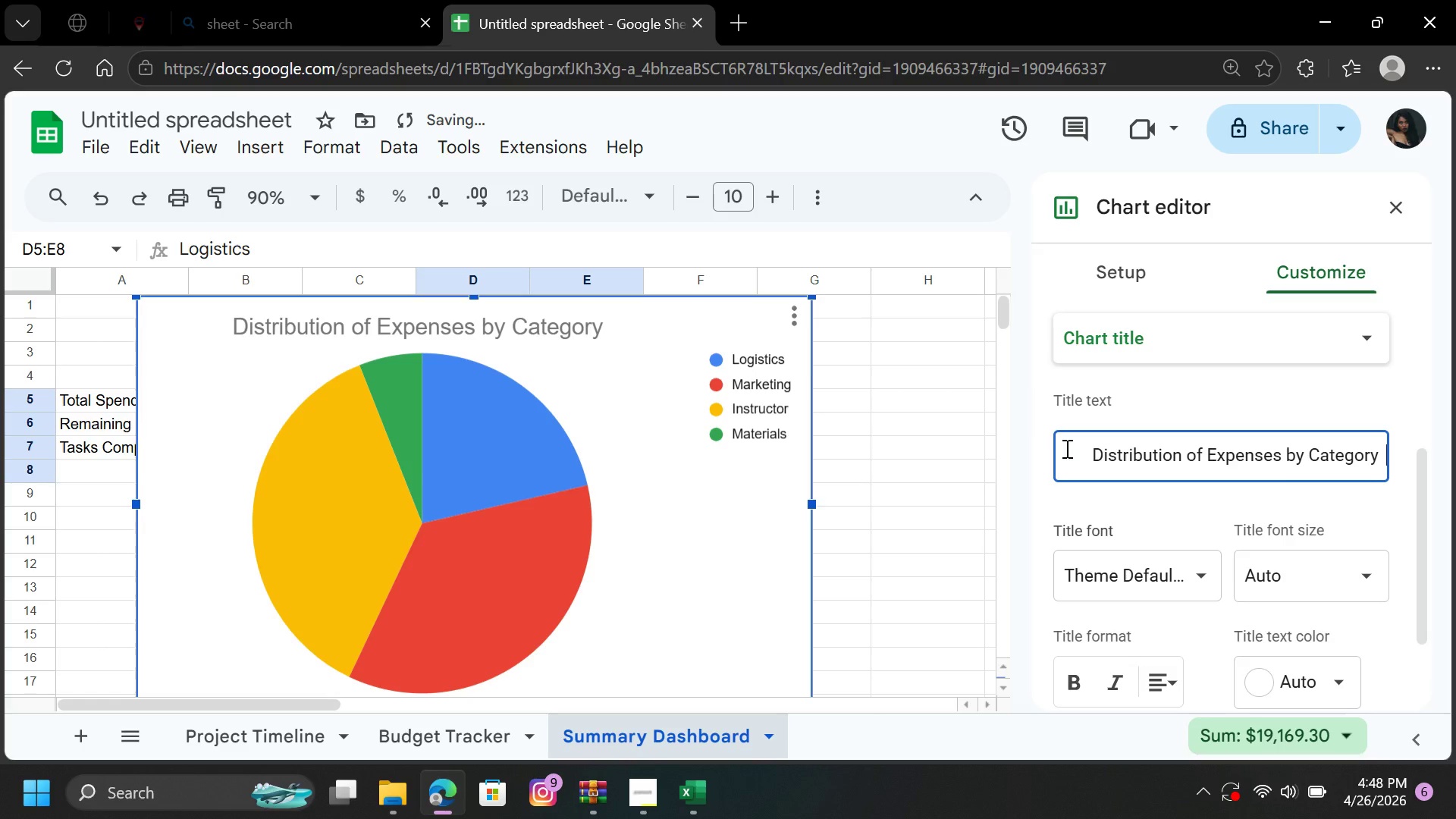 
key(Space)
 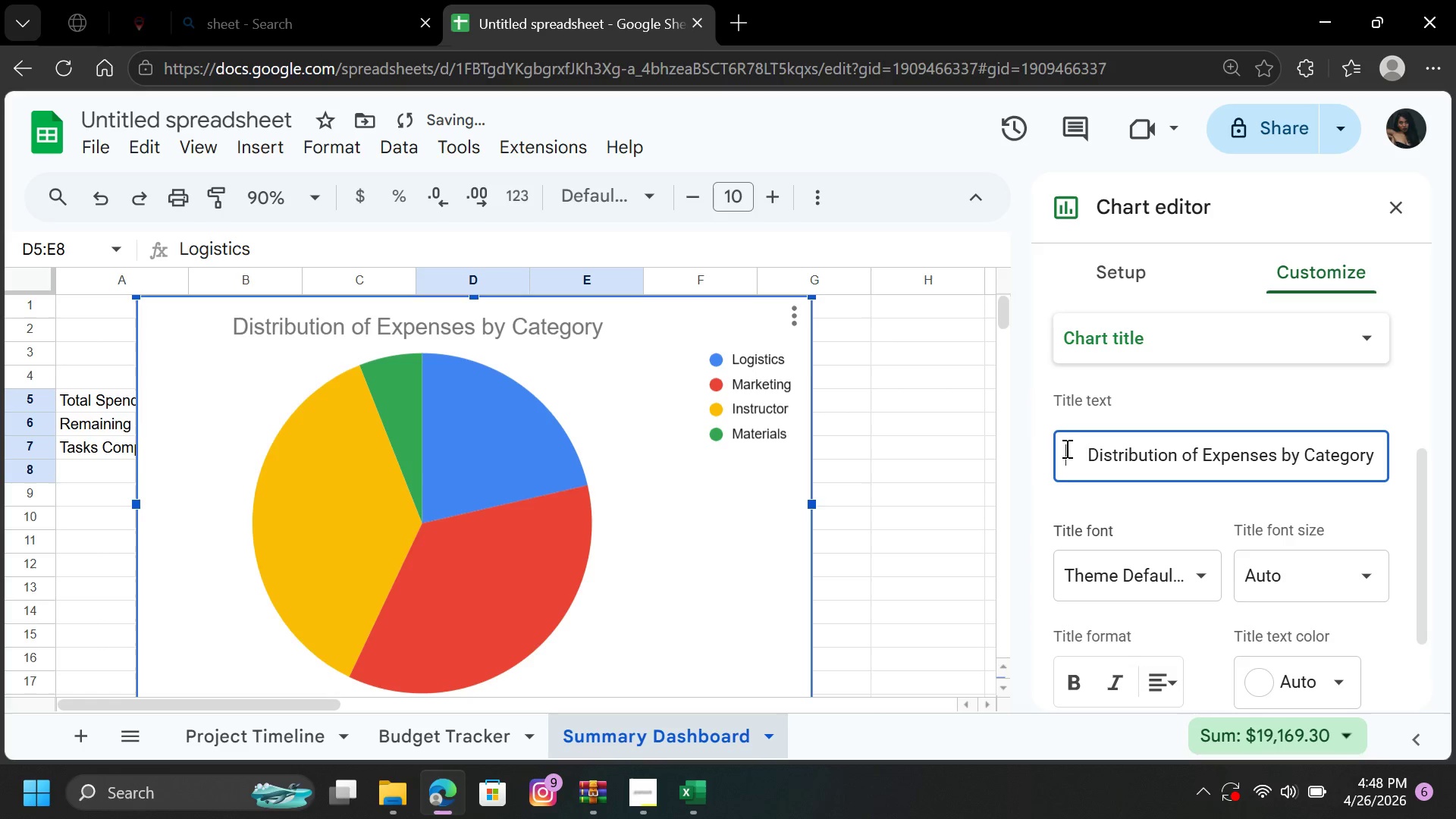 
left_click([1065, 448])
 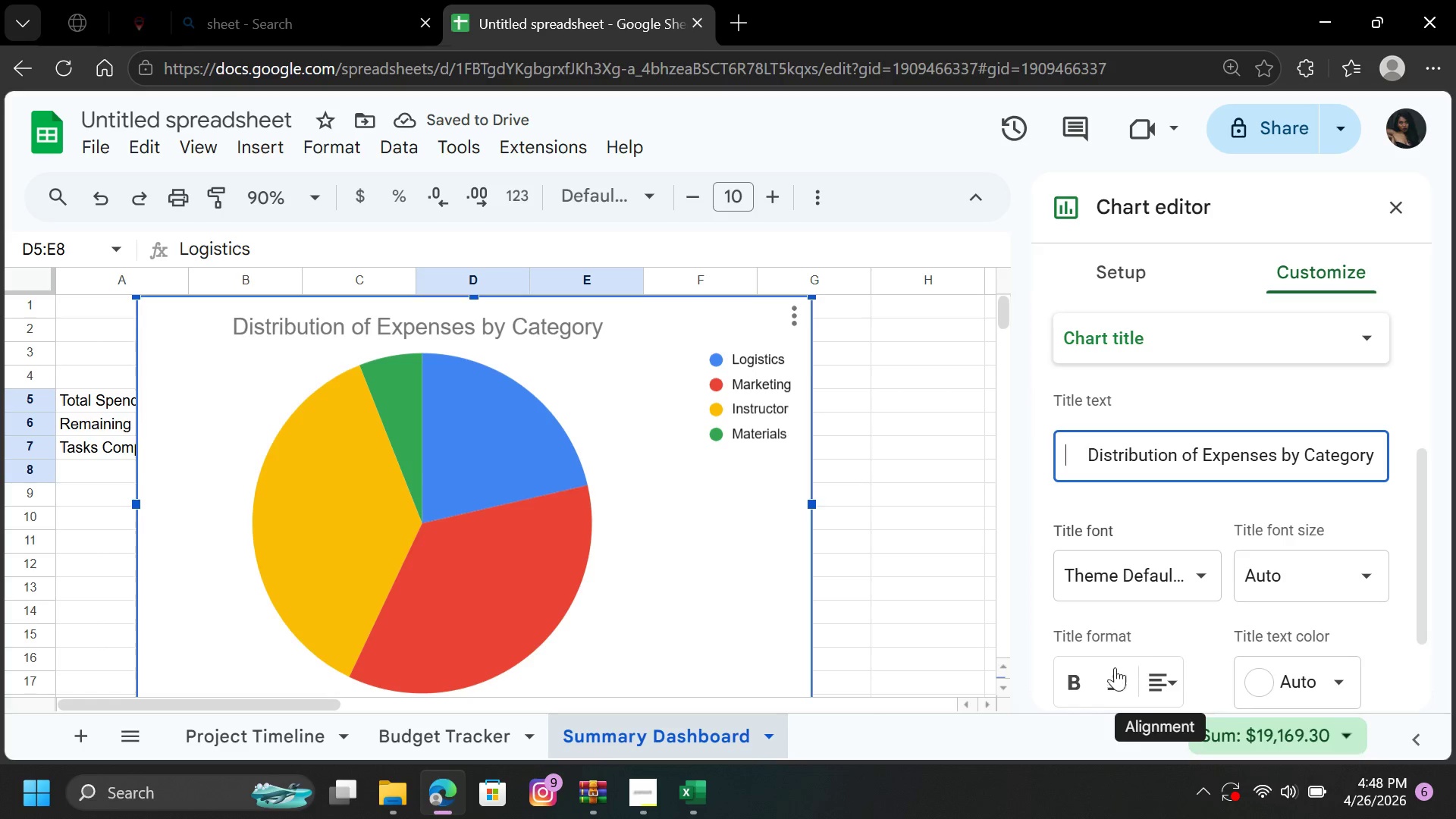 
left_click([1075, 676])
 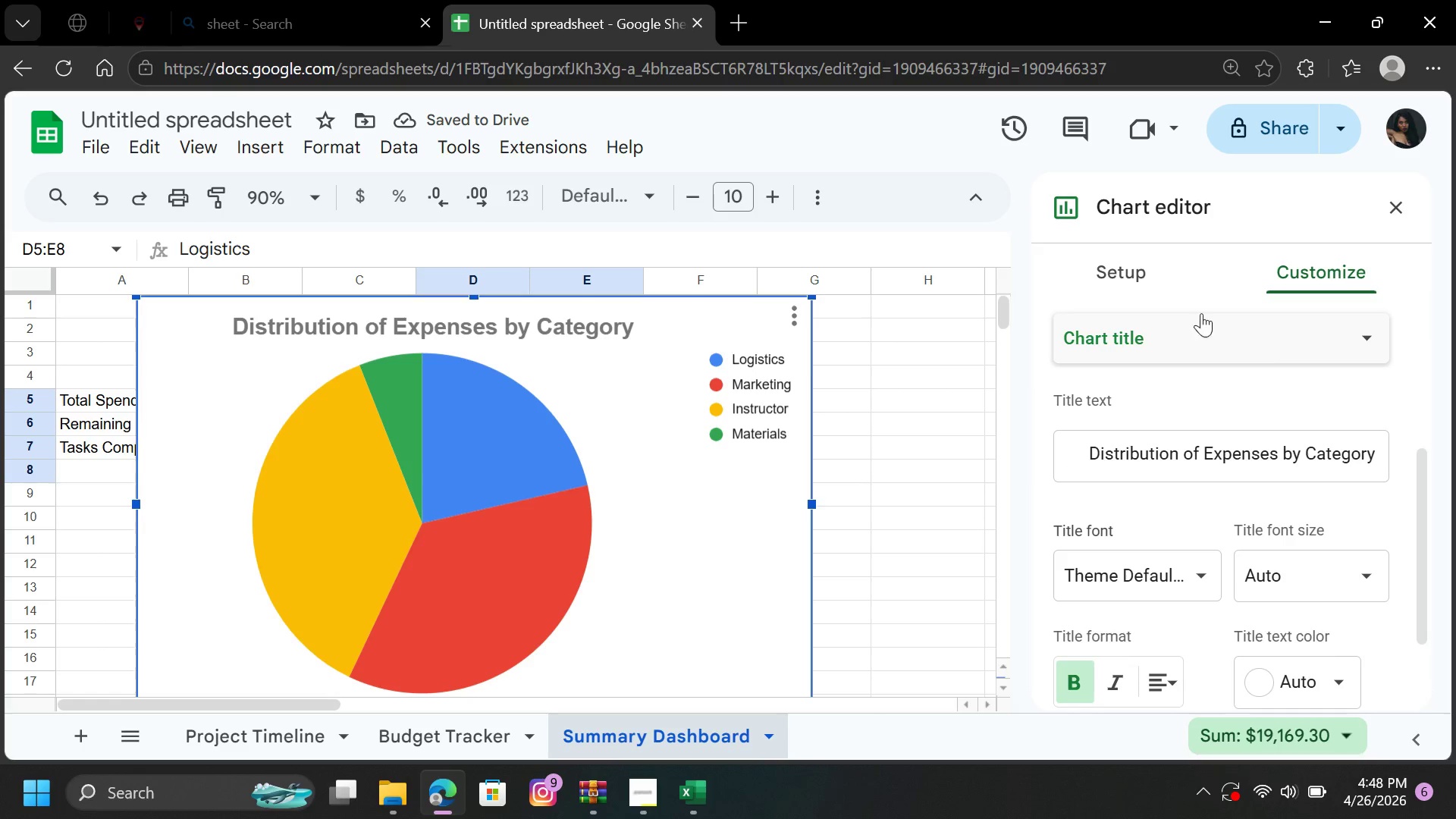 
left_click([1120, 262])
 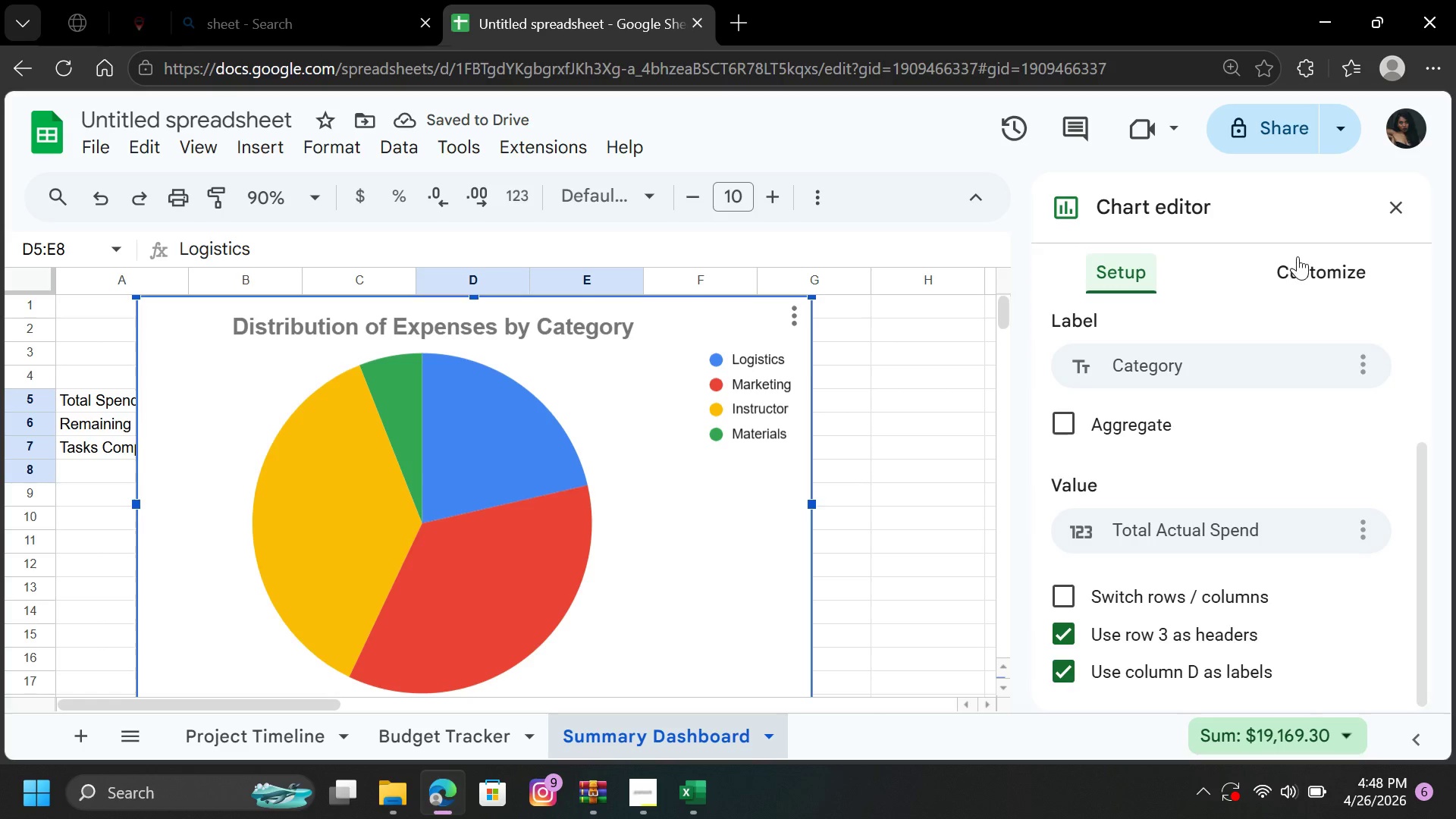 
left_click([1298, 256])
 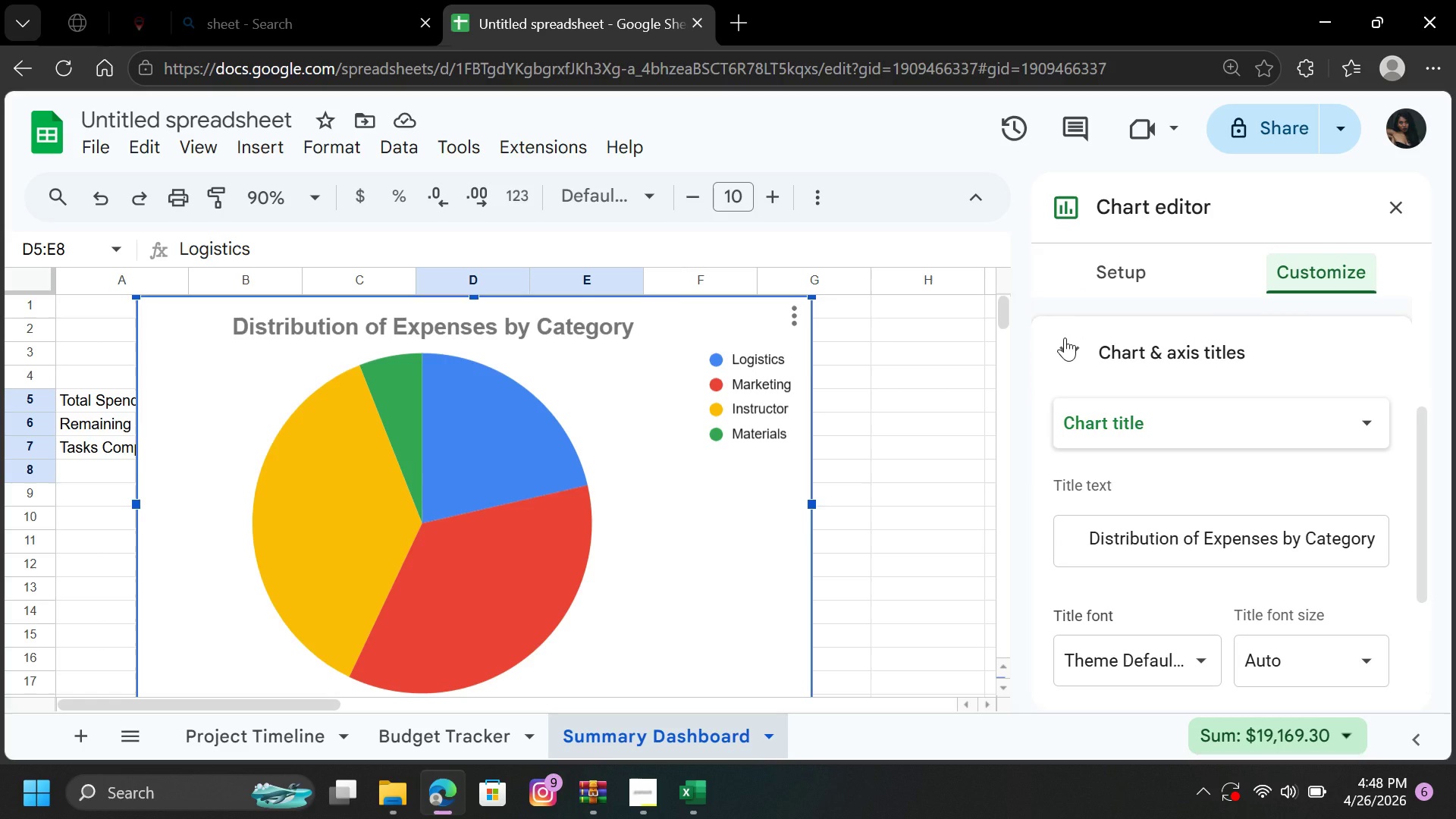 
left_click([1065, 337])
 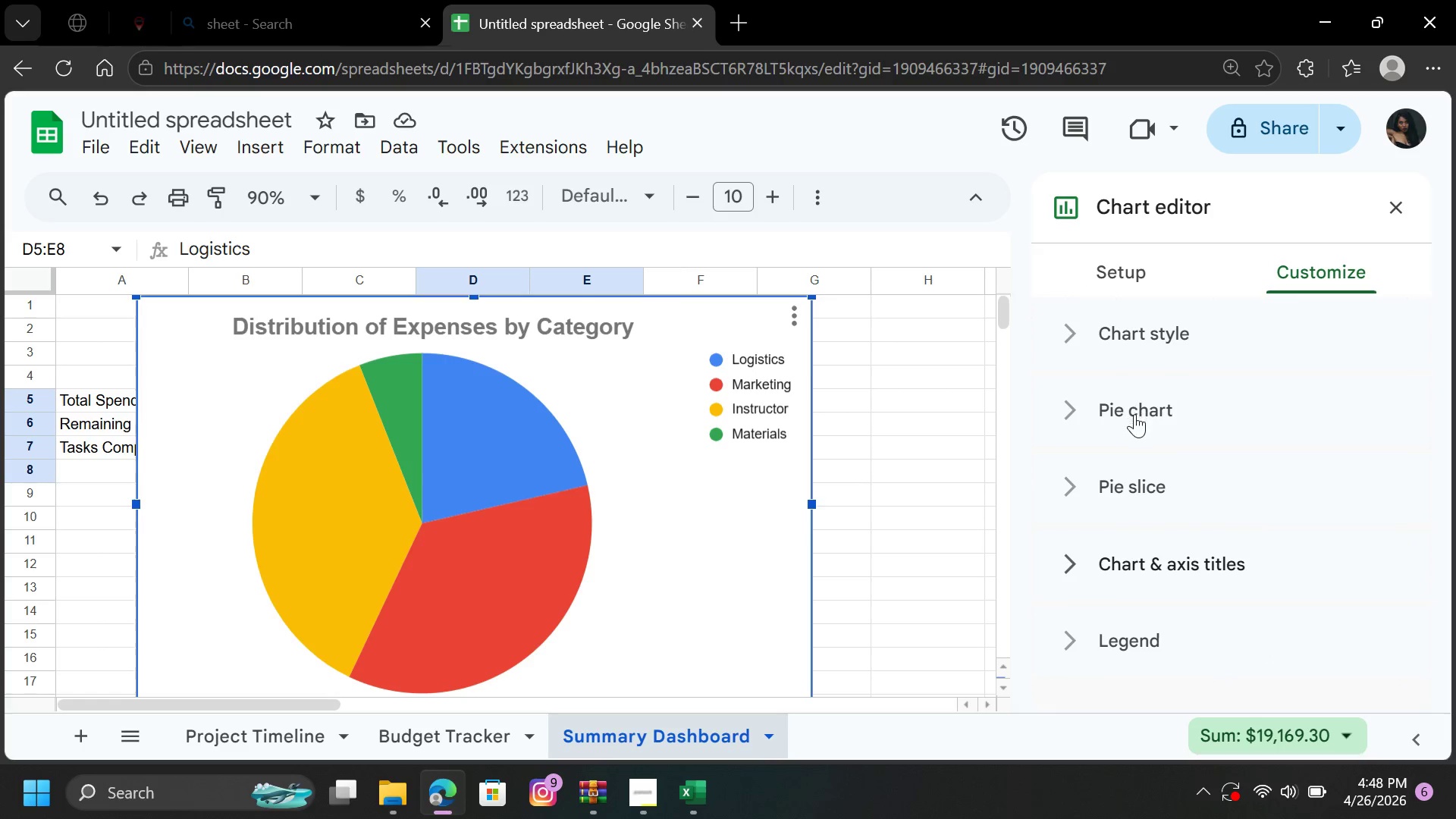 
left_click([1134, 416])
 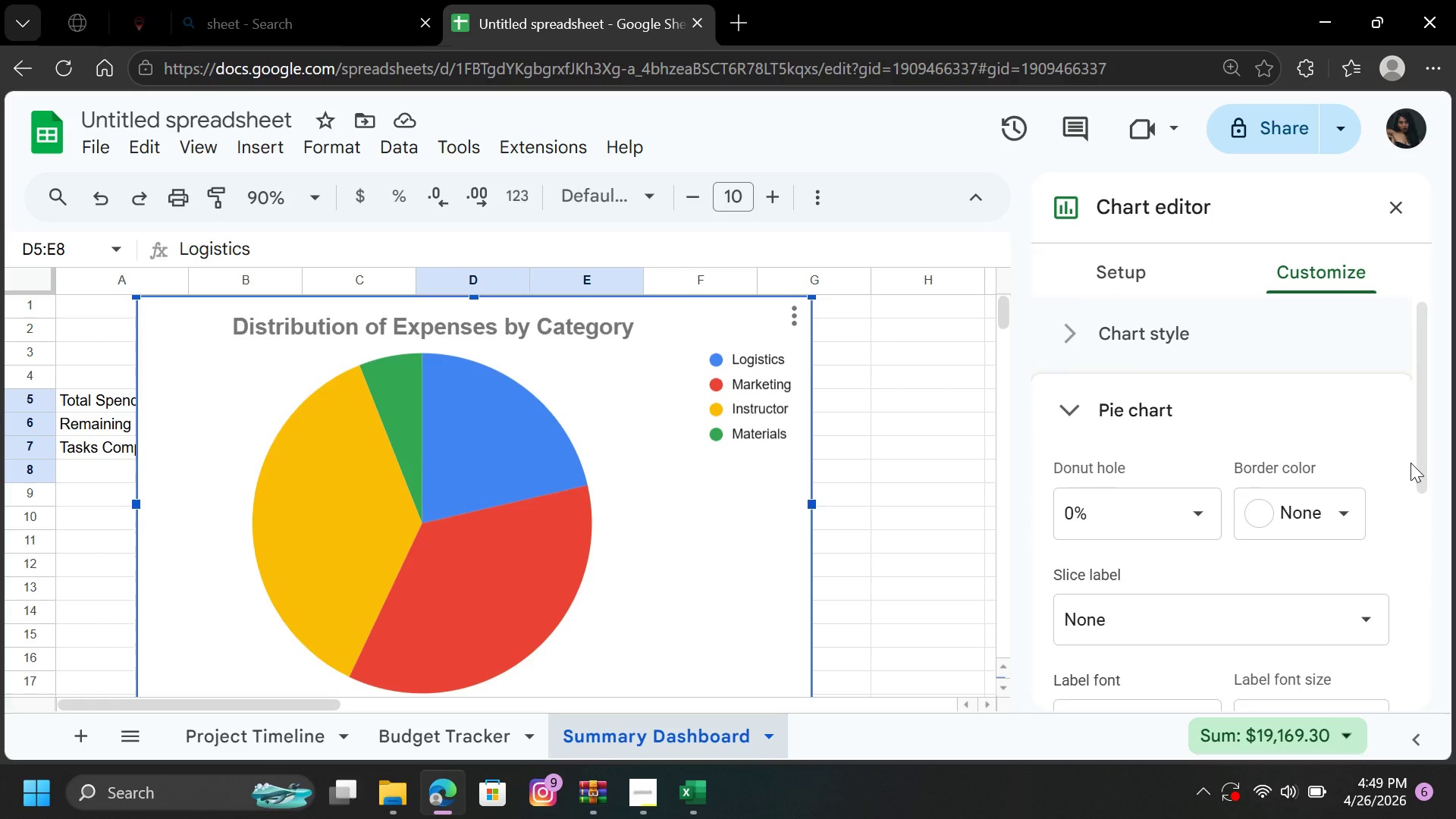 
left_click_drag(start_coordinate=[1417, 462], to_coordinate=[1409, 607])
 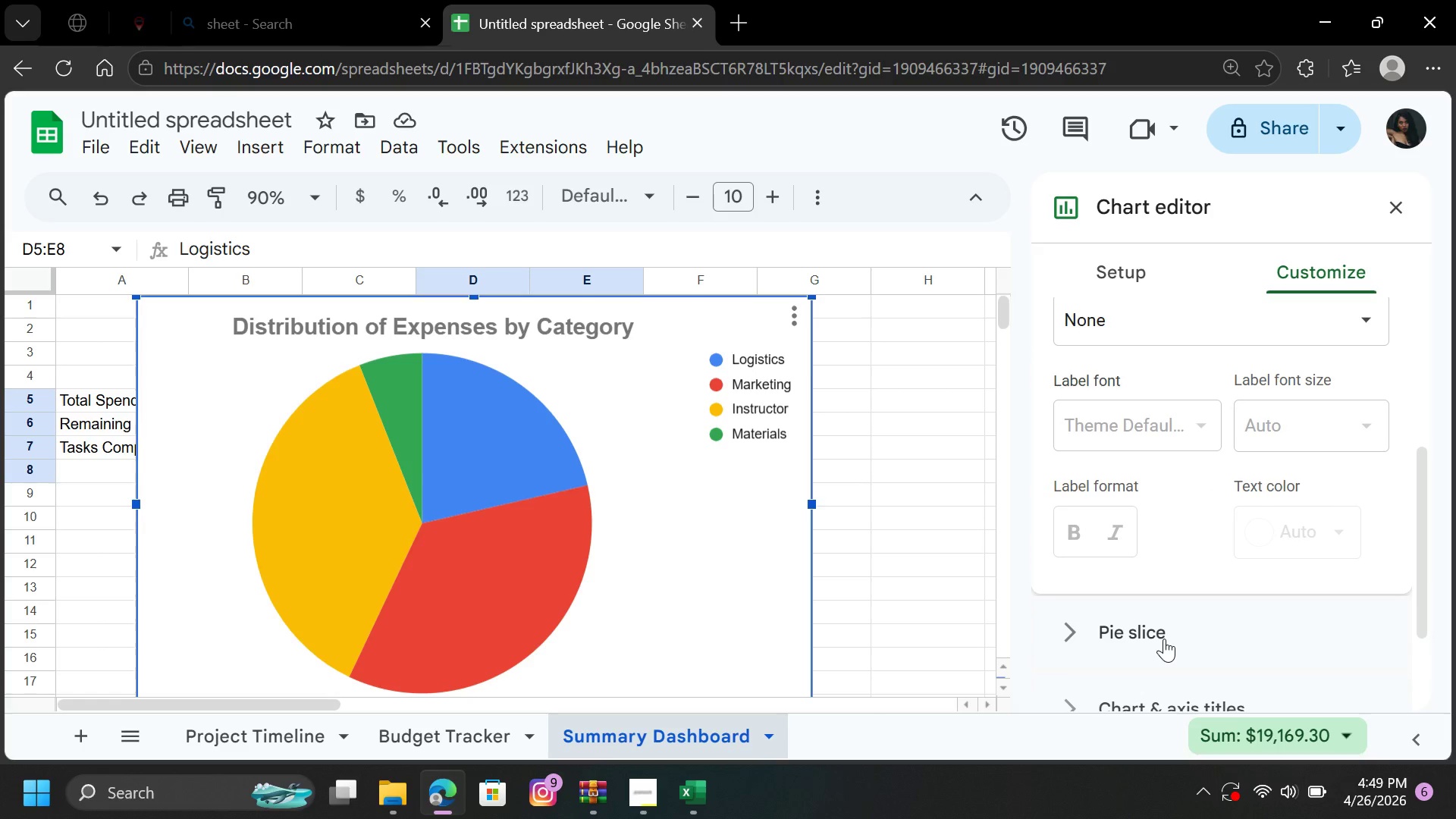 
left_click([1164, 639])
 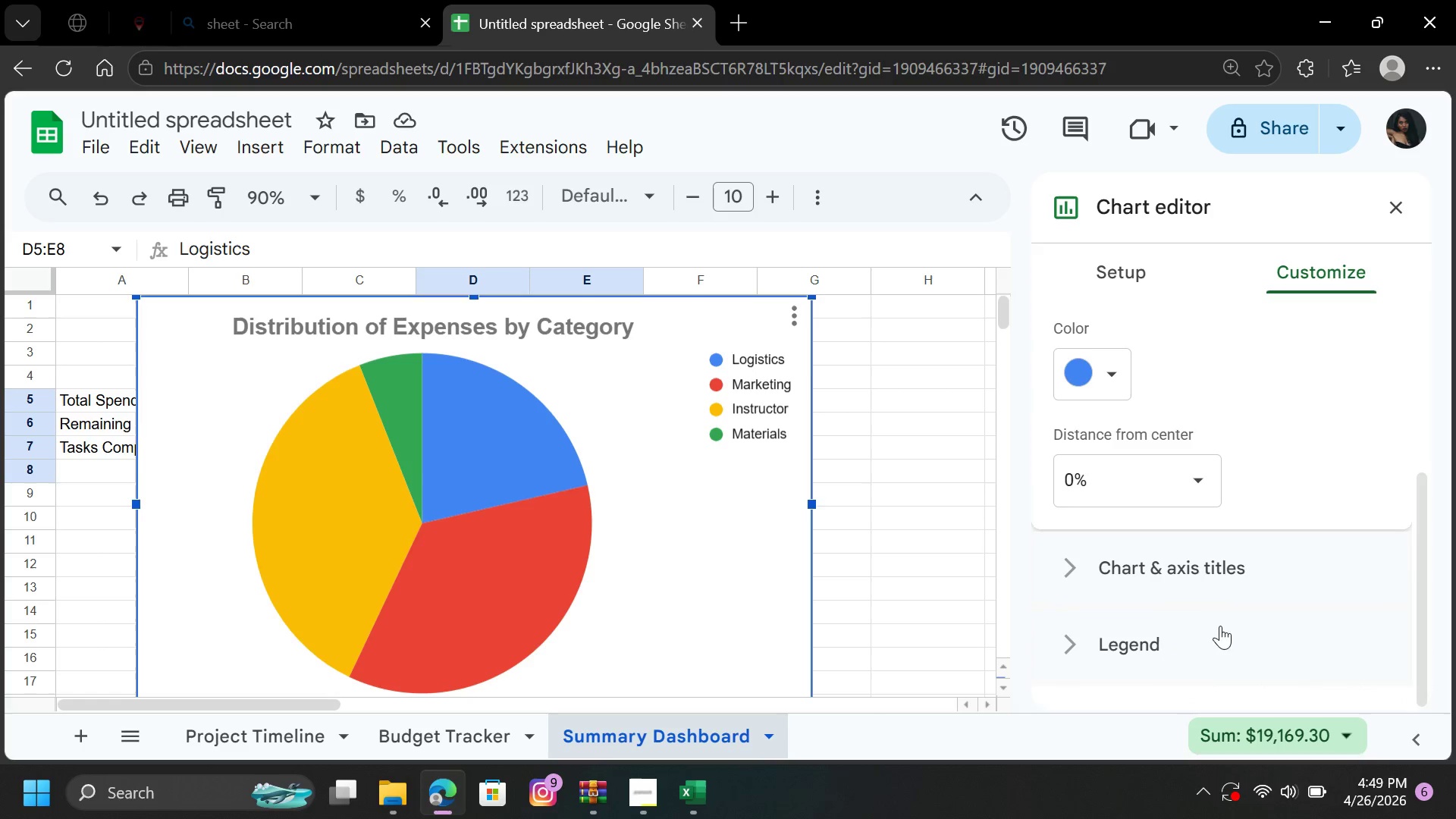 
left_click([1191, 642])
 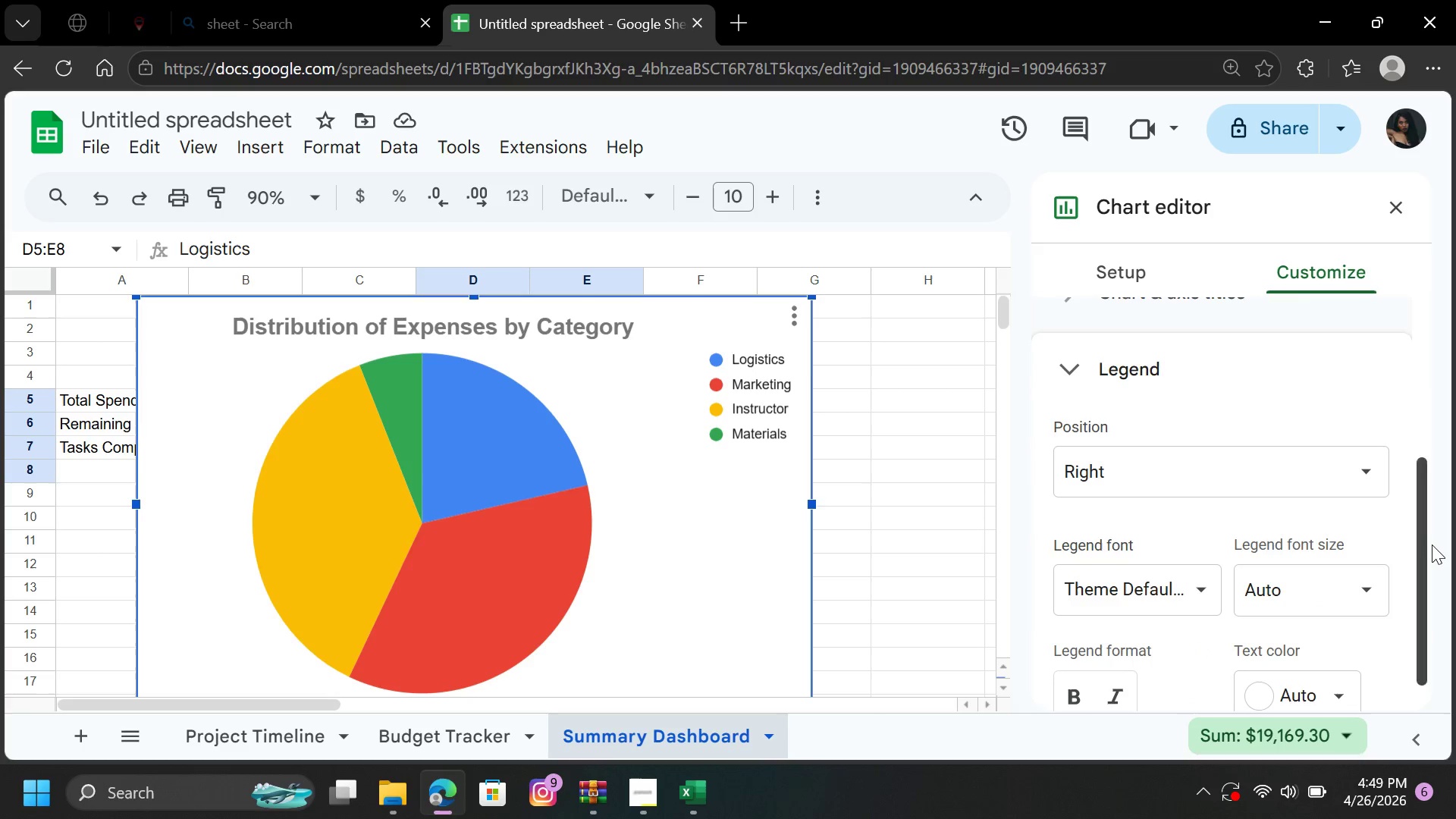 
left_click_drag(start_coordinate=[1432, 544], to_coordinate=[1426, 609])
 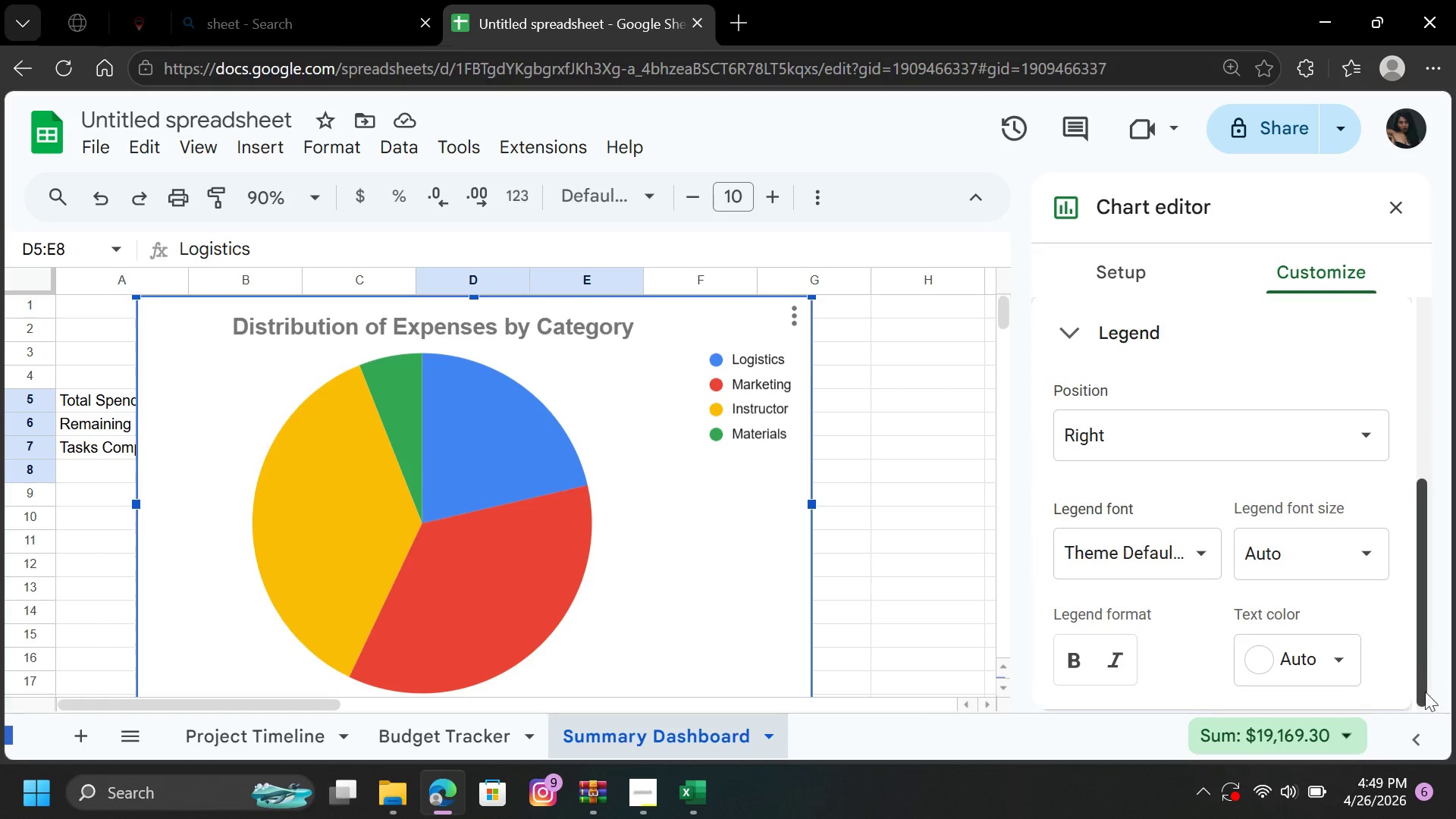 
left_click_drag(start_coordinate=[1426, 609], to_coordinate=[1424, 733])
 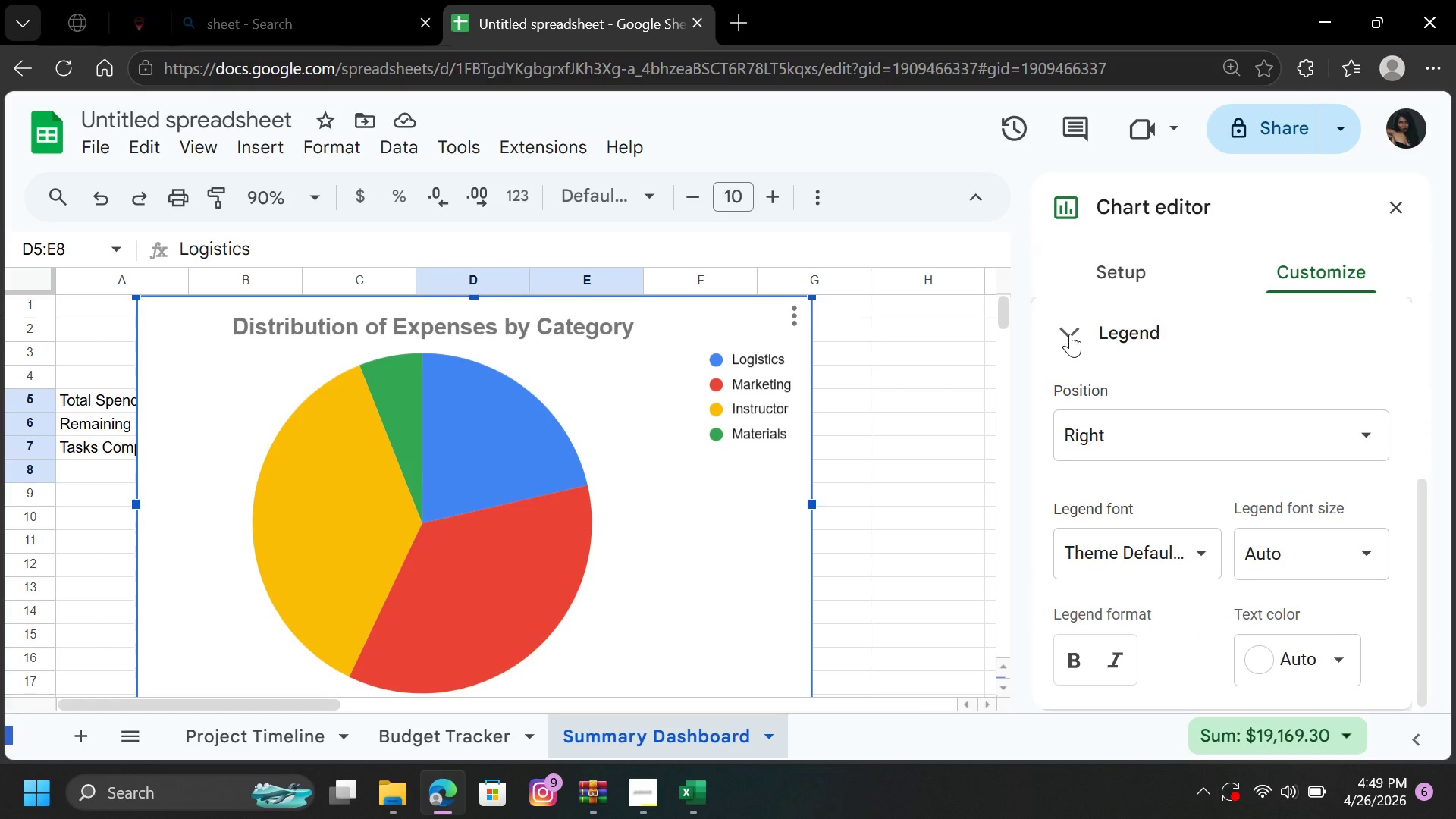 
left_click([1070, 334])
 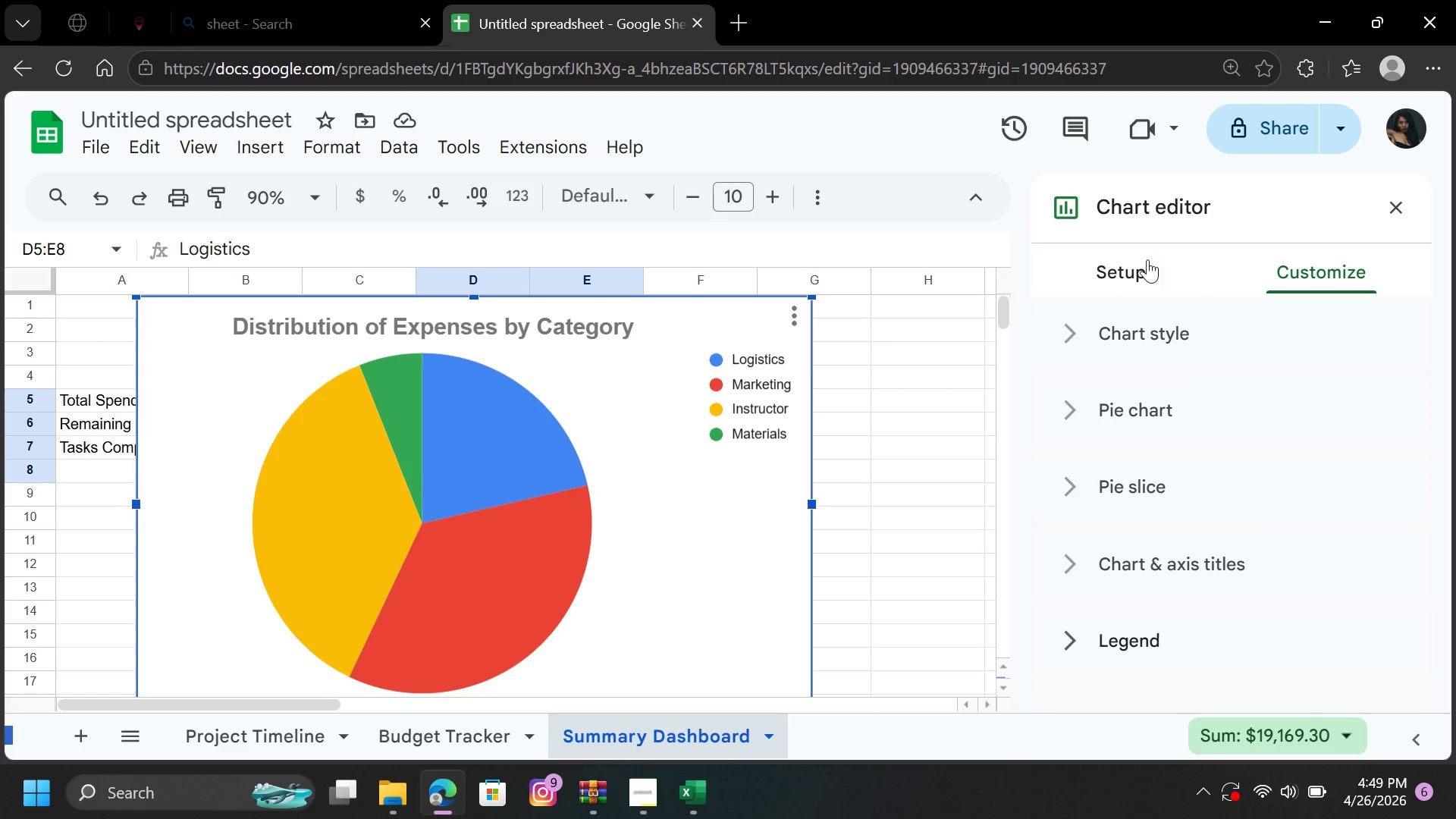 
left_click([1124, 271])
 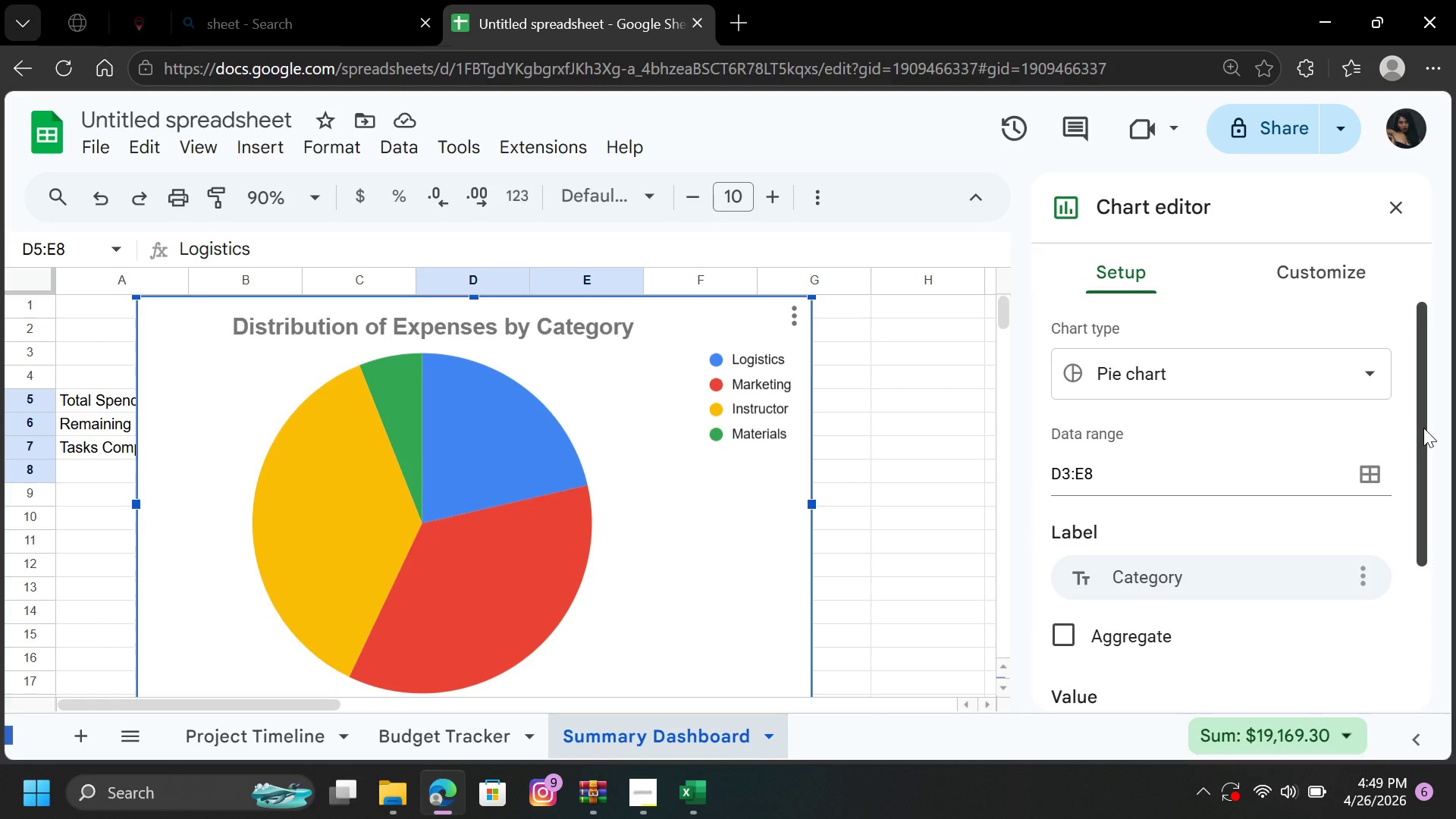 
left_click_drag(start_coordinate=[1424, 428], to_coordinate=[1415, 388])
 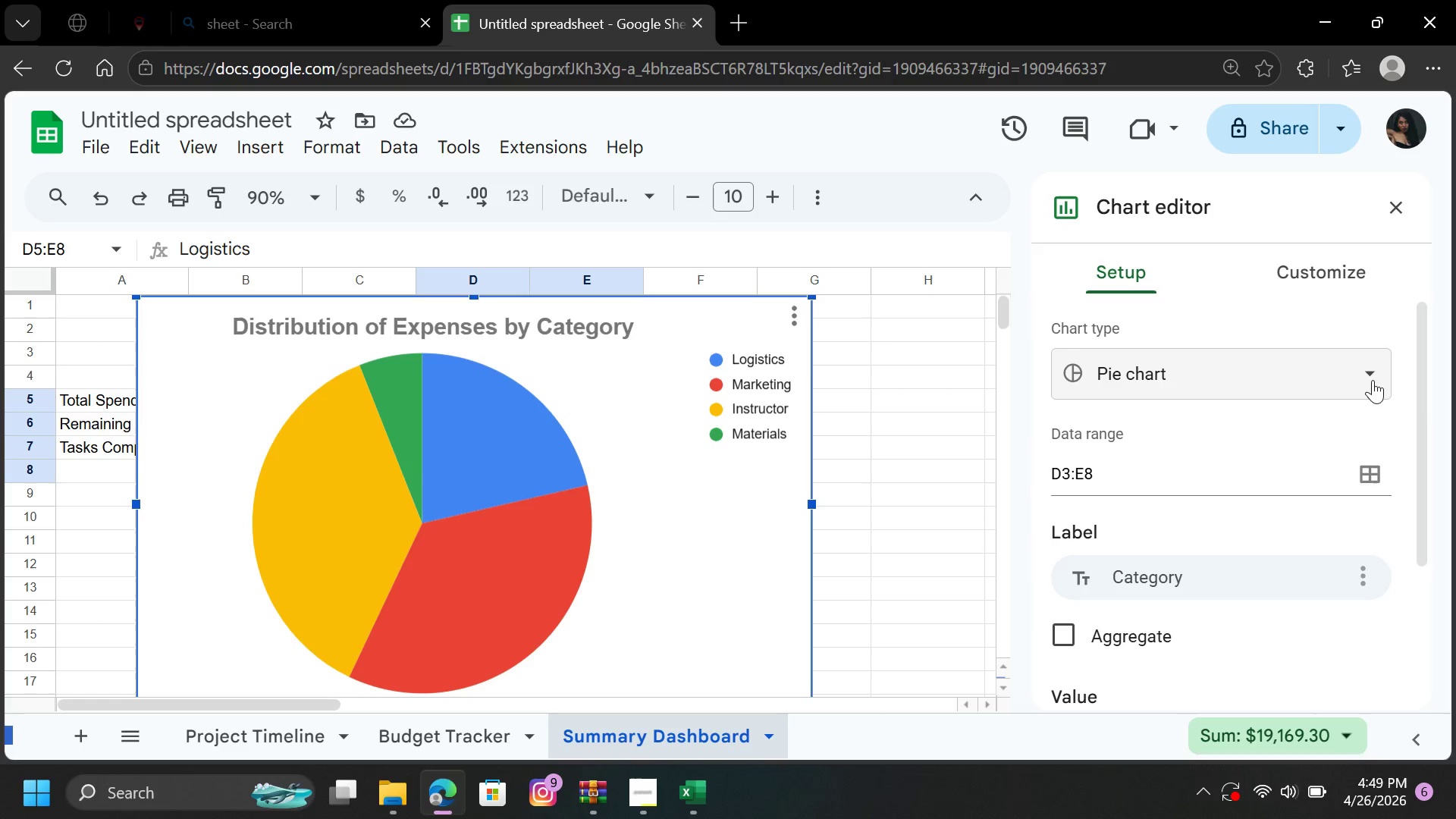 
left_click([1373, 380])
 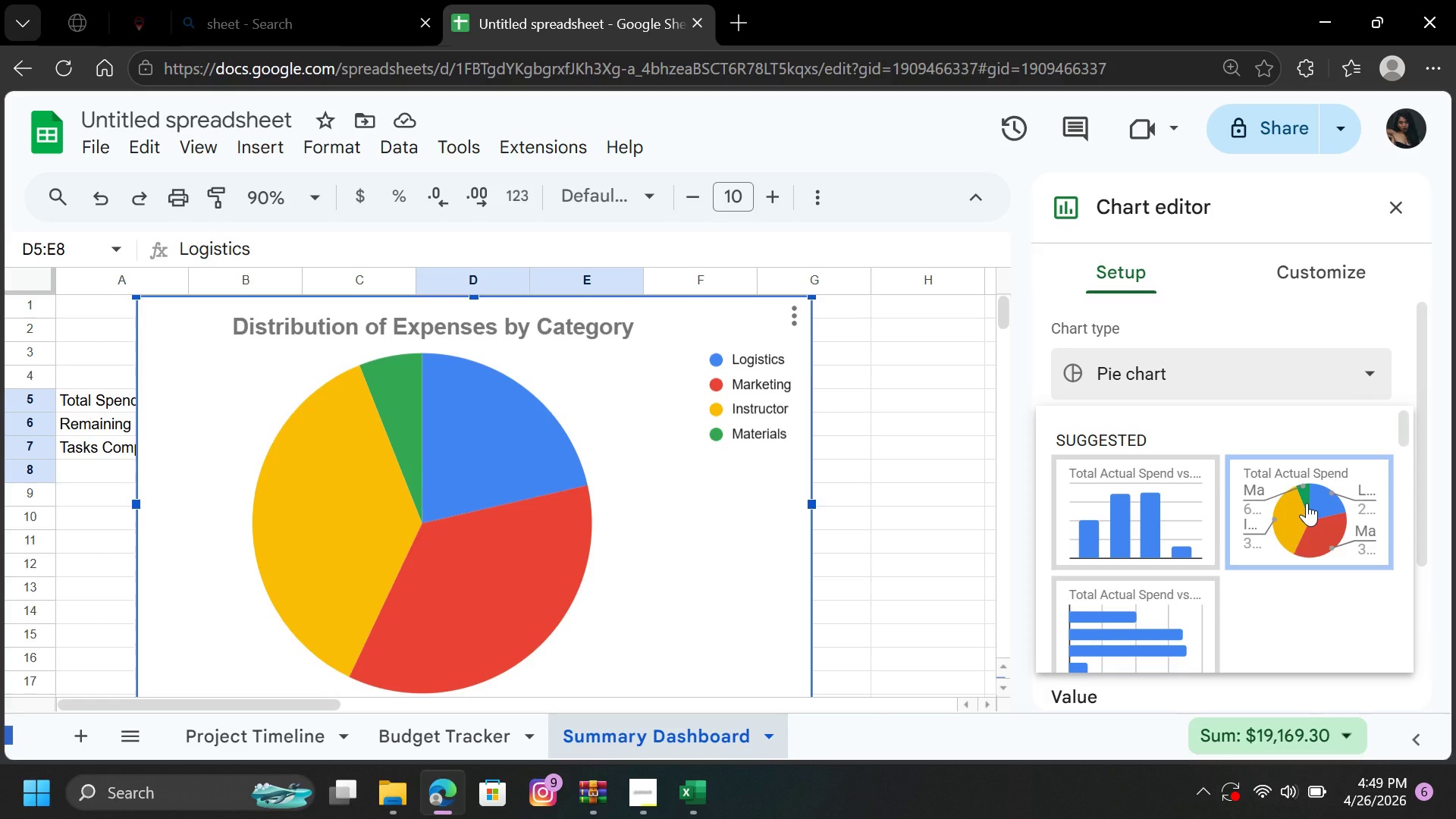 
left_click([1307, 503])
 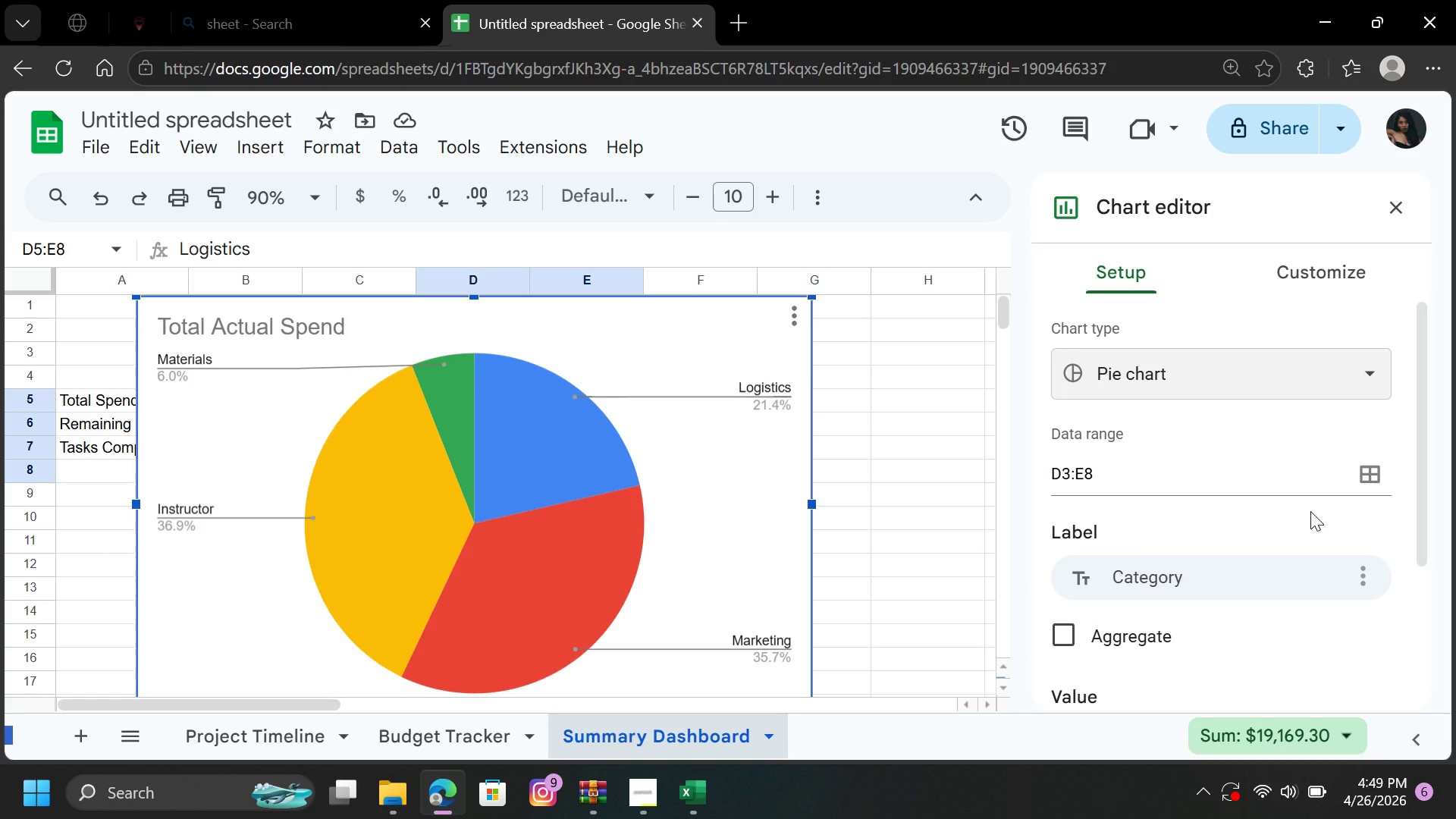 
wait(12.84)
 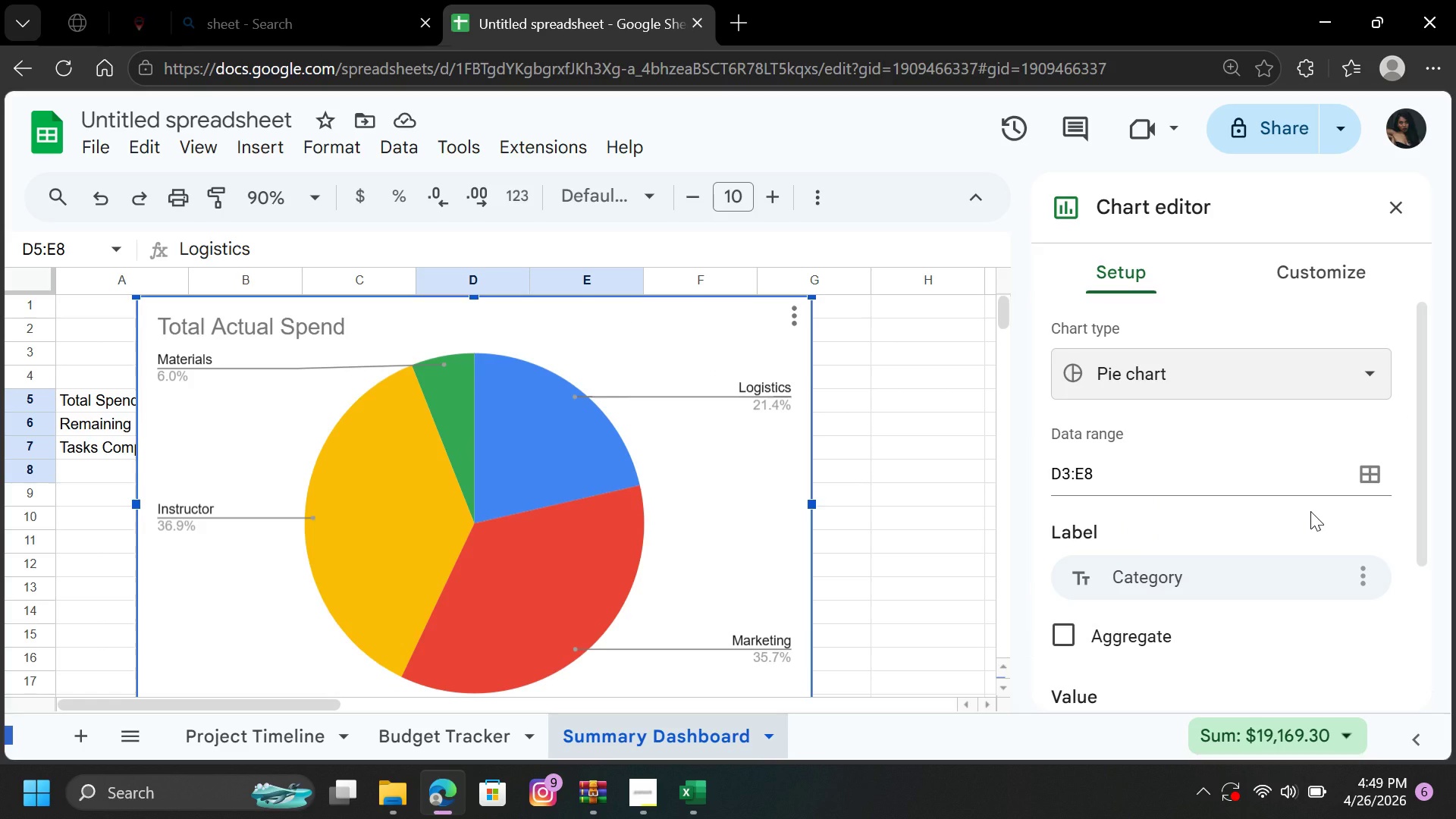 
left_click([1313, 277])
 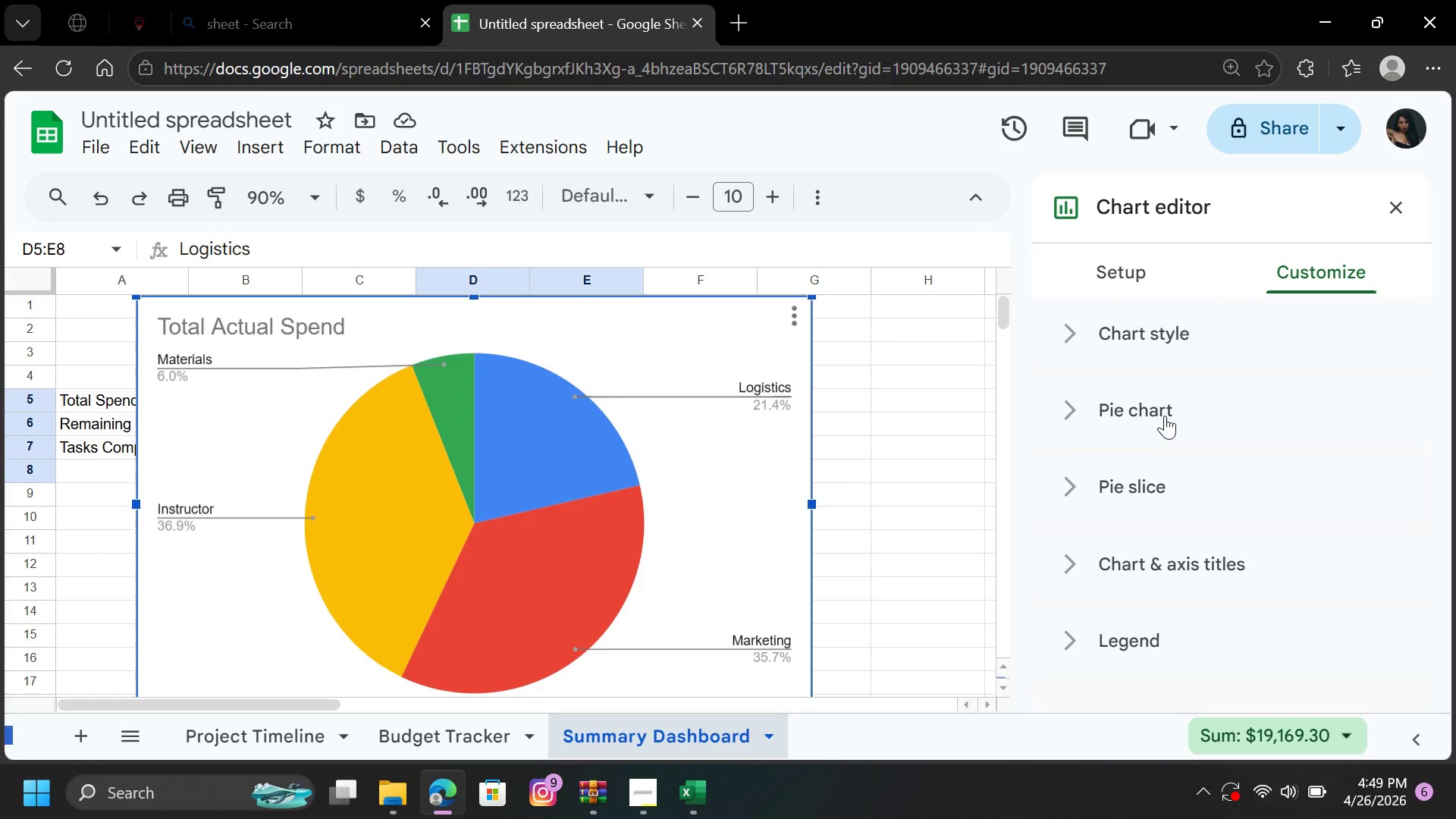 
left_click([1165, 416])
 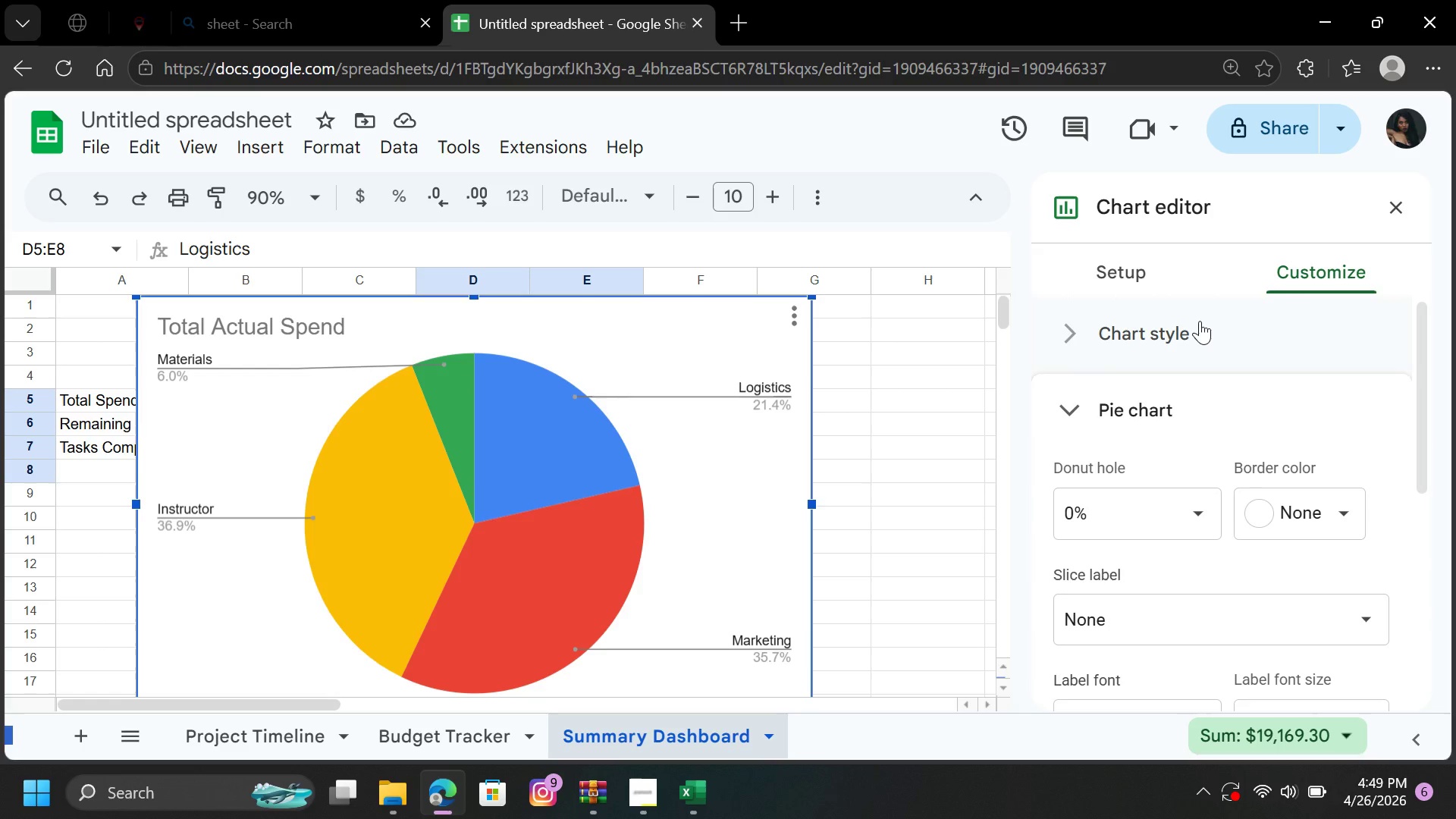 
left_click([1200, 321])
 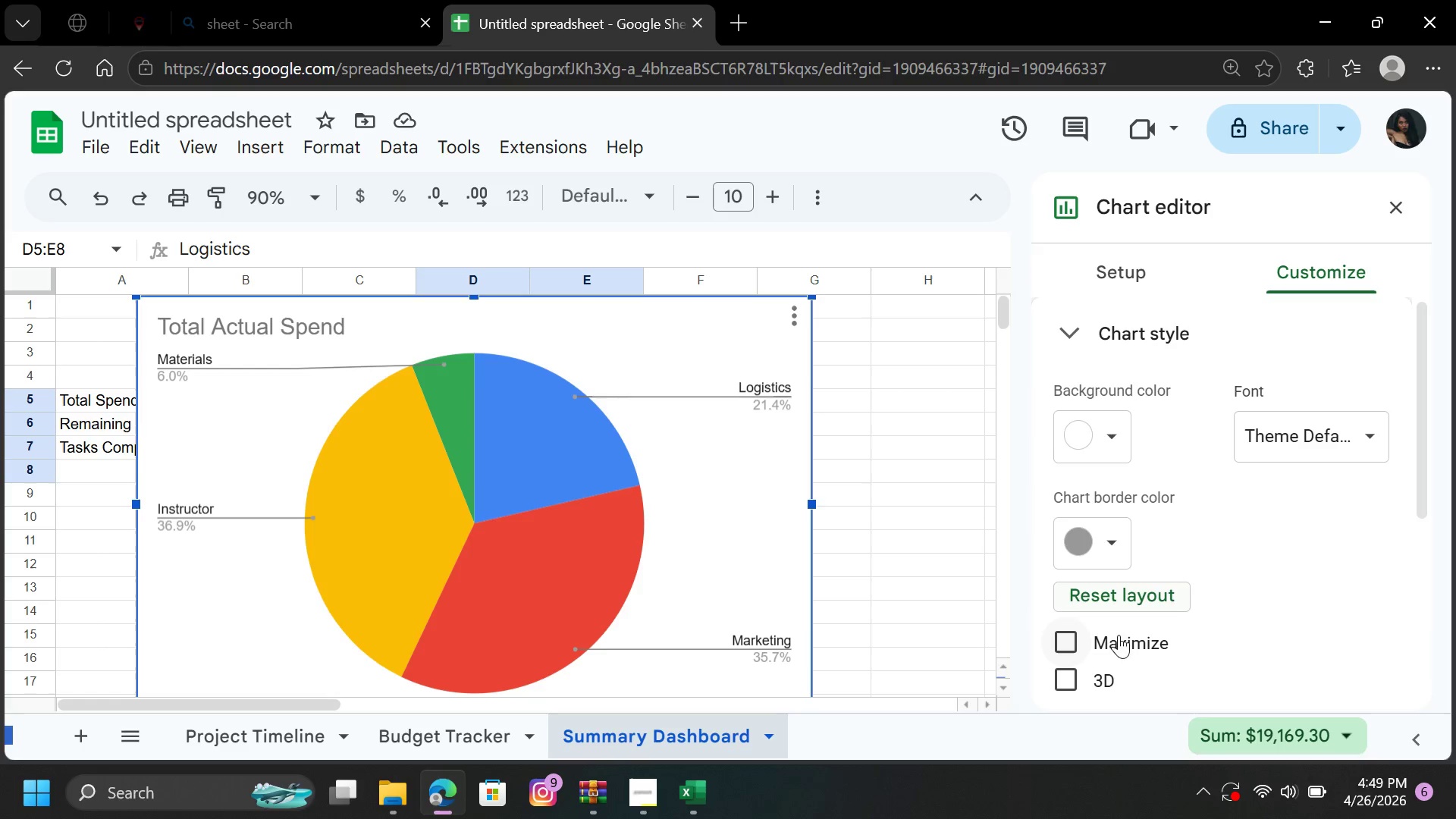 
left_click([1123, 639])
 